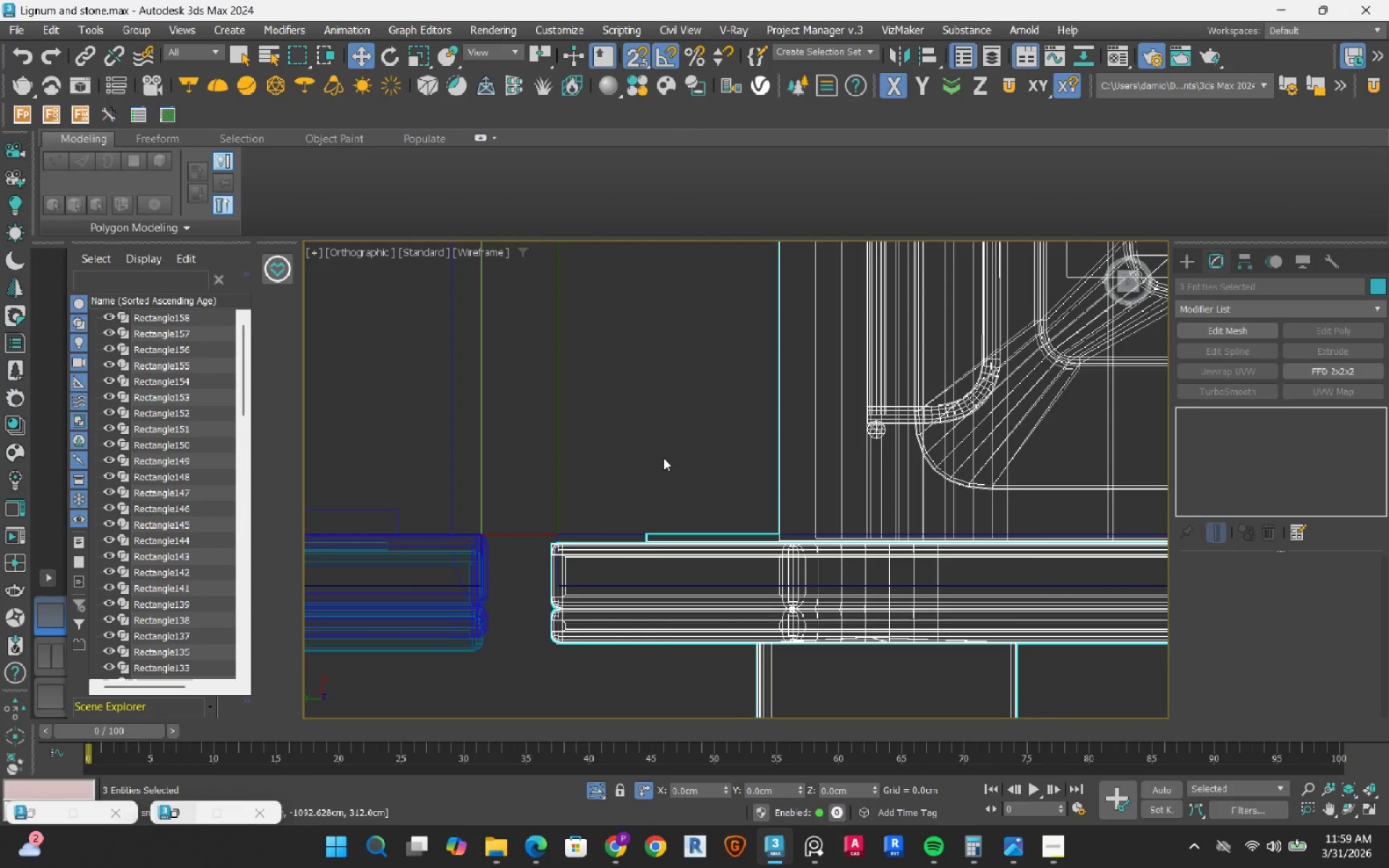 
scroll: coordinate [588, 512], scroll_direction: down, amount: 3.0
 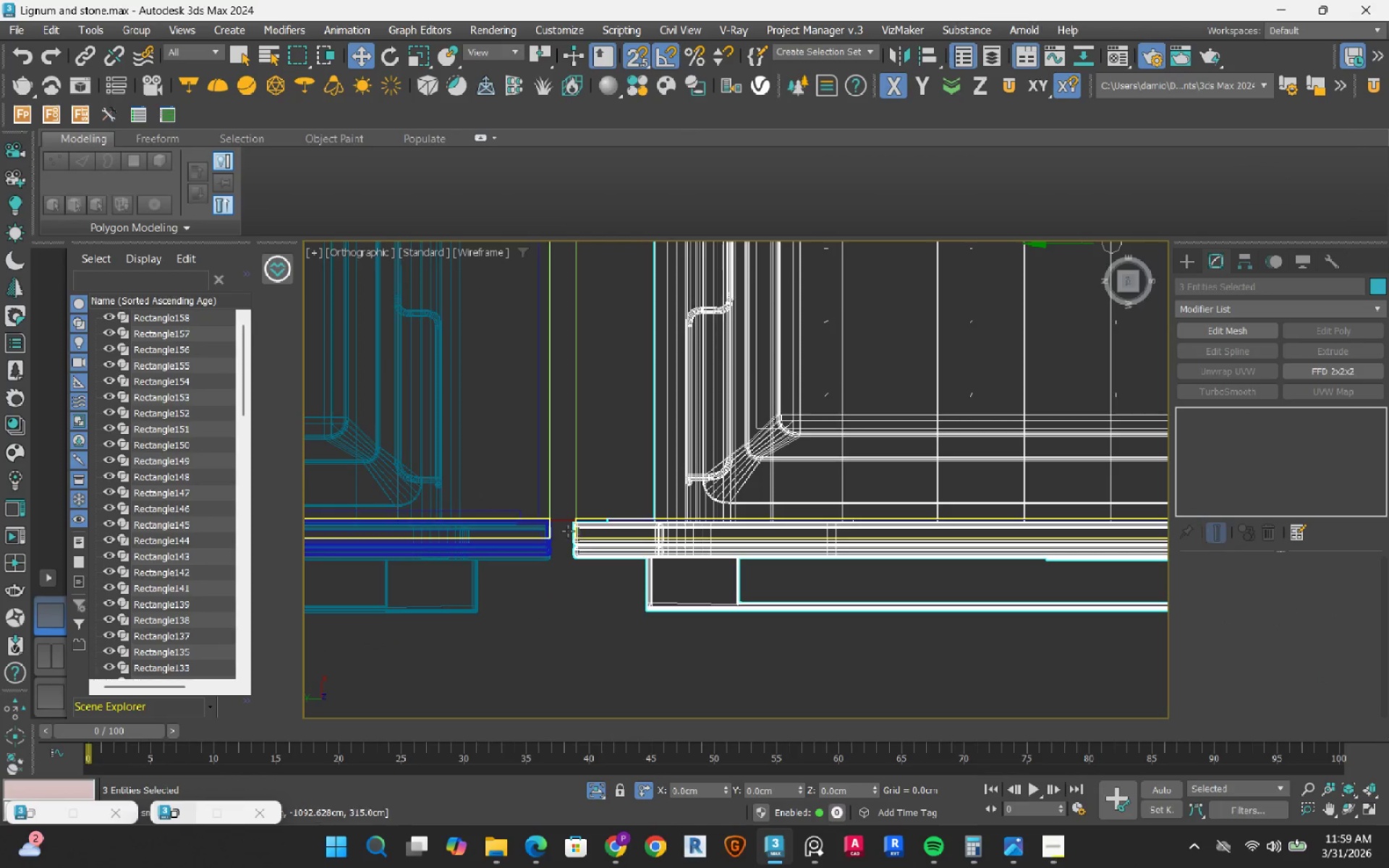 
scroll: coordinate [619, 505], scroll_direction: up, amount: 9.0
 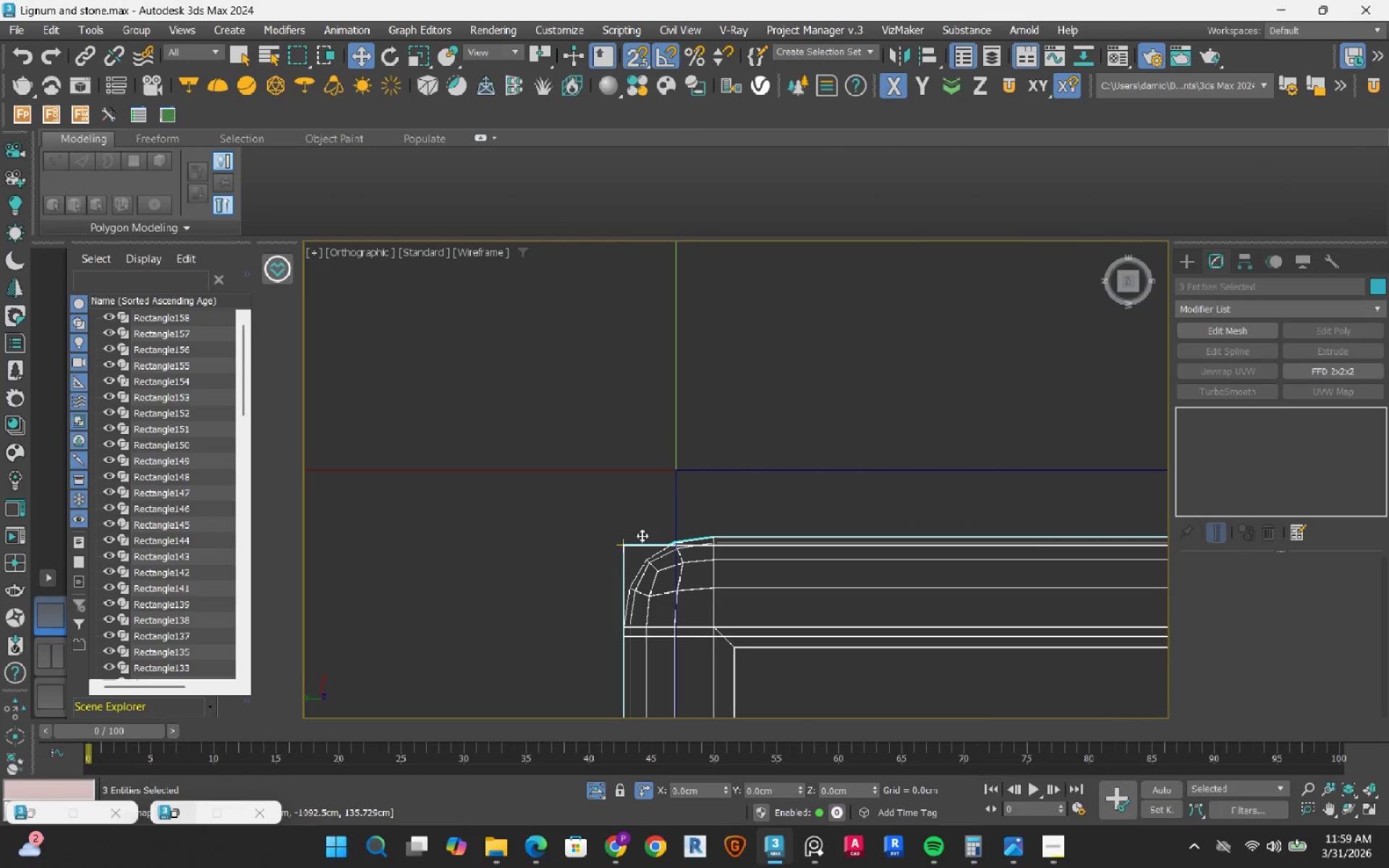 
scroll: coordinate [802, 497], scroll_direction: down, amount: 3.0
 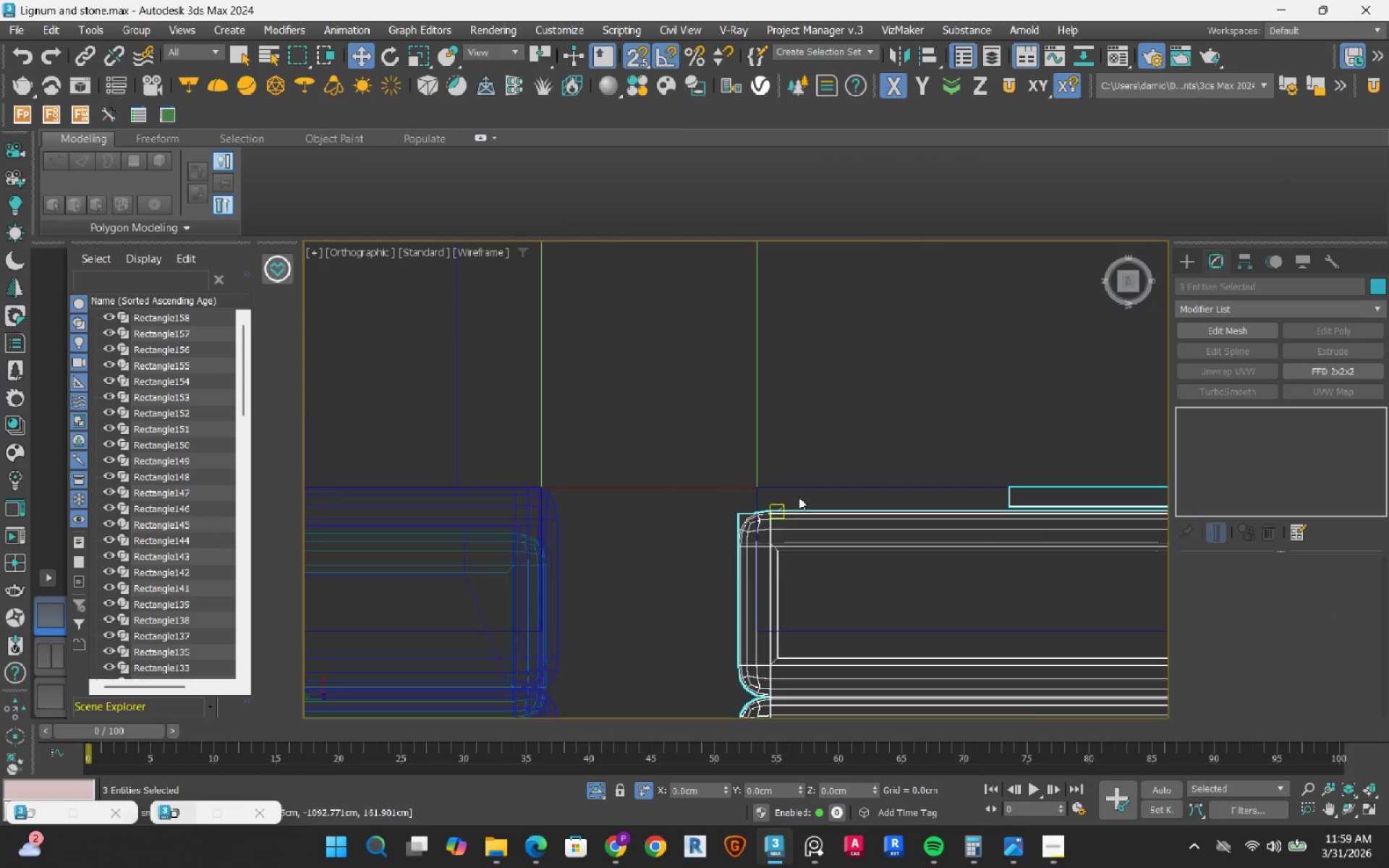 
scroll: coordinate [799, 497], scroll_direction: up, amount: 3.0
 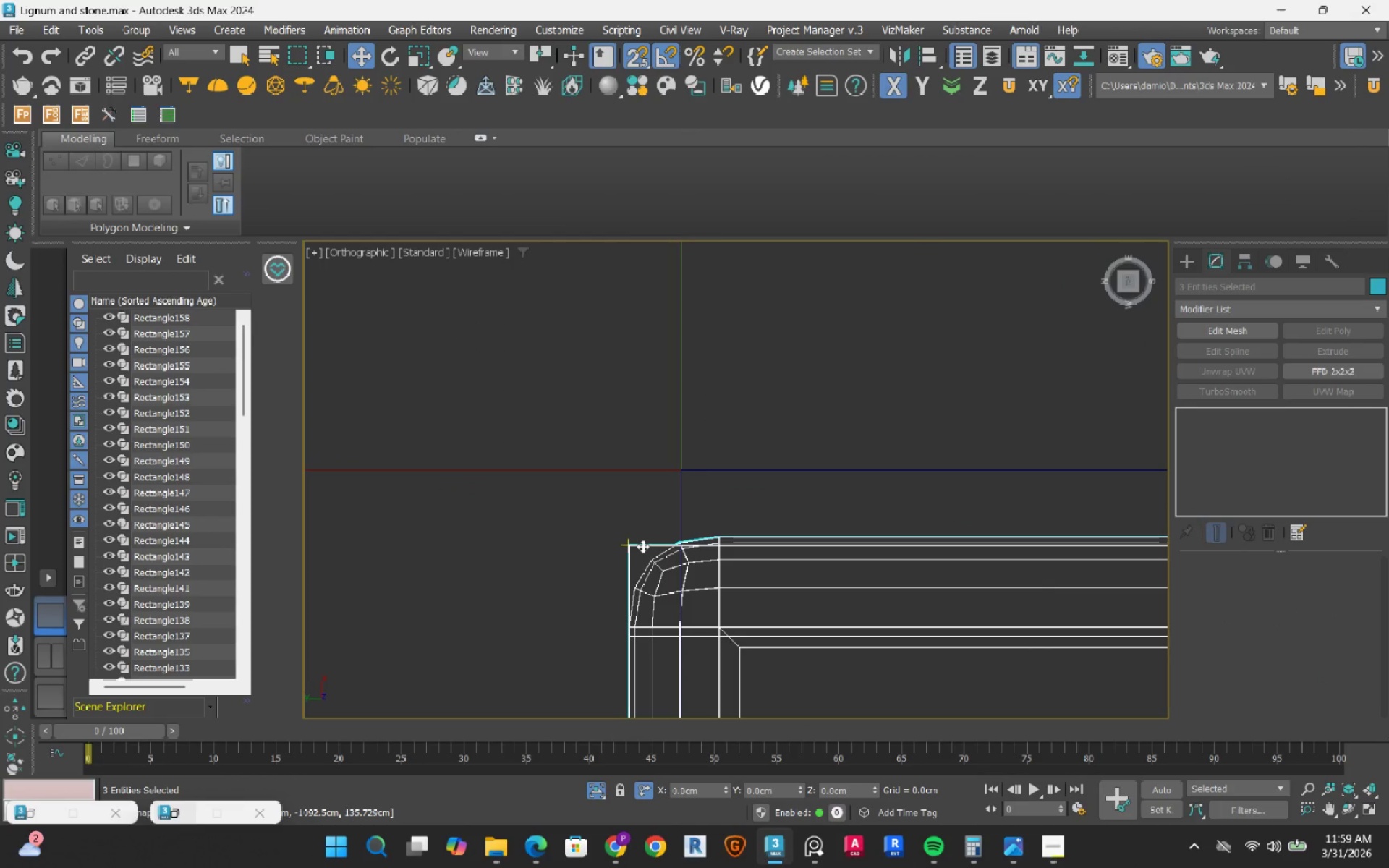 
left_click_drag(start_coordinate=[642, 546], to_coordinate=[676, 479])
 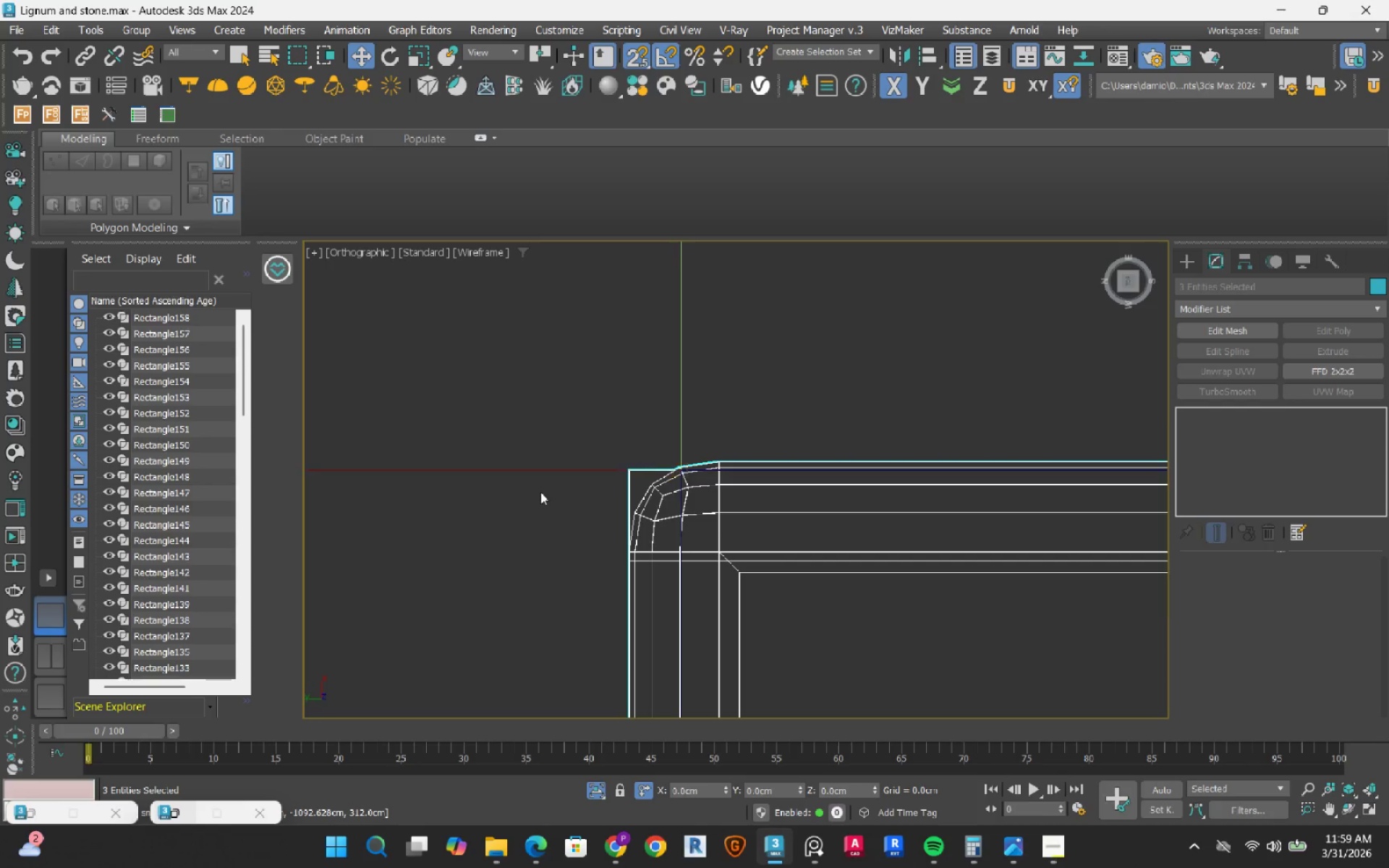 
scroll: coordinate [540, 492], scroll_direction: down, amount: 11.0
 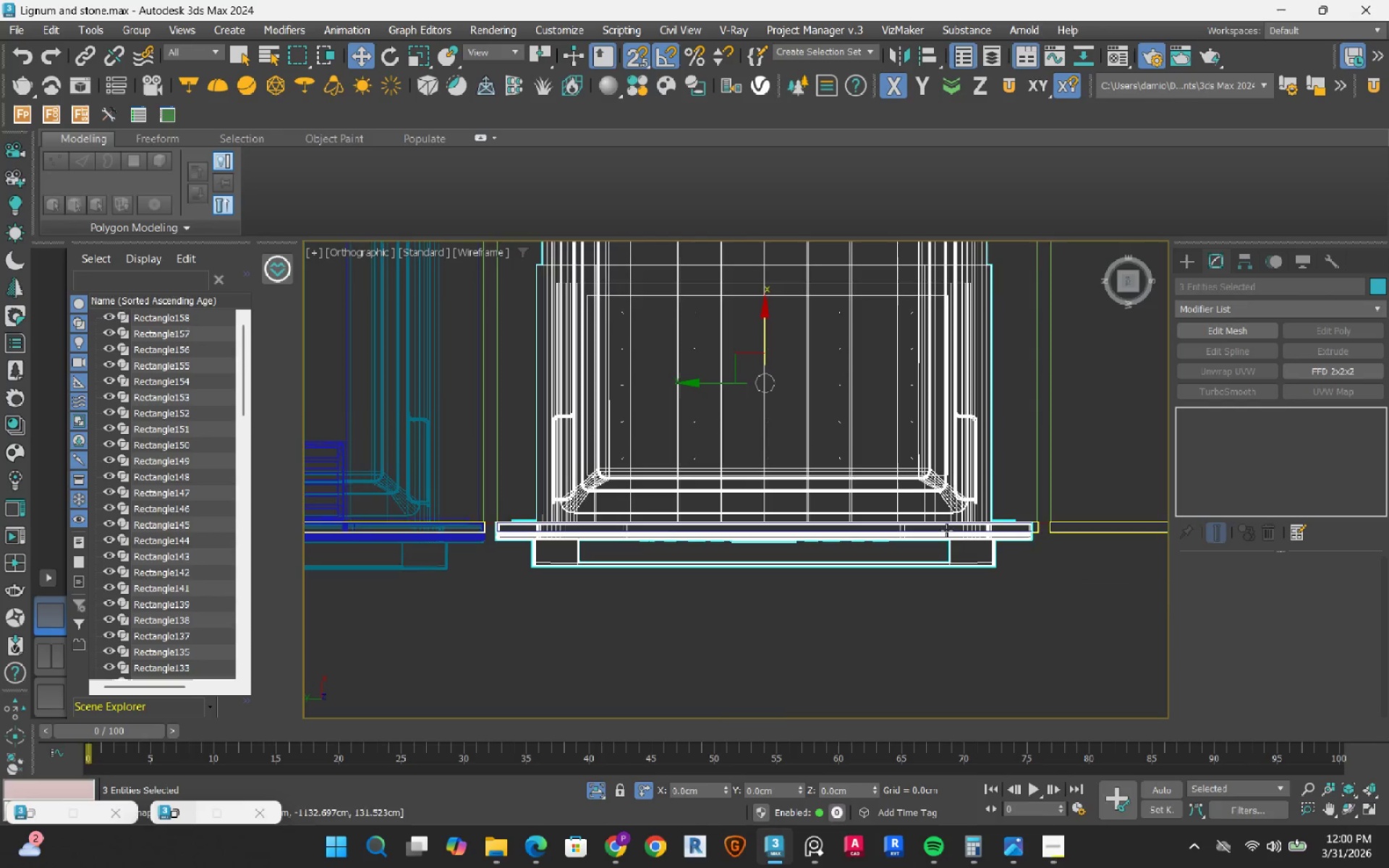 
scroll: coordinate [1013, 509], scroll_direction: up, amount: 2.0
 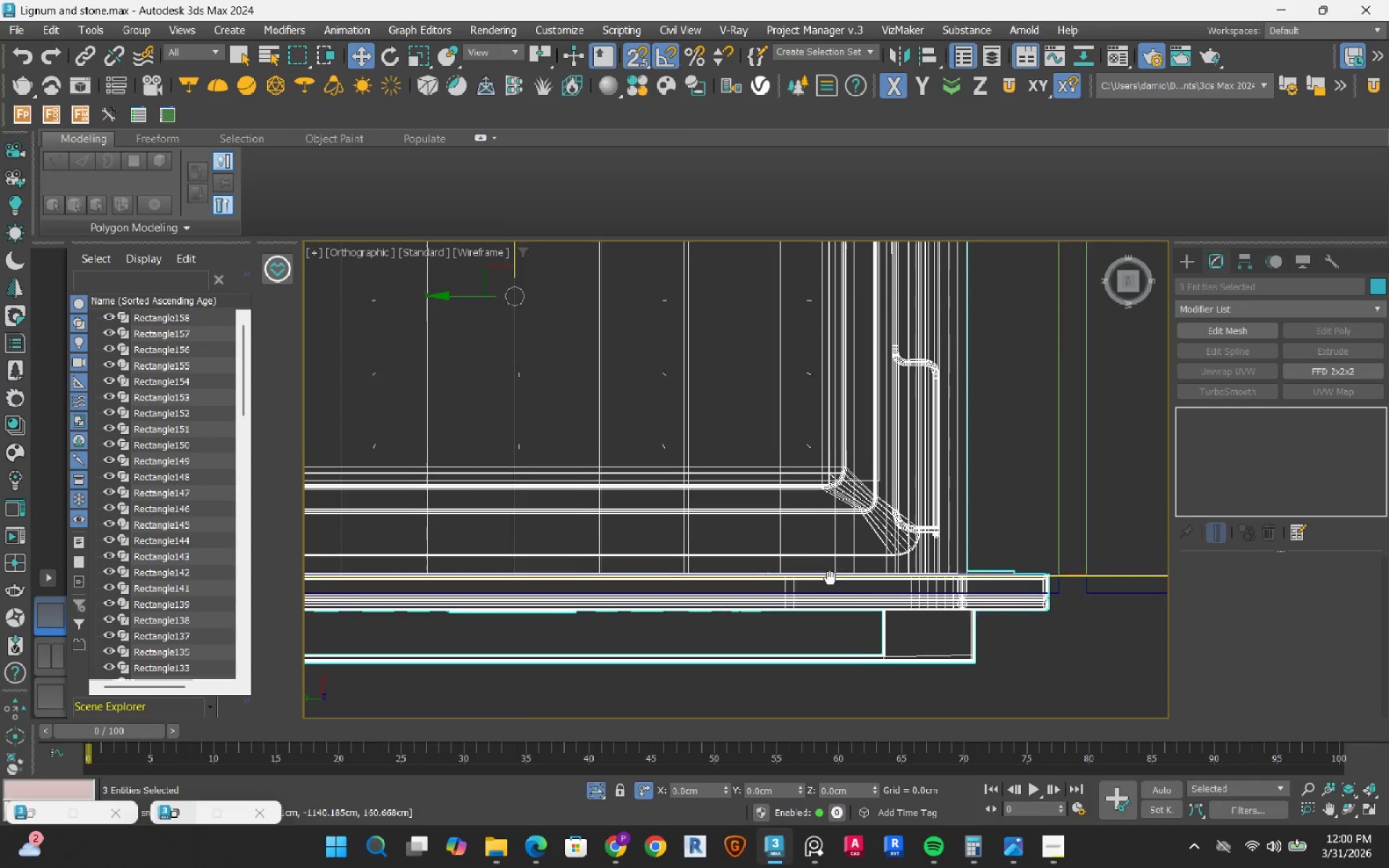 
scroll: coordinate [820, 561], scroll_direction: down, amount: 4.0
 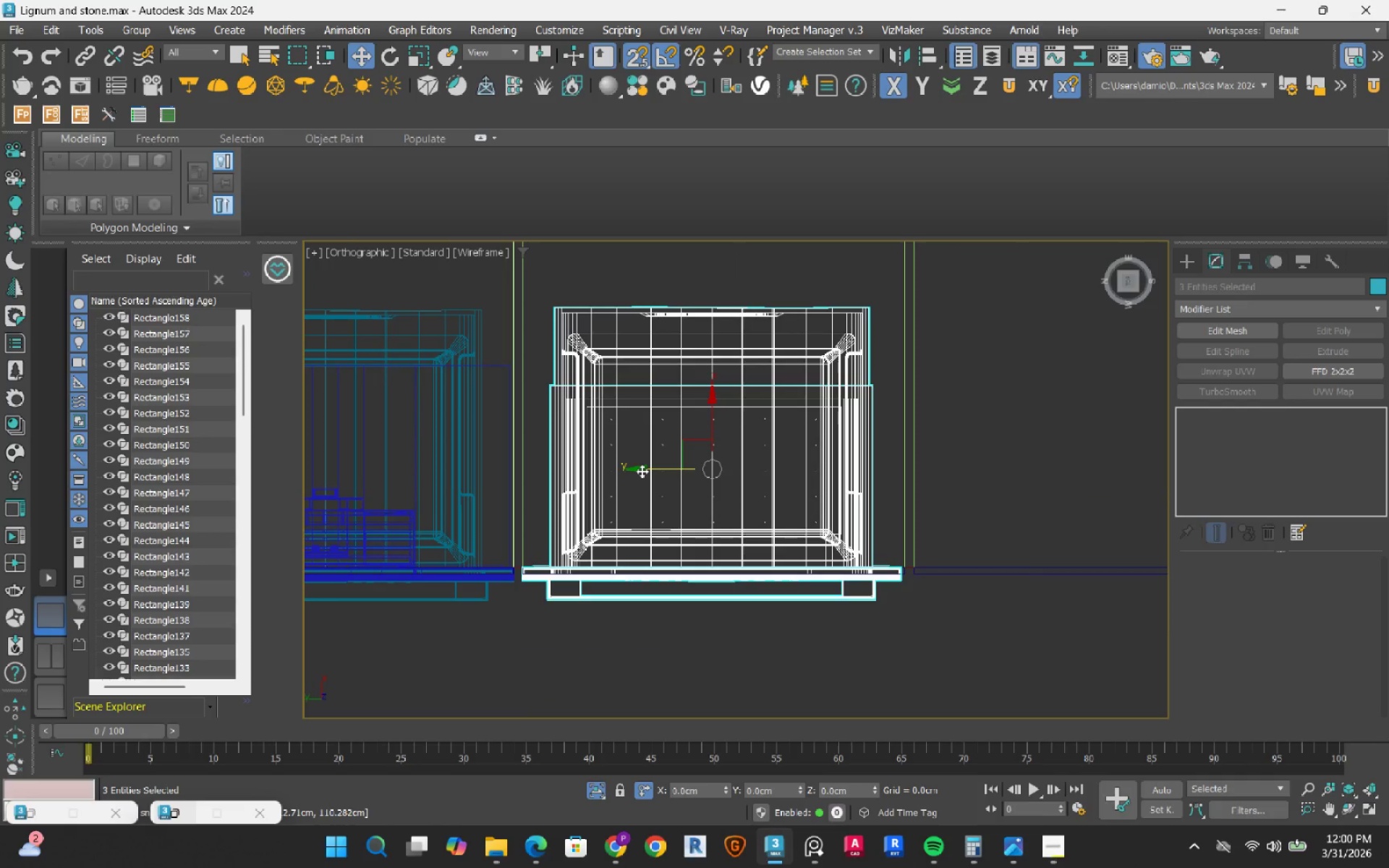 
left_click([641, 469])
 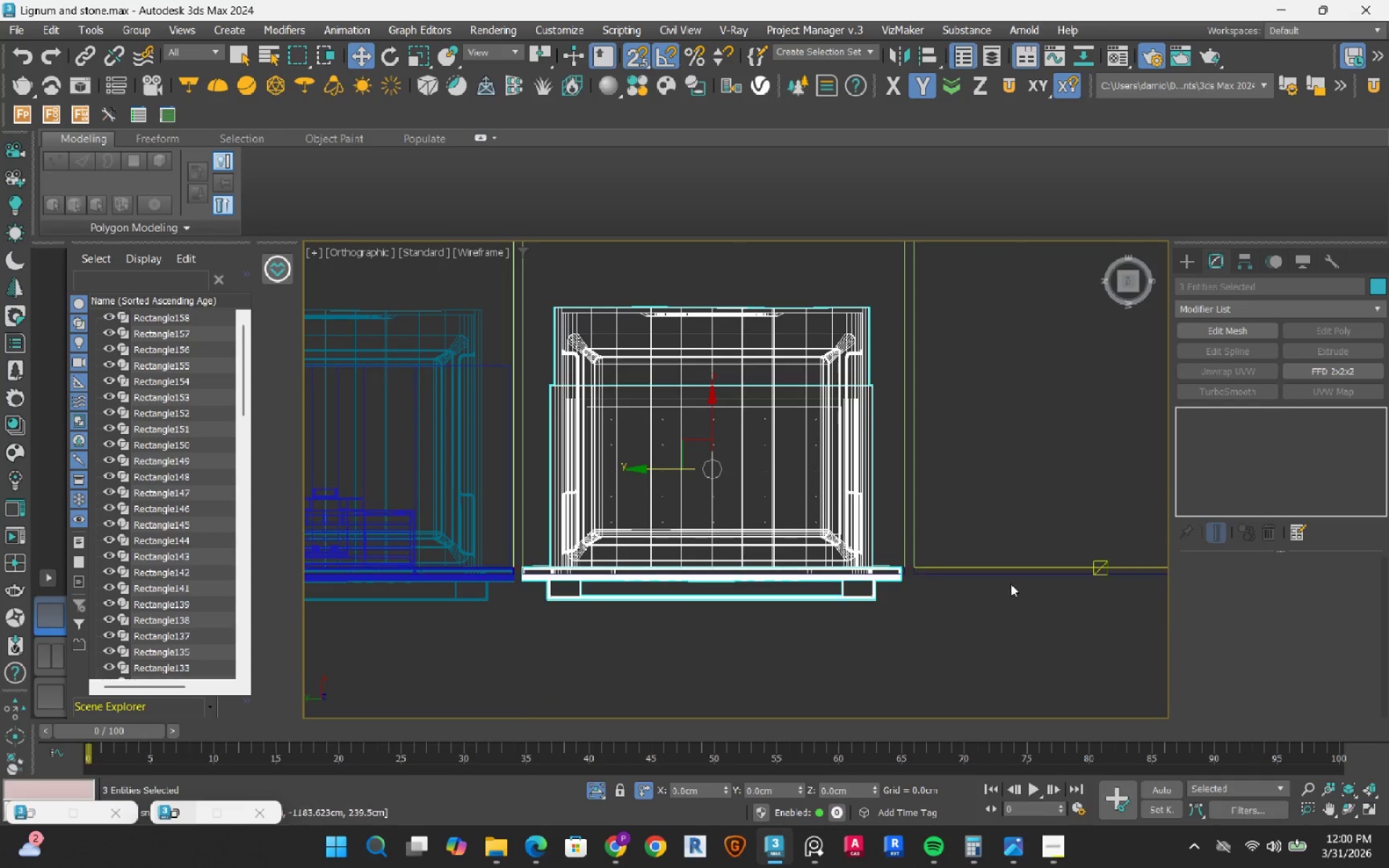 
scroll: coordinate [881, 509], scroll_direction: up, amount: 16.0
 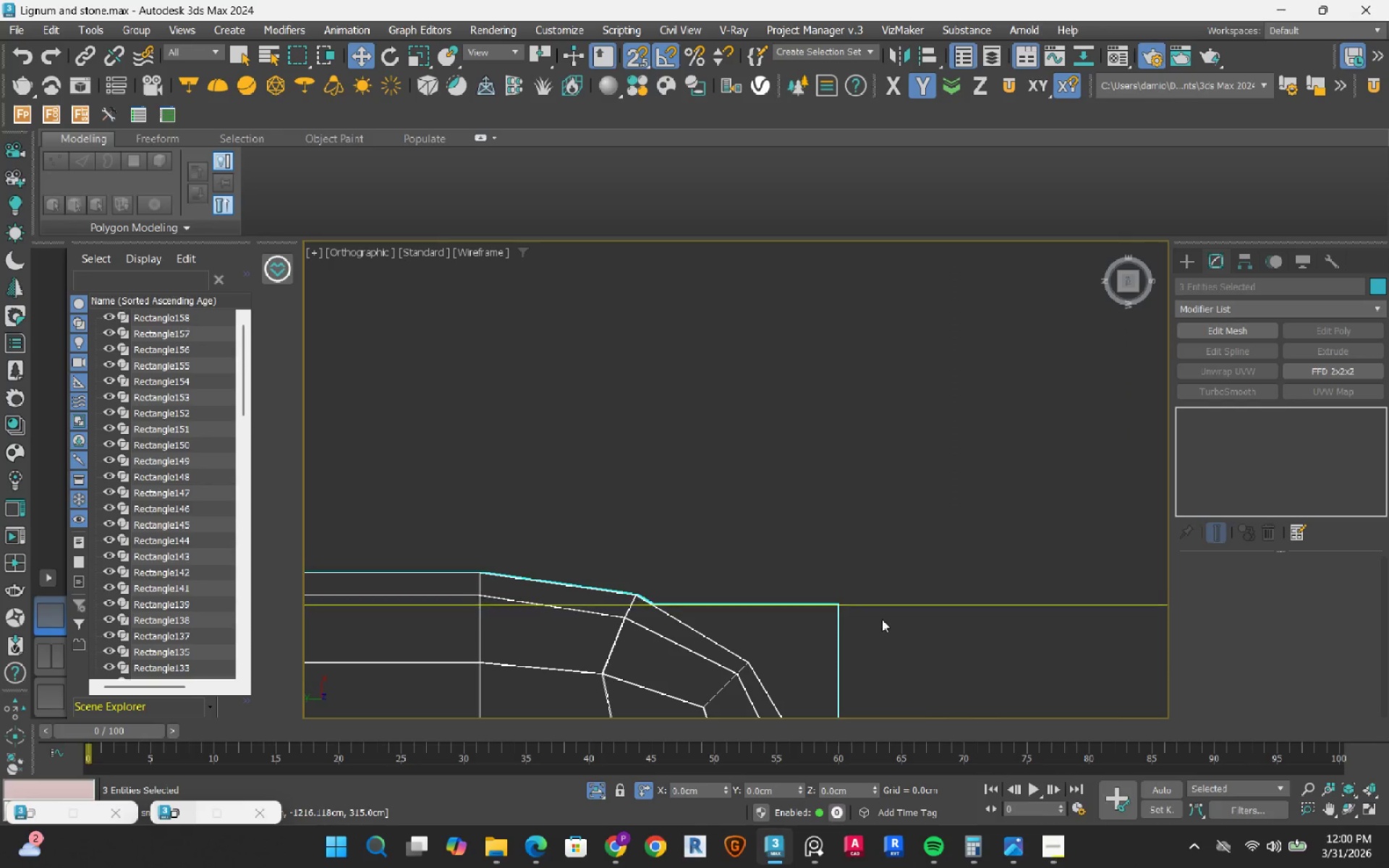 
scroll: coordinate [849, 658], scroll_direction: down, amount: 8.0
 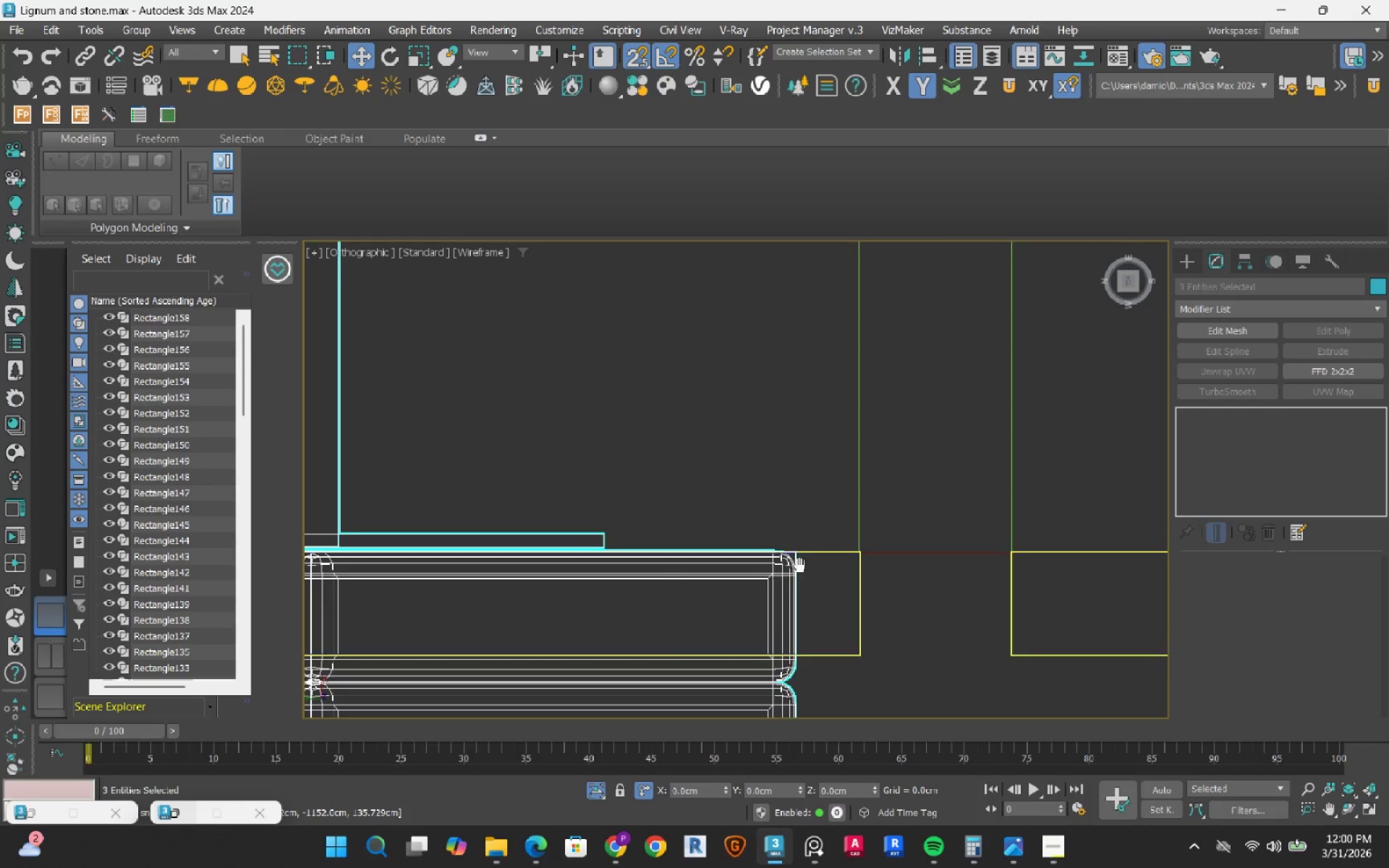 
scroll: coordinate [799, 565], scroll_direction: up, amount: 3.0
 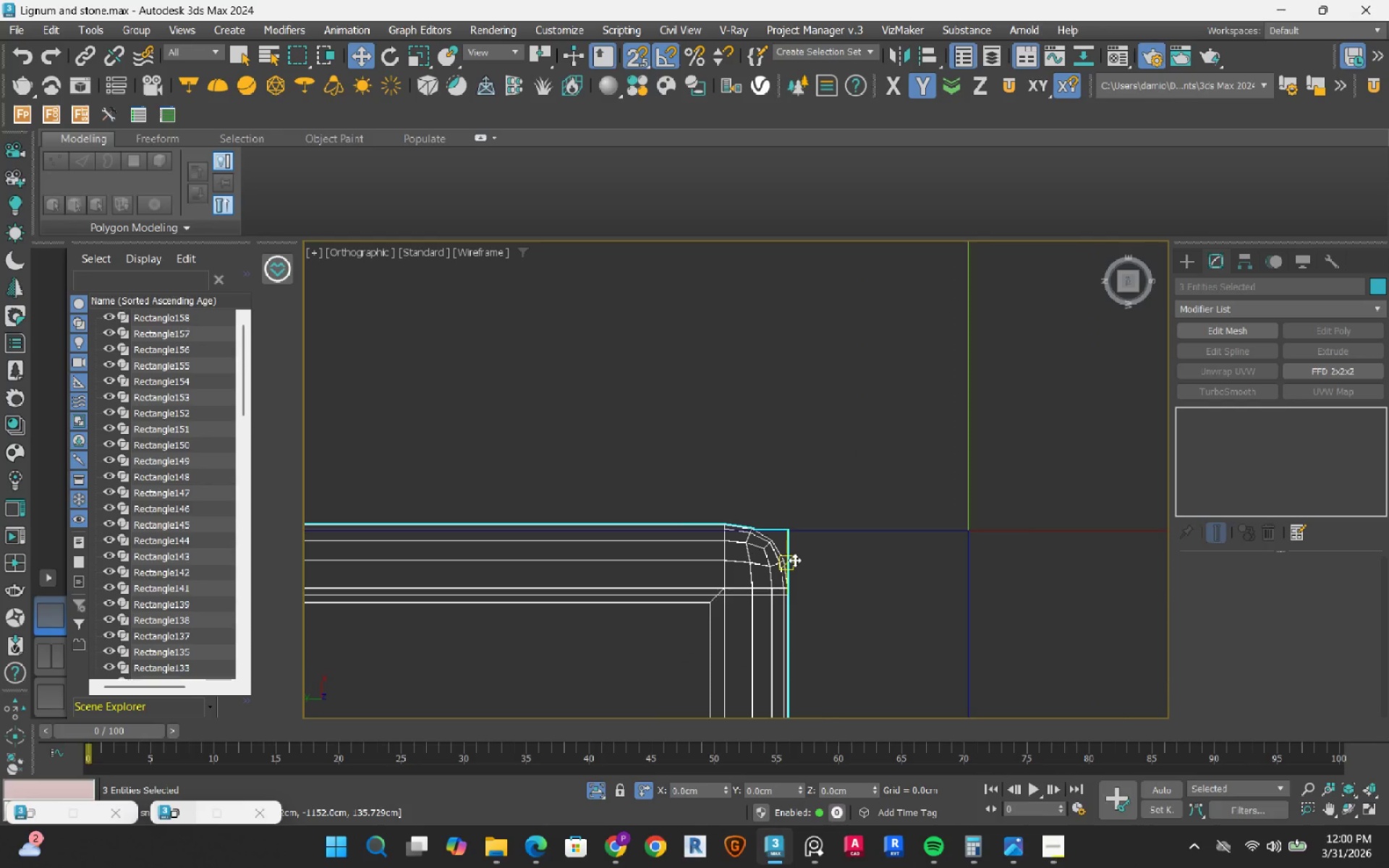 
left_click_drag(start_coordinate=[794, 560], to_coordinate=[959, 529])
 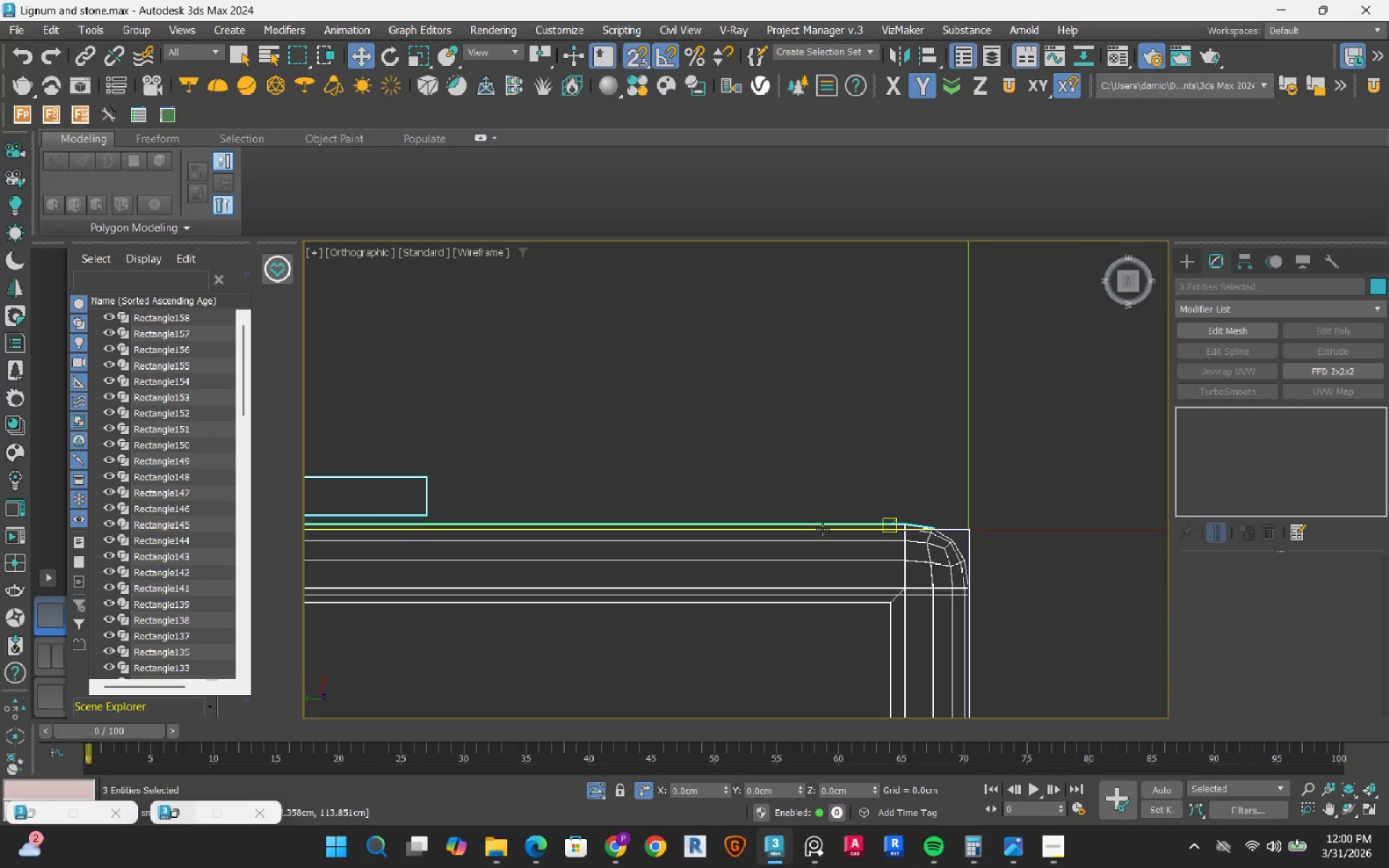 
scroll: coordinate [767, 566], scroll_direction: down, amount: 10.0
 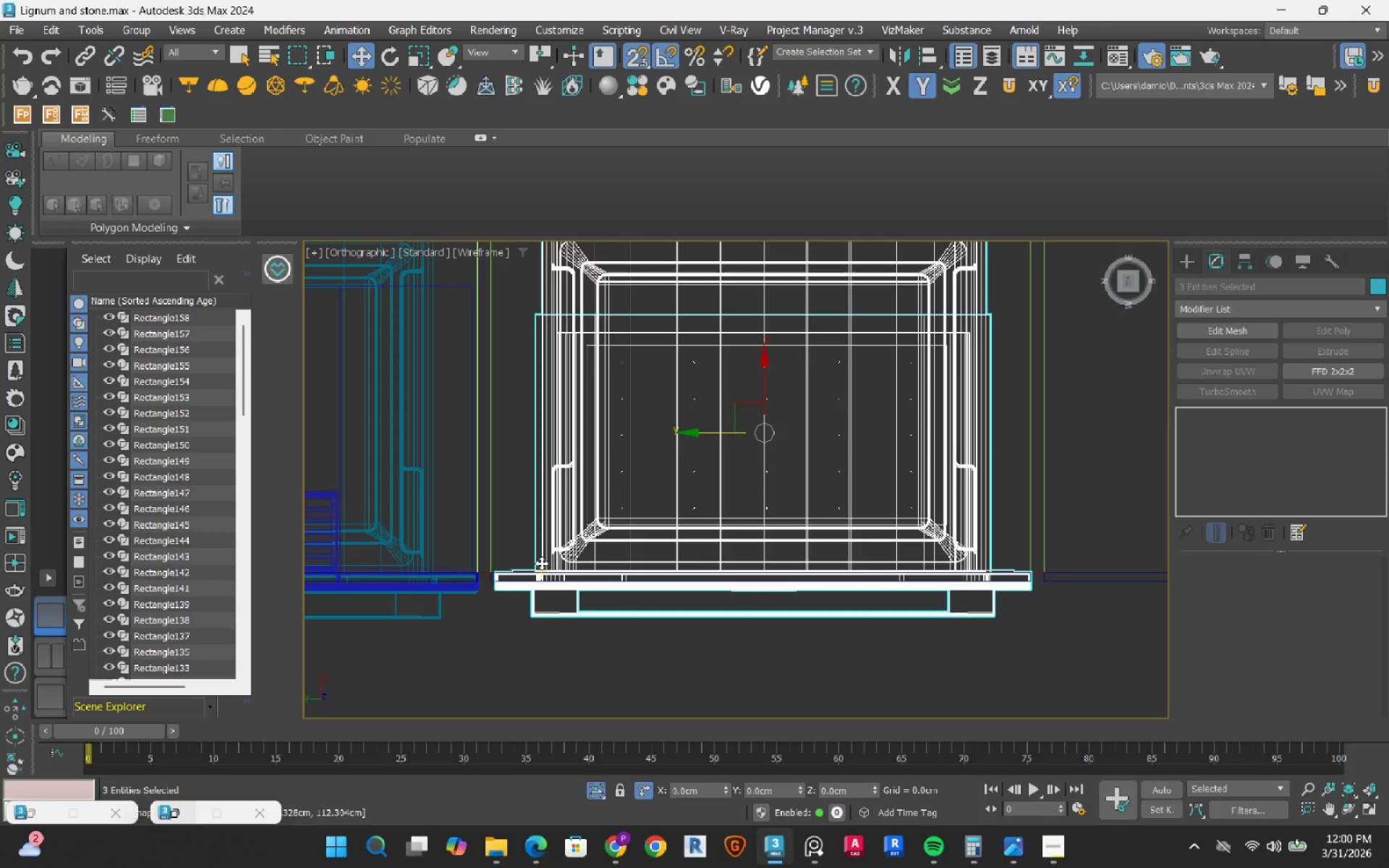 
scroll: coordinate [477, 604], scroll_direction: up, amount: 10.0
 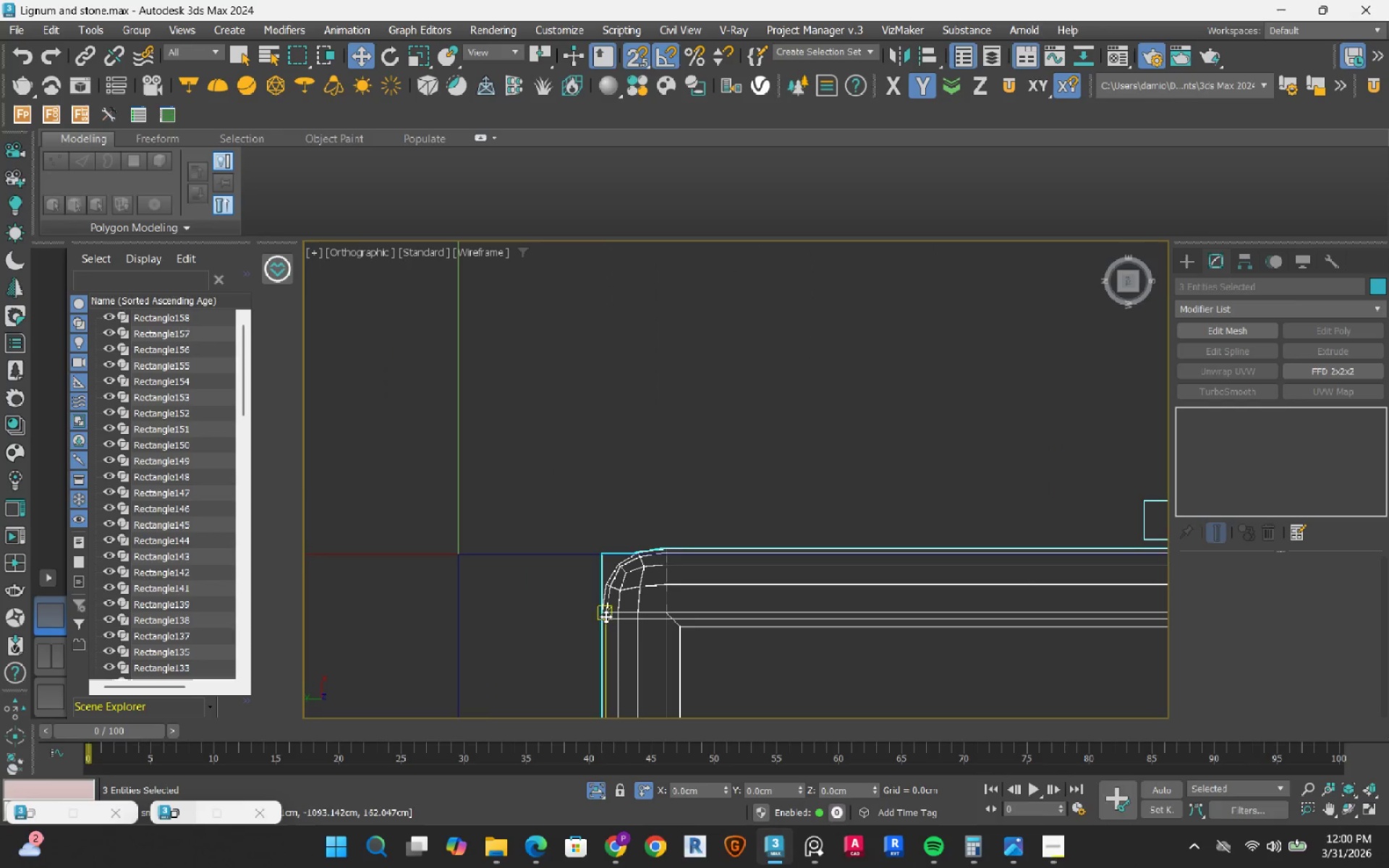 
wait(5.09)
 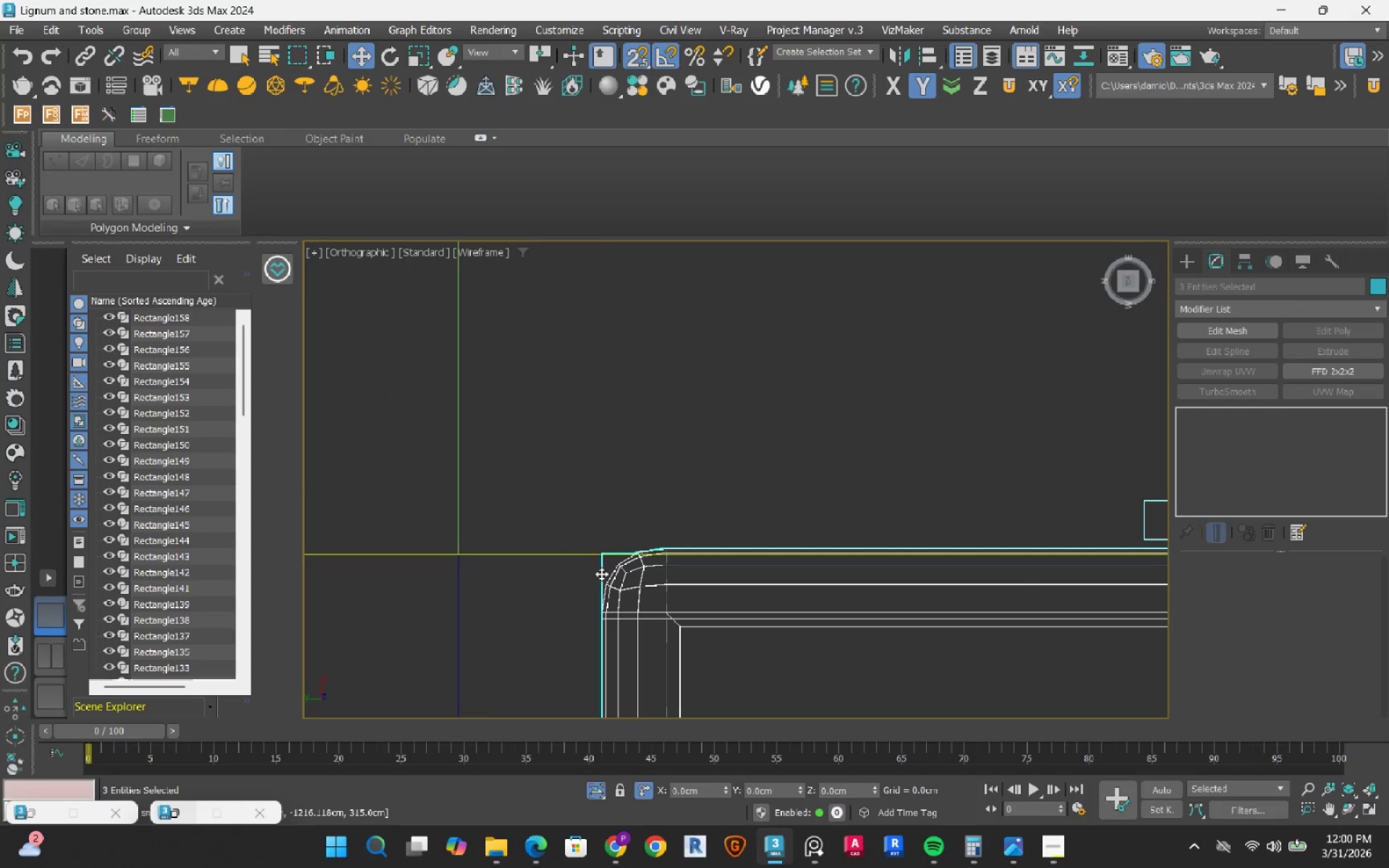 
left_click_drag(start_coordinate=[603, 626], to_coordinate=[477, 584])
 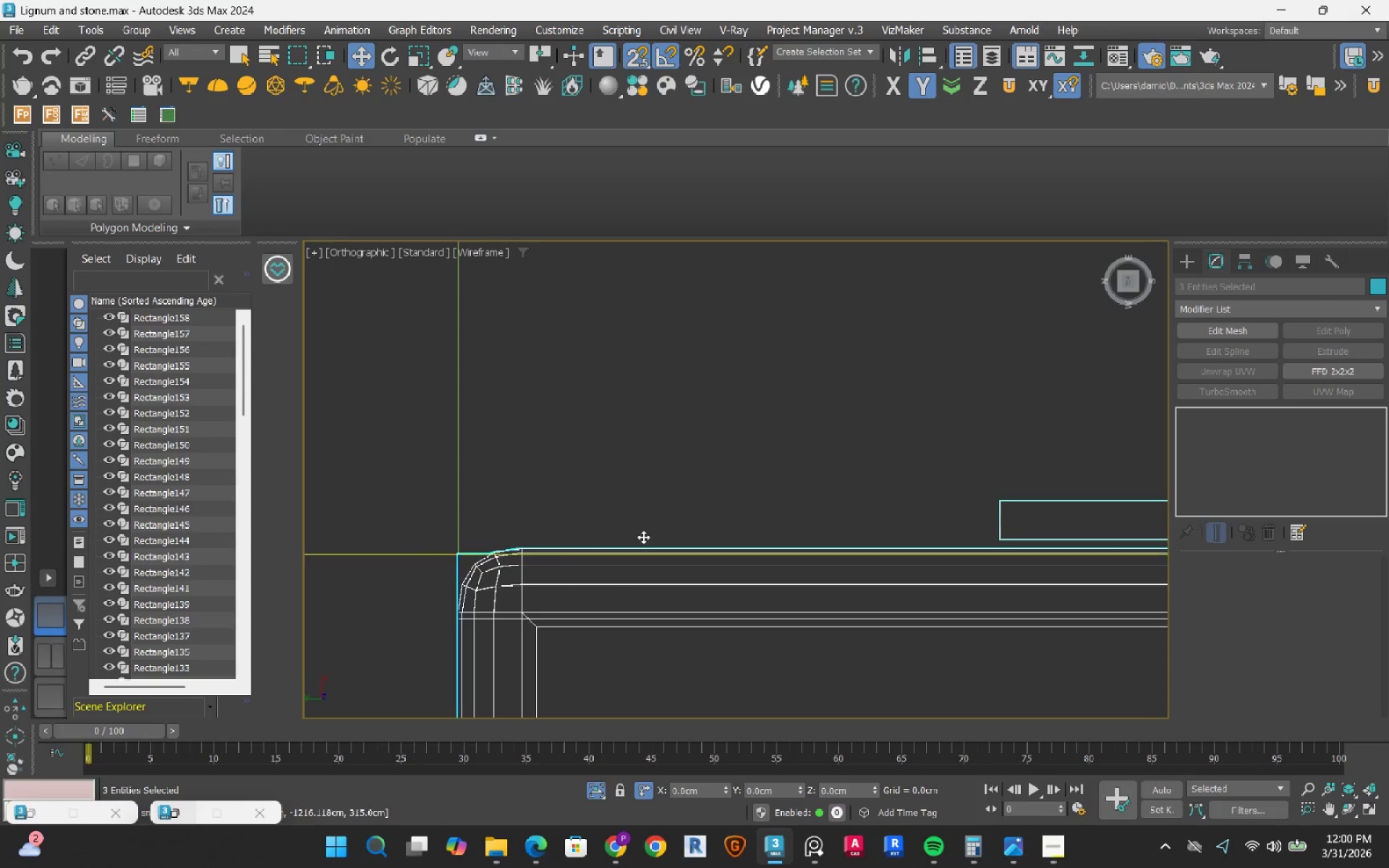 
scroll: coordinate [625, 571], scroll_direction: down, amount: 14.0
 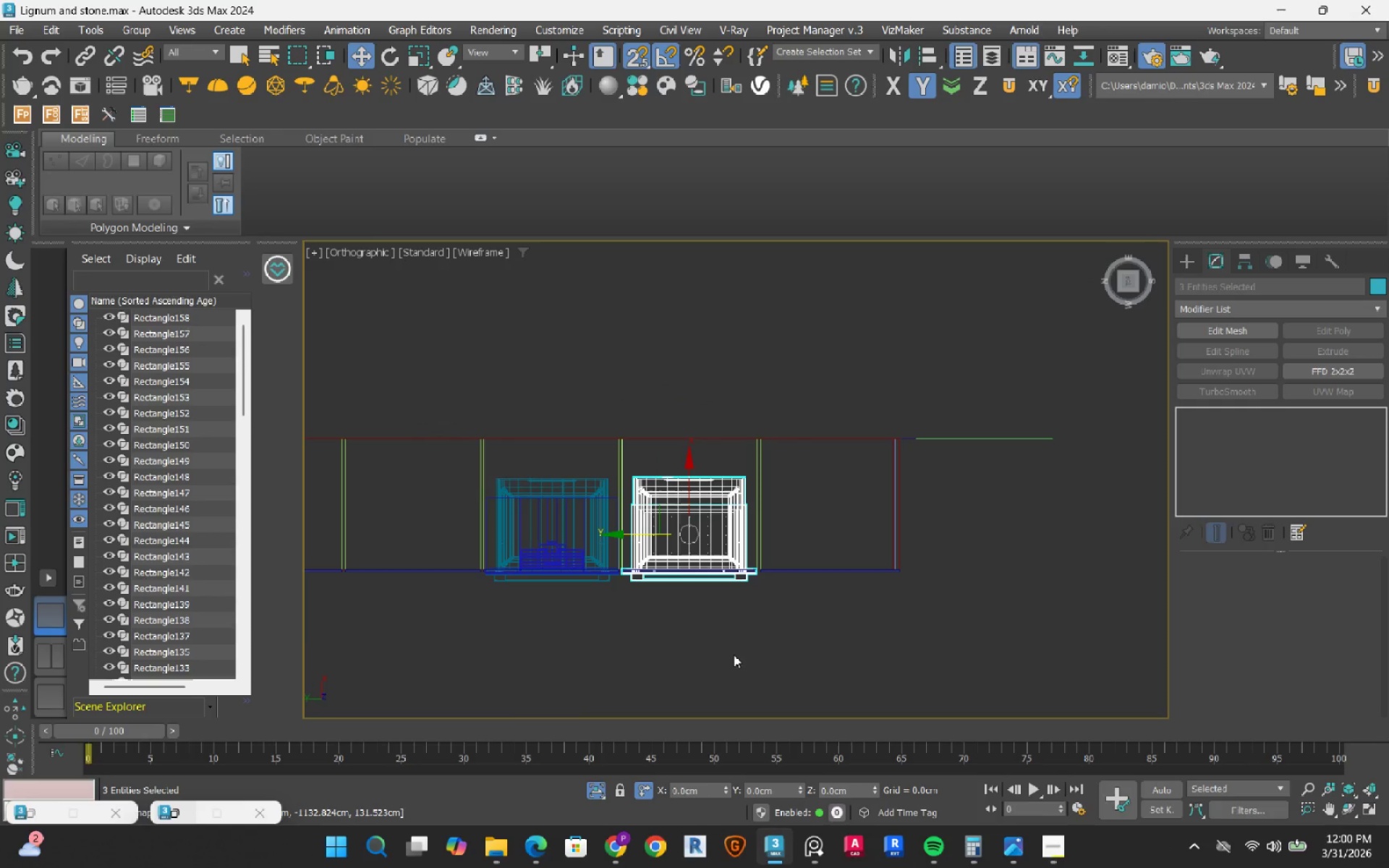 
key(S)
 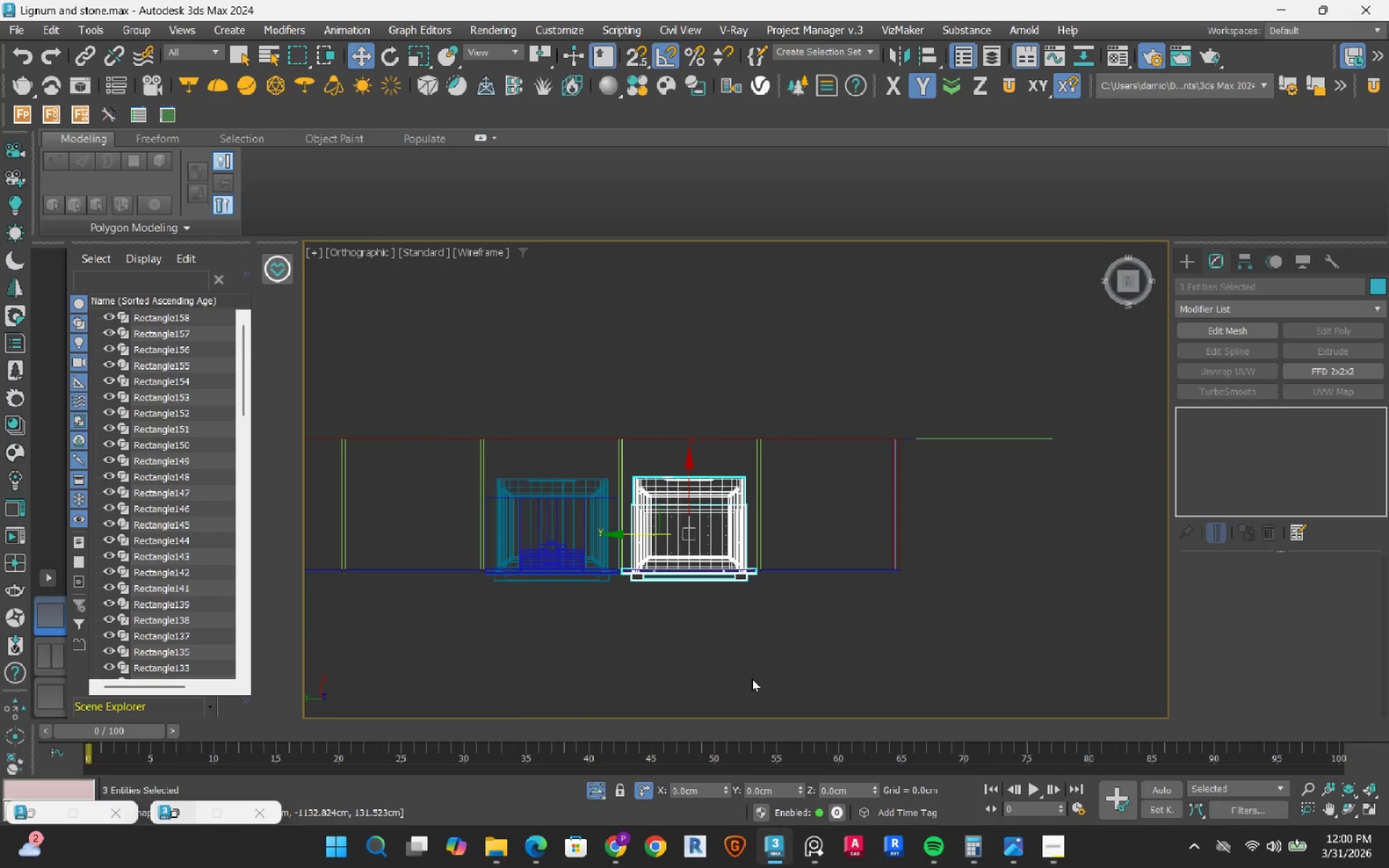 
hold_key(key=AltLeft, duration=0.52)
 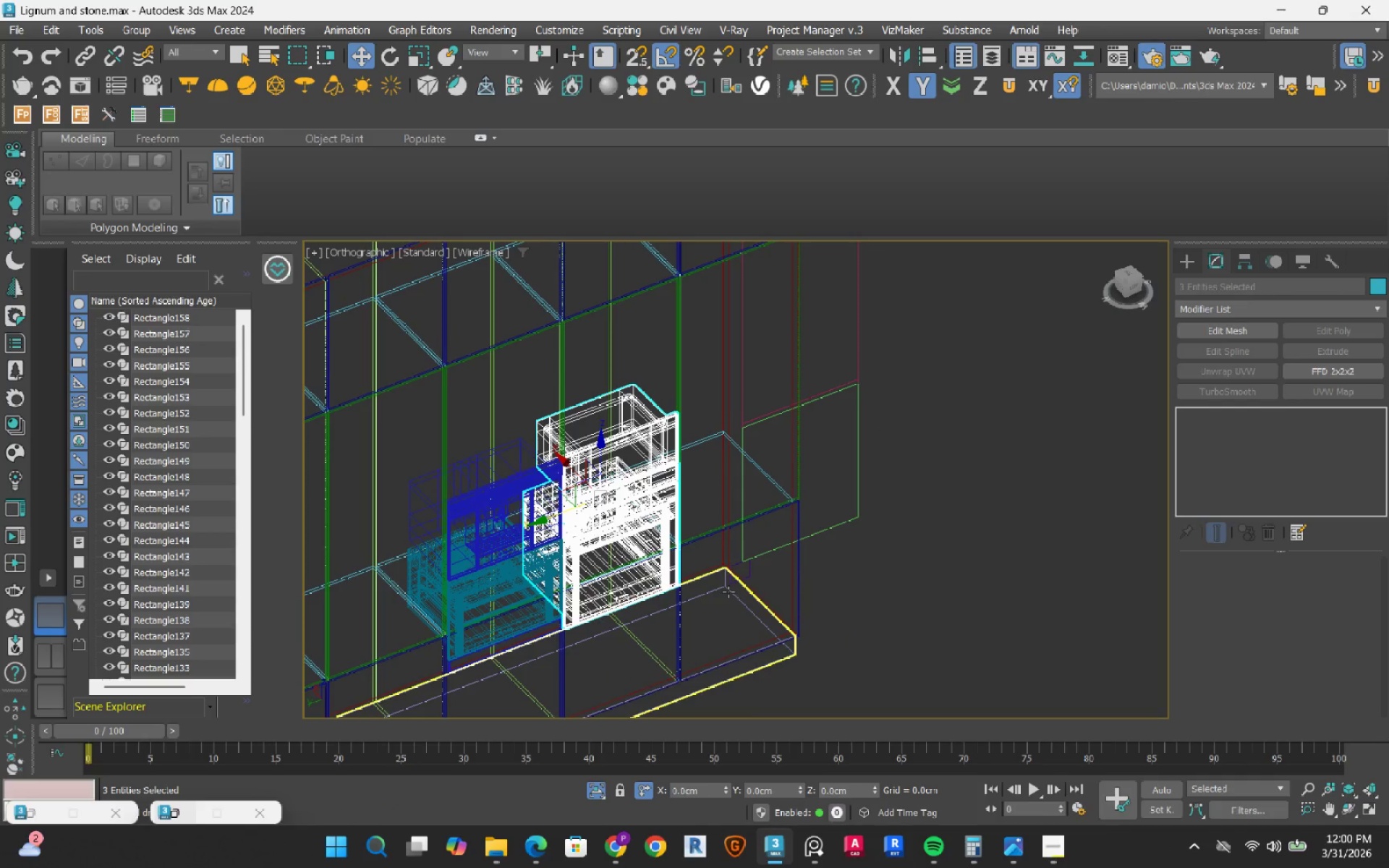 
key(F3)
 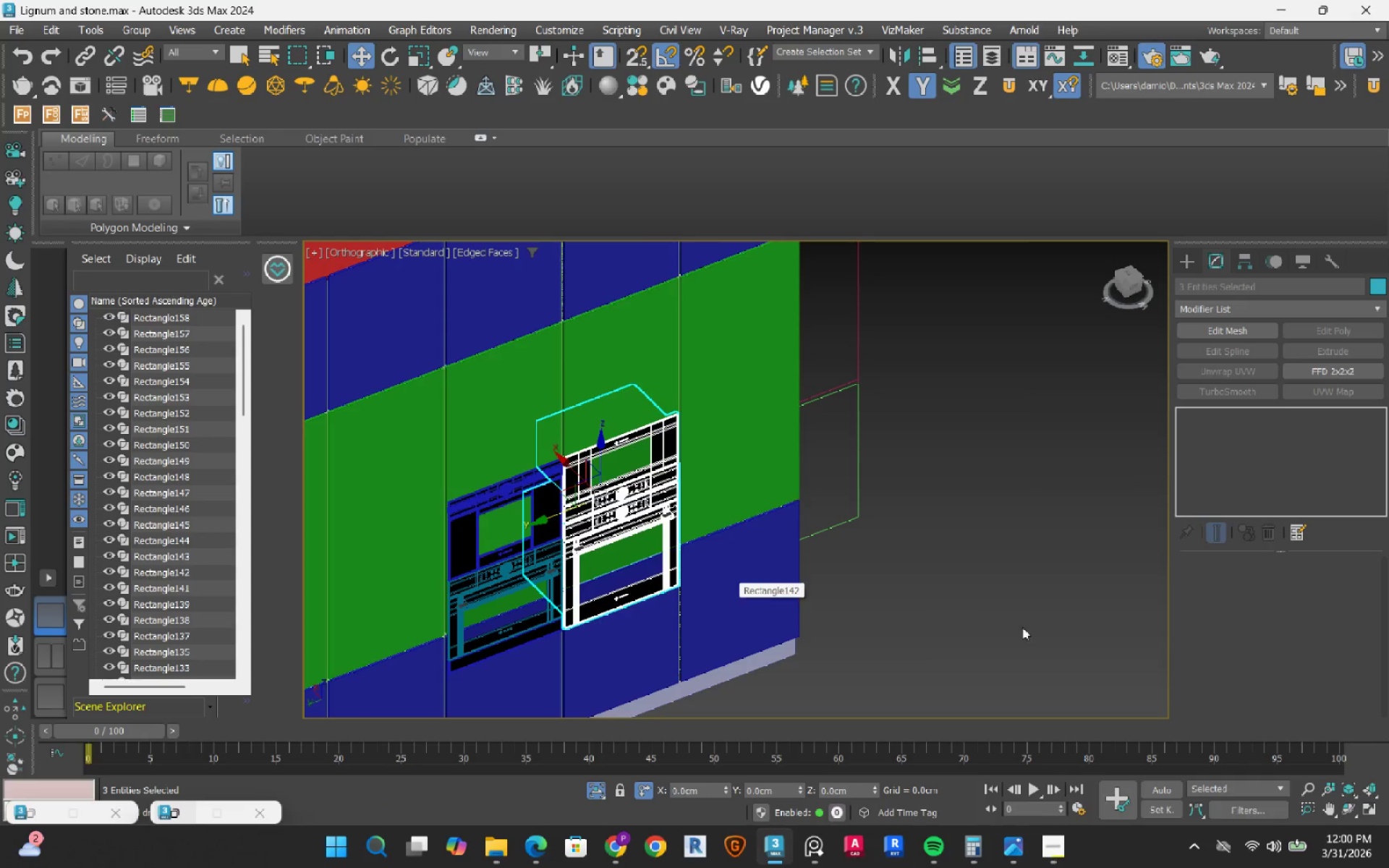 
left_click([1027, 627])
 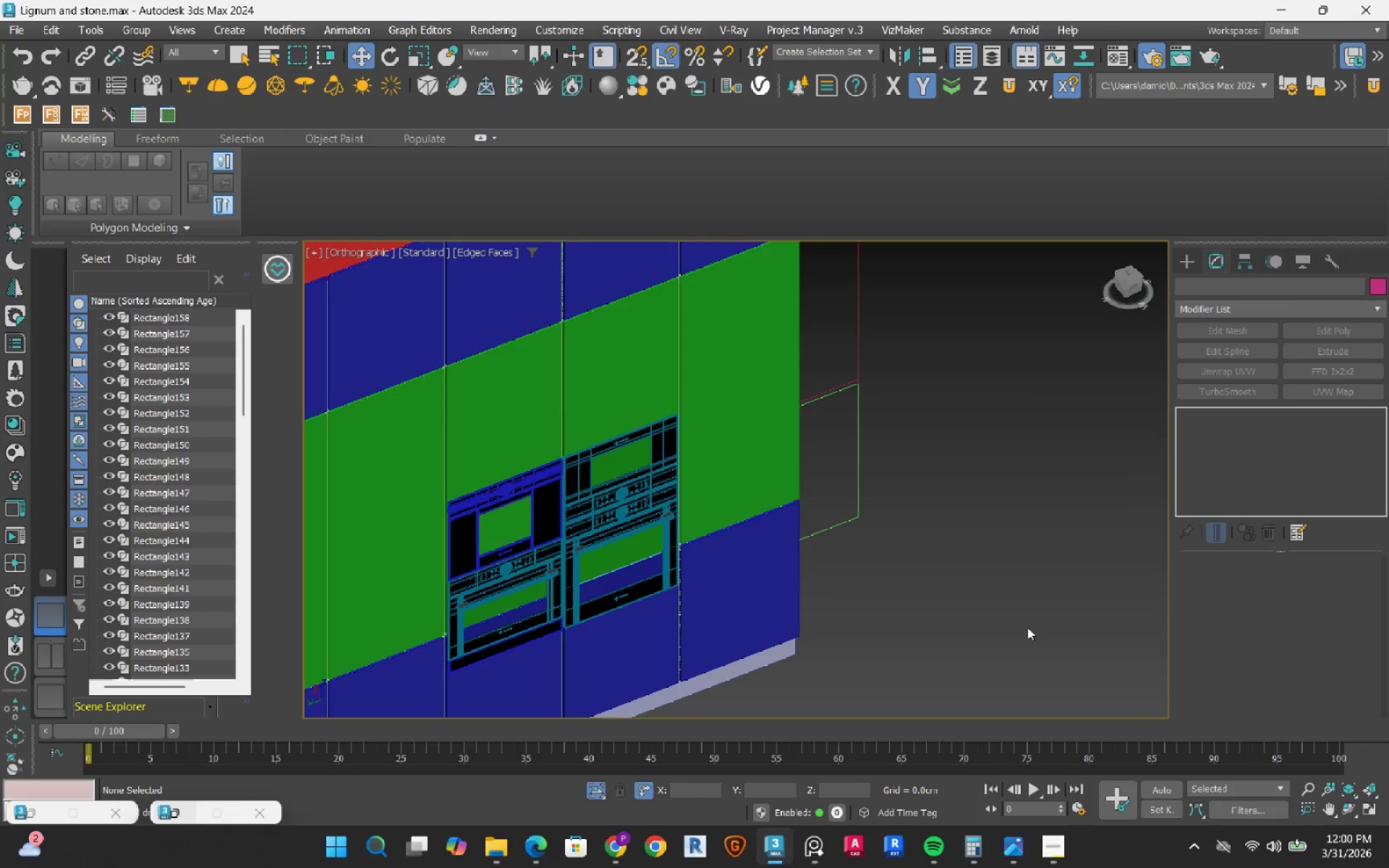 
scroll: coordinate [1027, 627], scroll_direction: down, amount: 2.0
 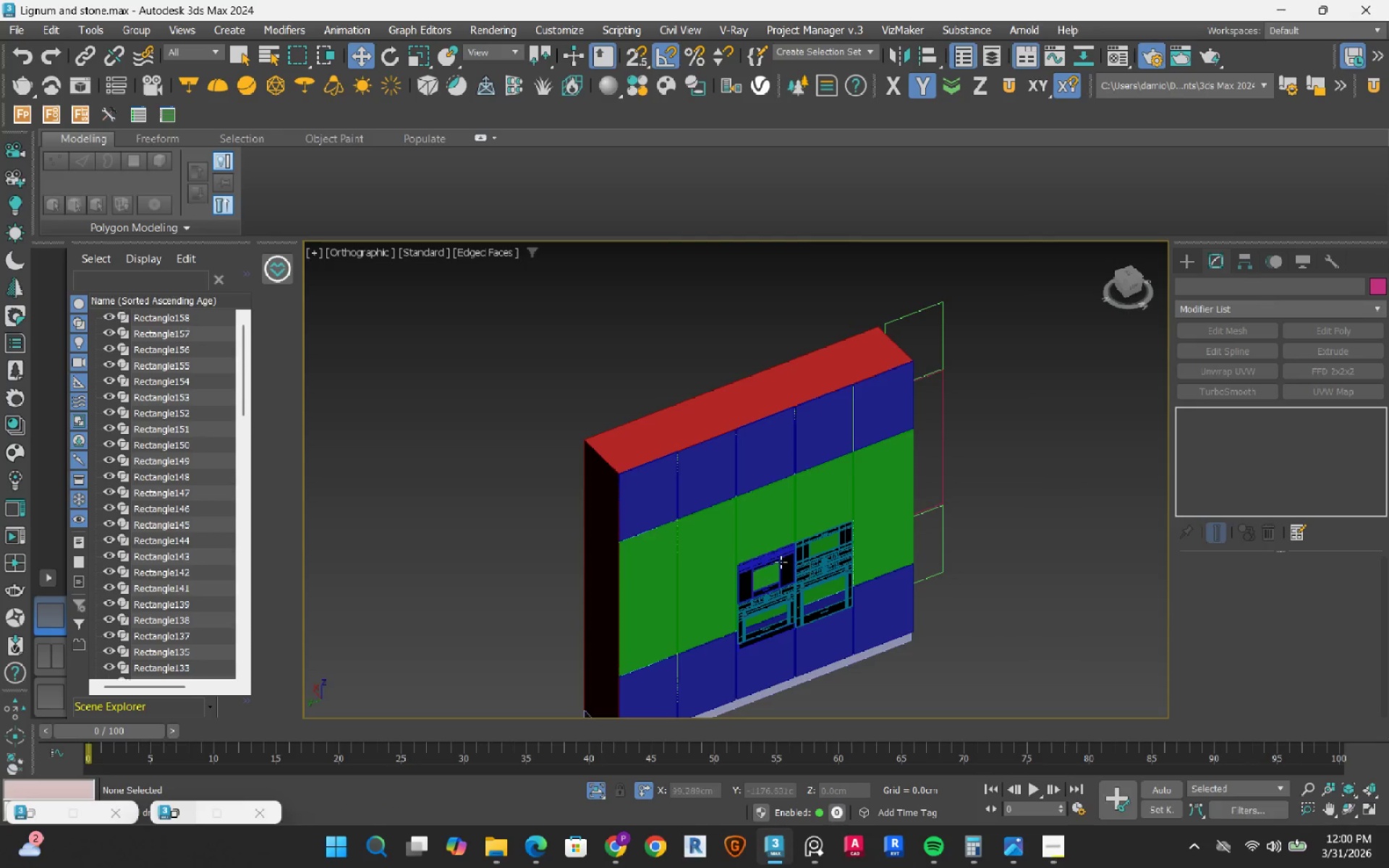 
left_click([768, 523])
 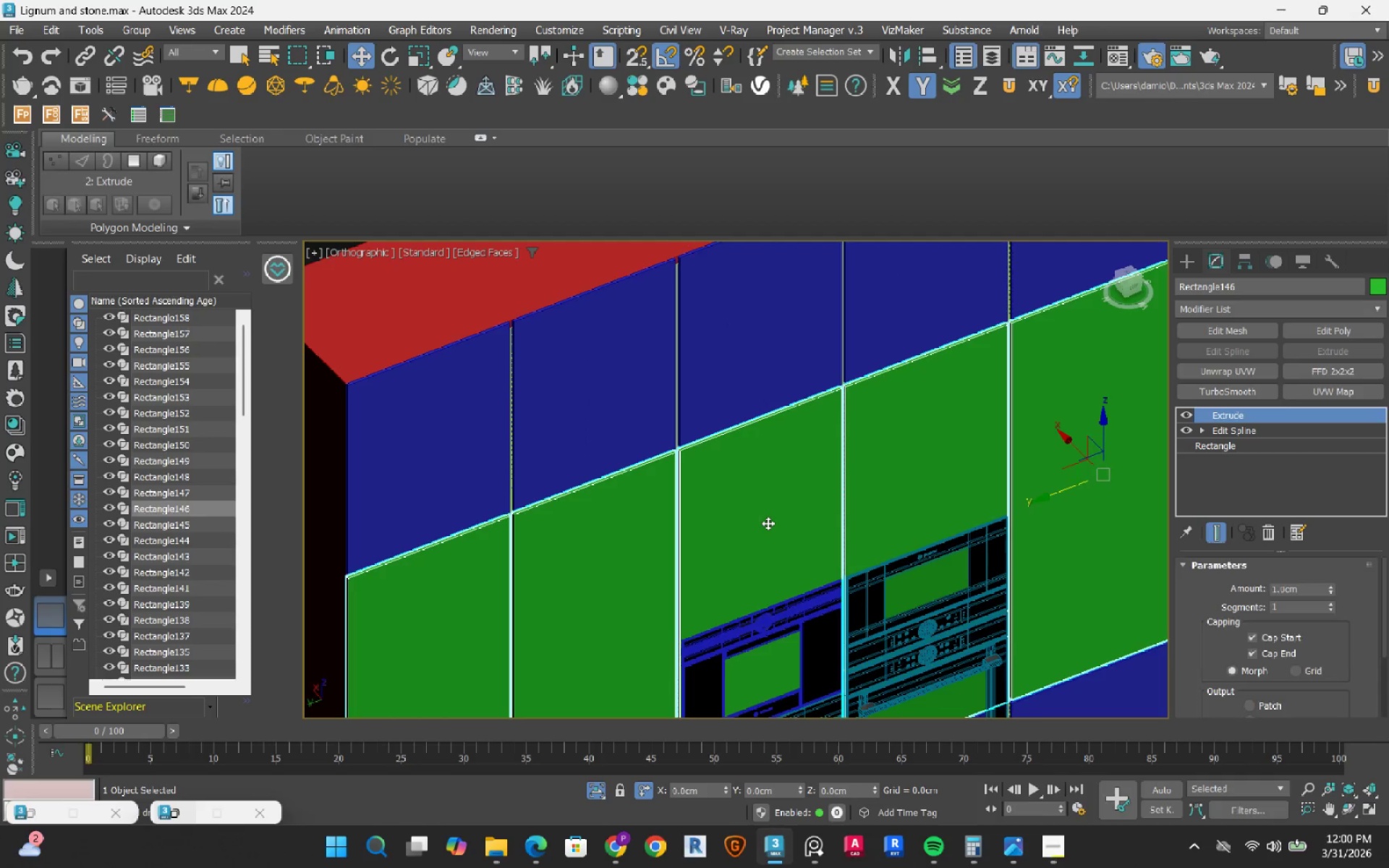 
scroll: coordinate [768, 523], scroll_direction: up, amount: 3.0
 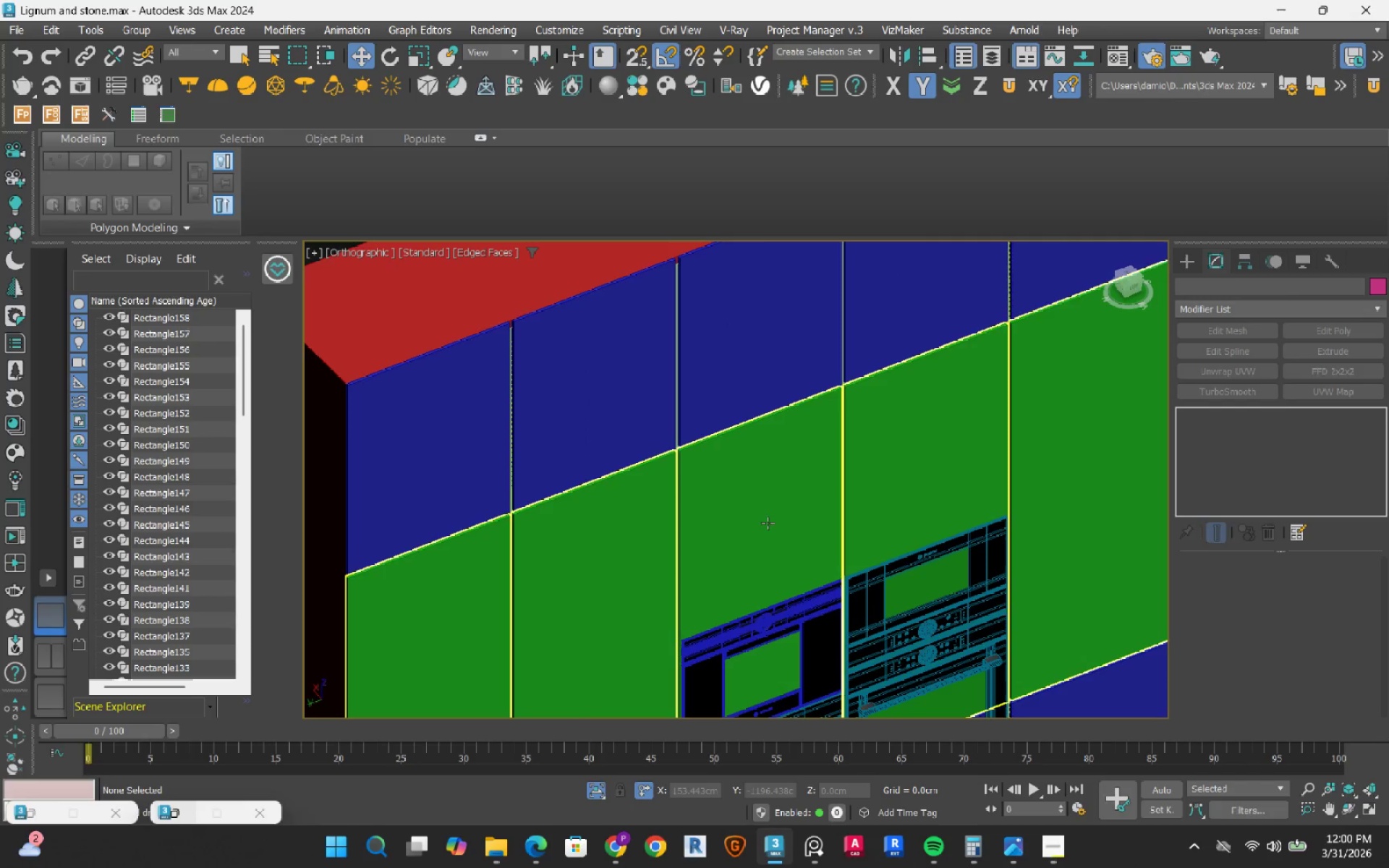 
scroll: coordinate [768, 523], scroll_direction: down, amount: 2.0
 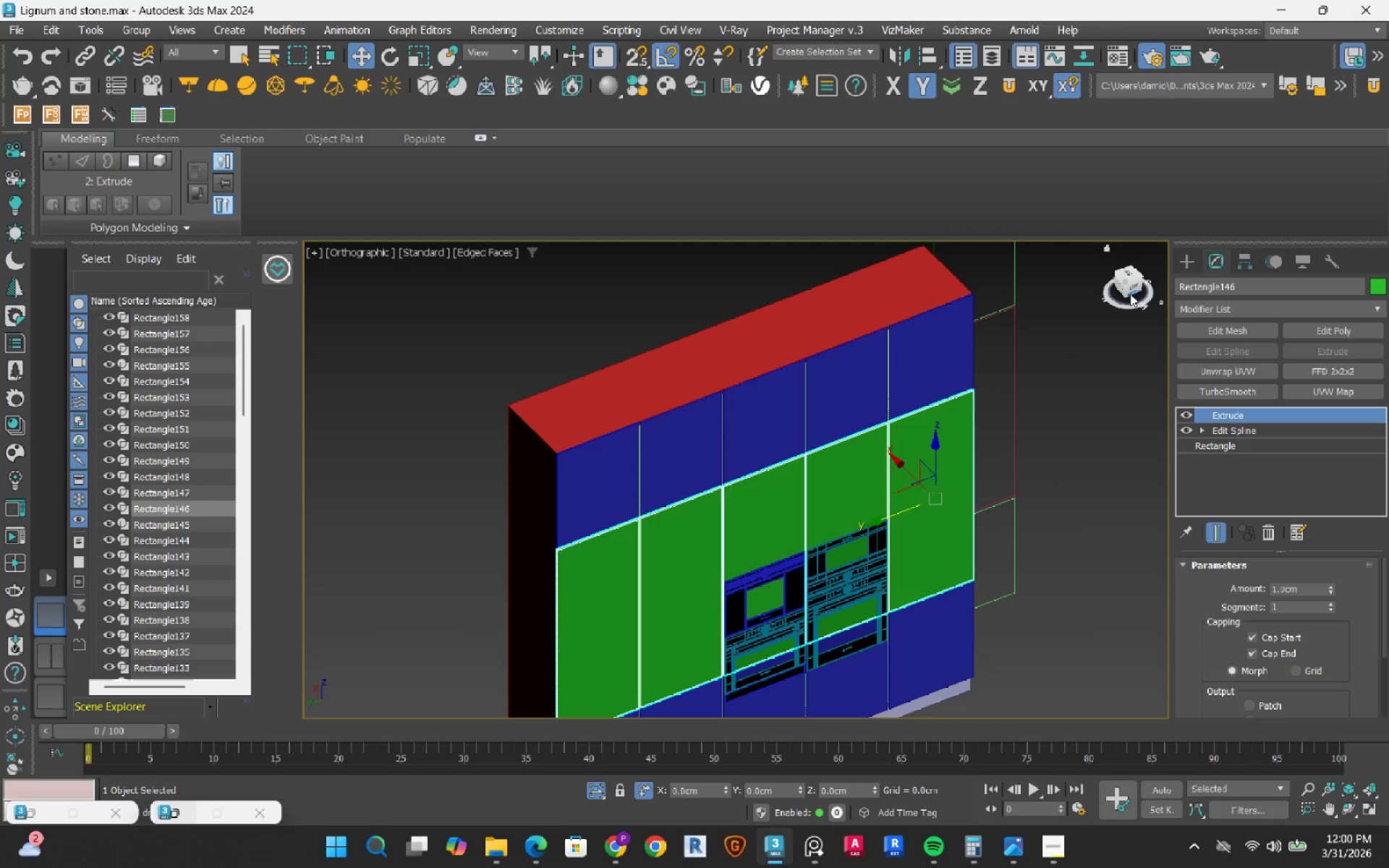 
left_click([1130, 289])
 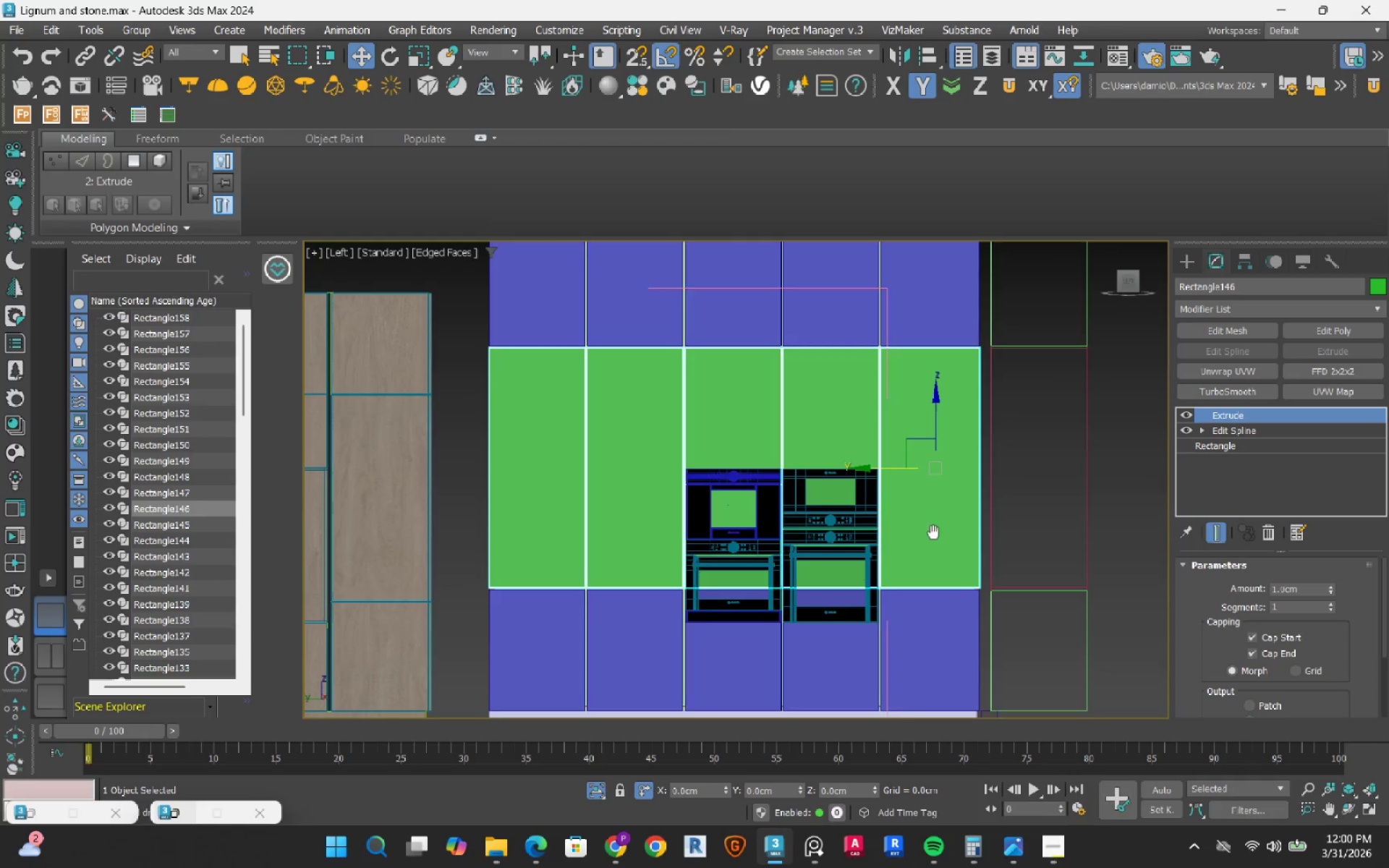 
scroll: coordinate [709, 567], scroll_direction: up, amount: 2.0
 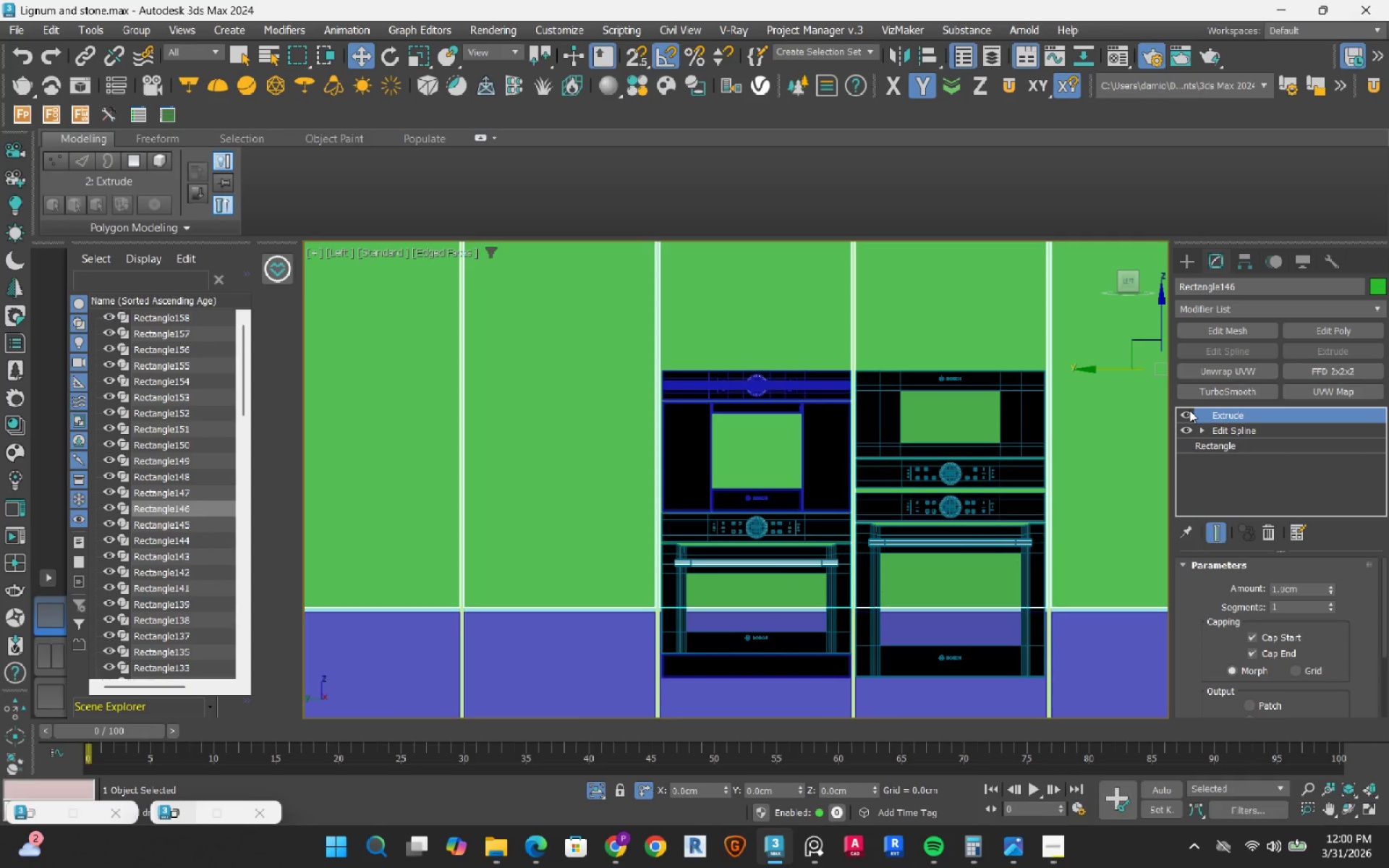 
left_click([1189, 410])
 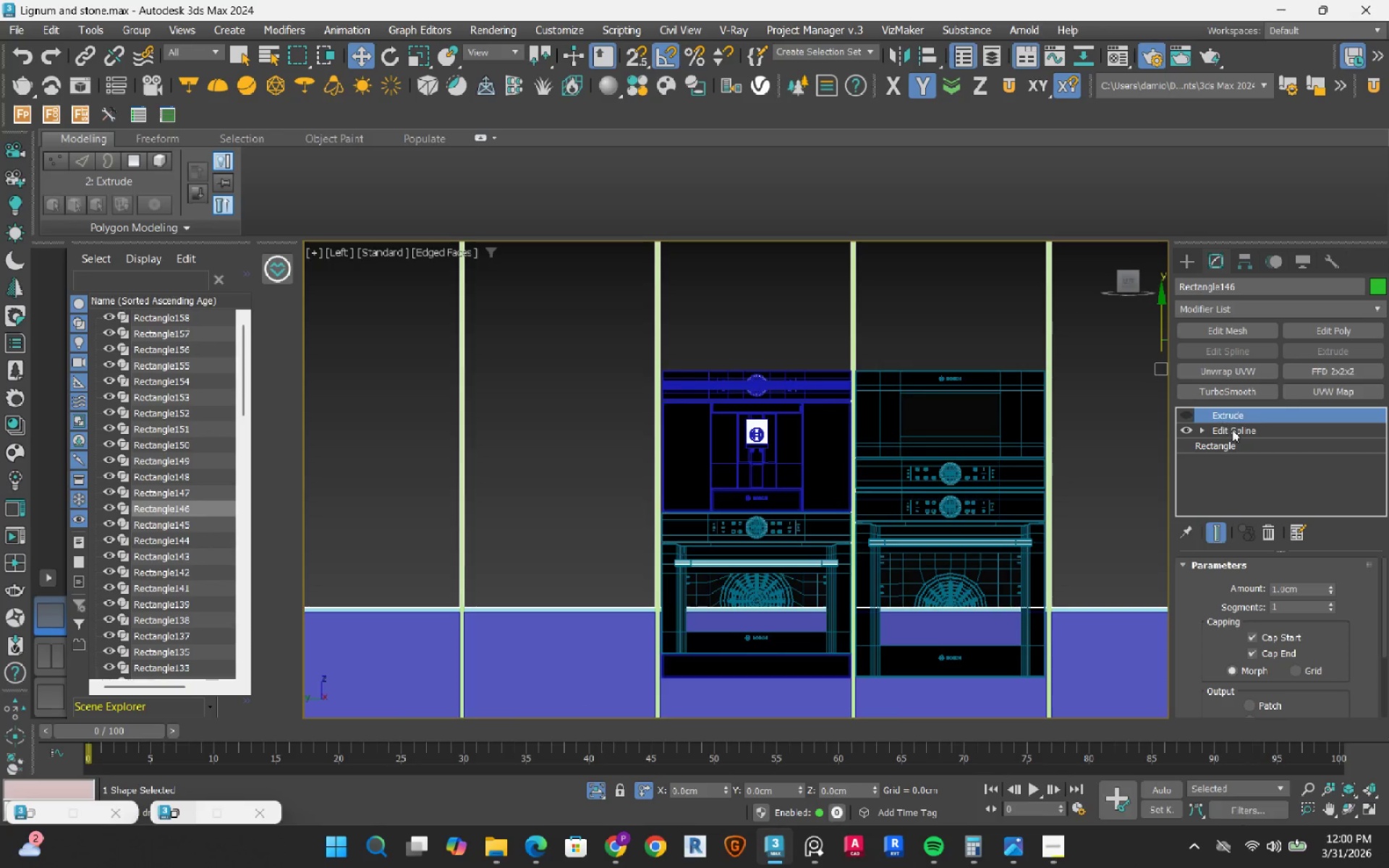 
left_click([1234, 433])
 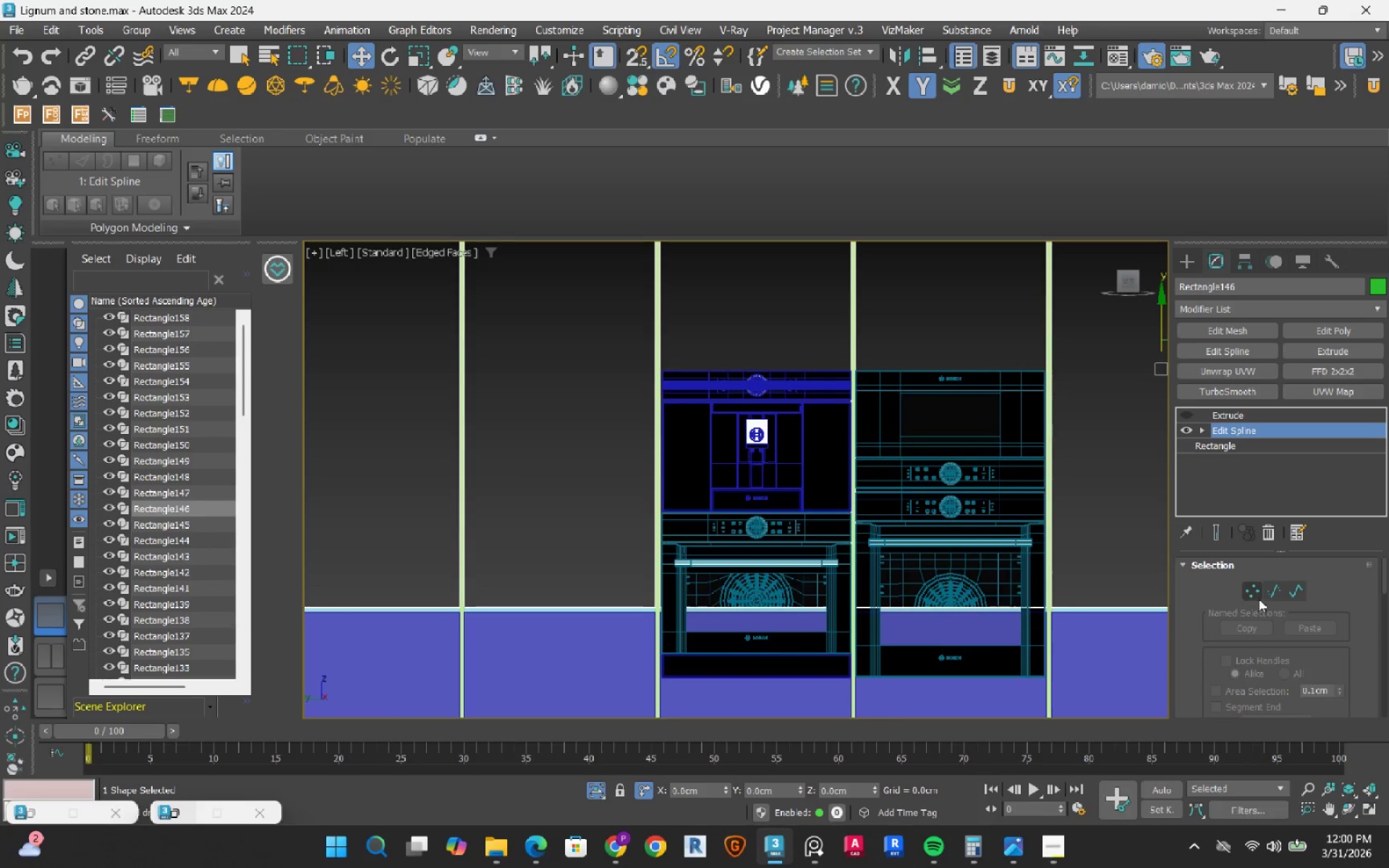 
left_click([1252, 591])
 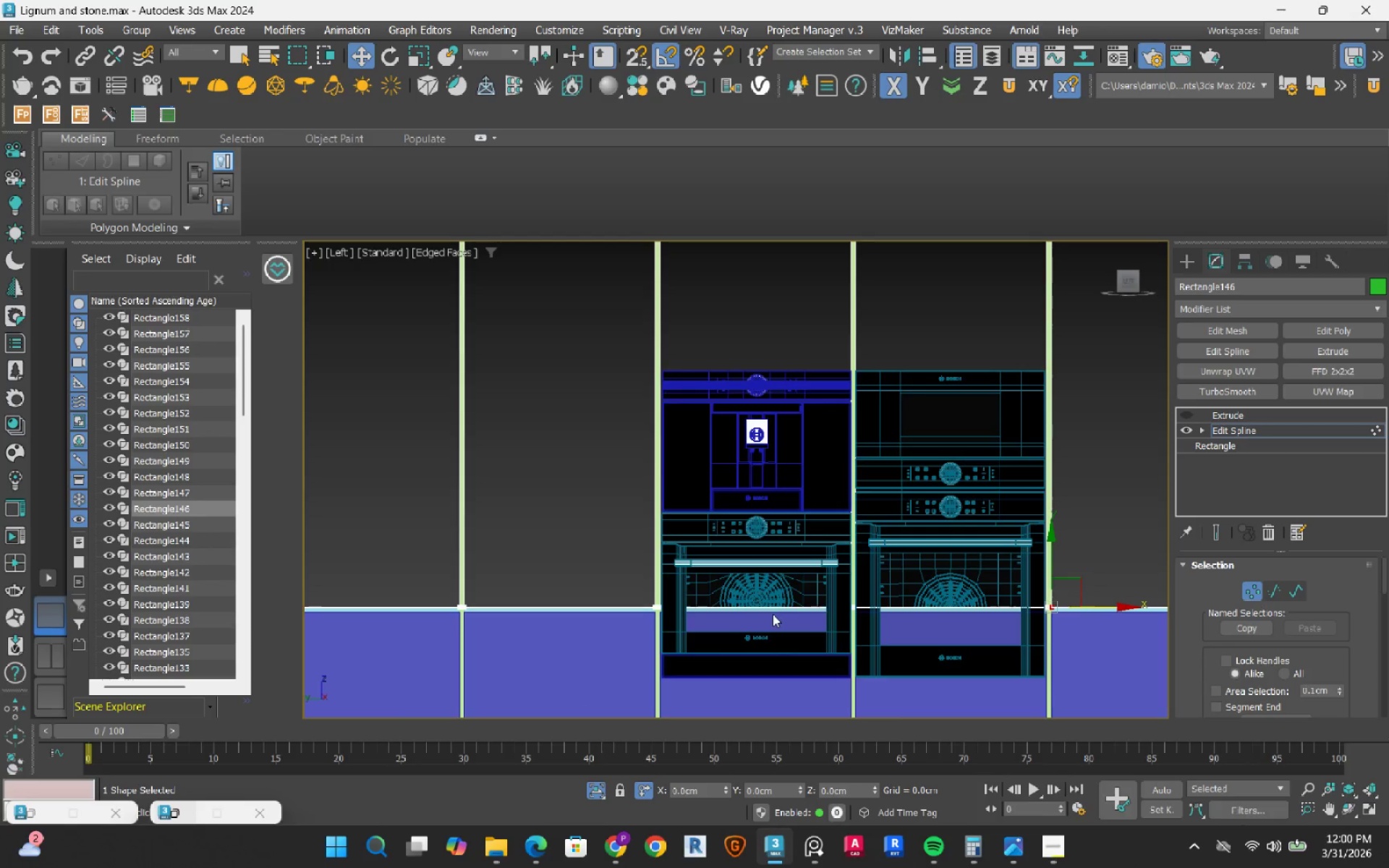 
key(F3)
 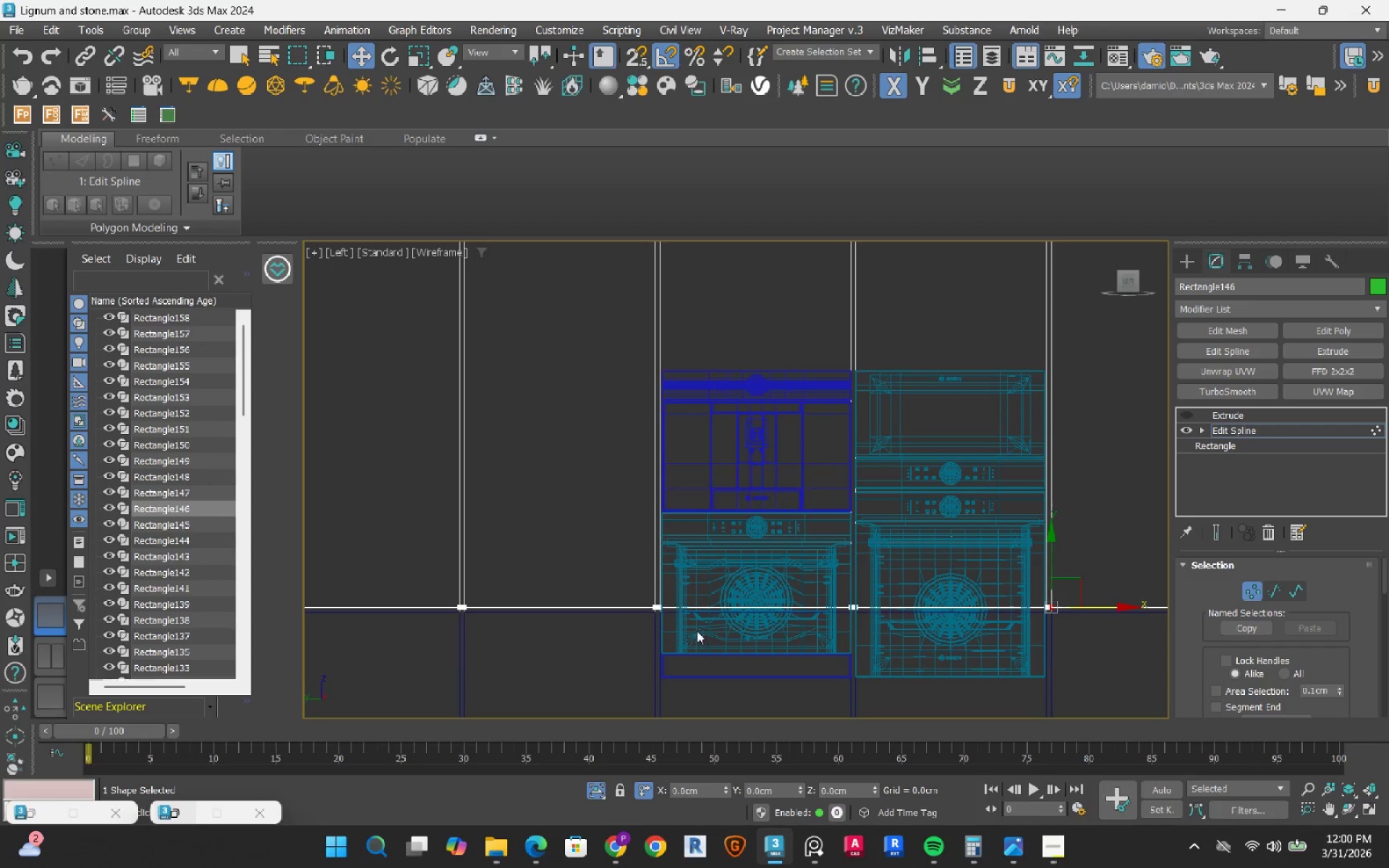 
scroll: coordinate [613, 592], scroll_direction: up, amount: 5.0
 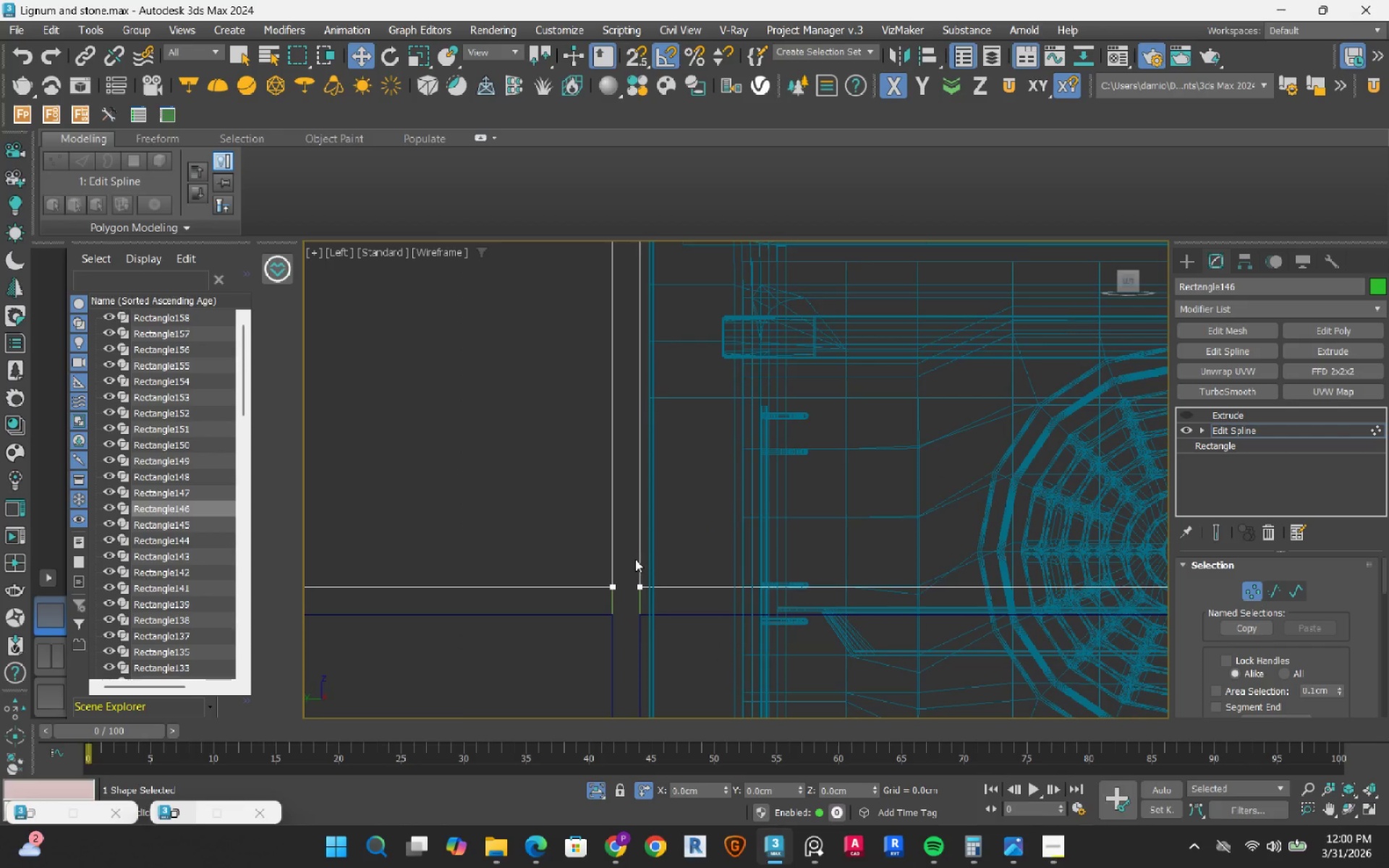 
left_click_drag(start_coordinate=[632, 554], to_coordinate=[683, 631])
 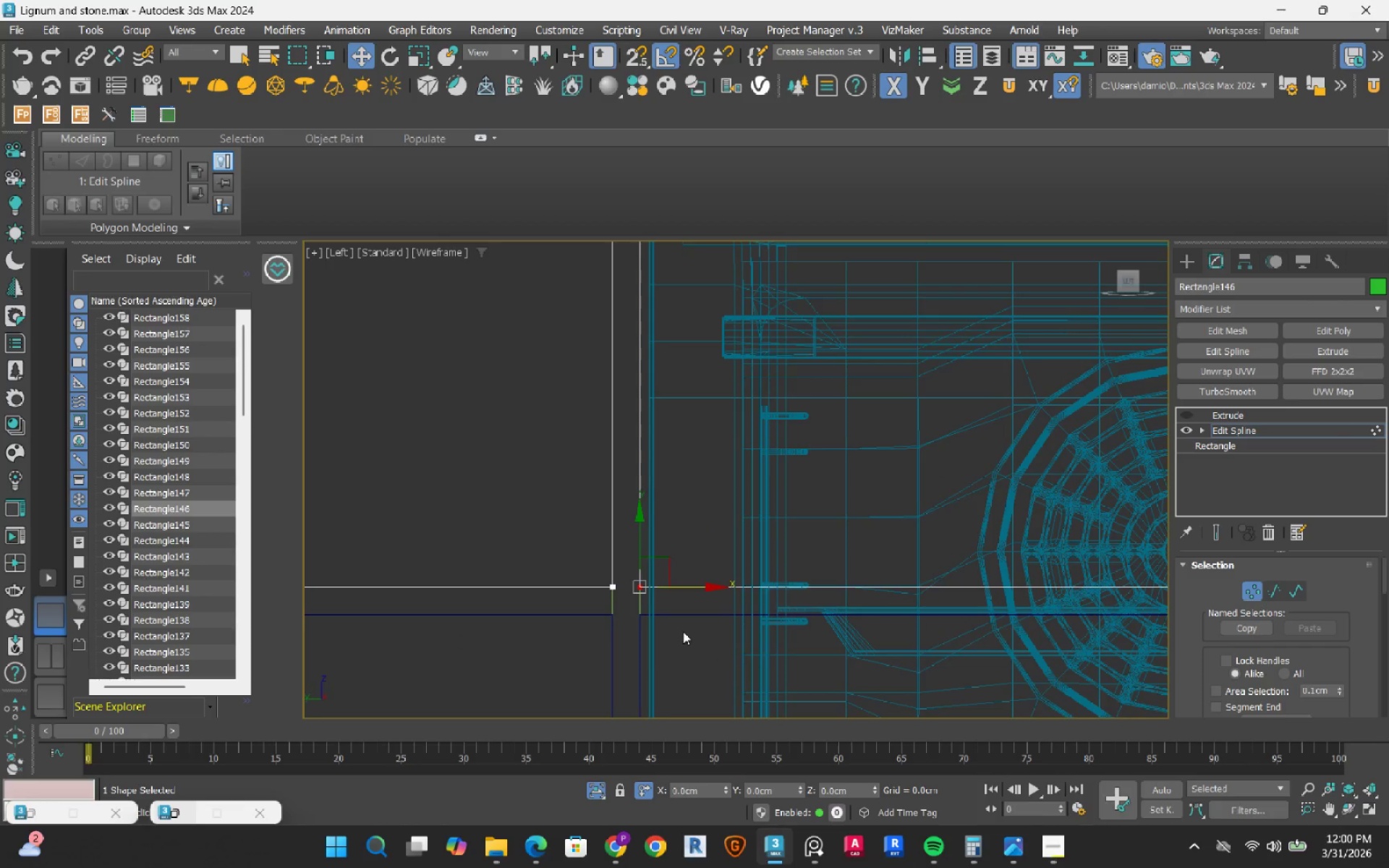 
scroll: coordinate [683, 631], scroll_direction: down, amount: 3.0
 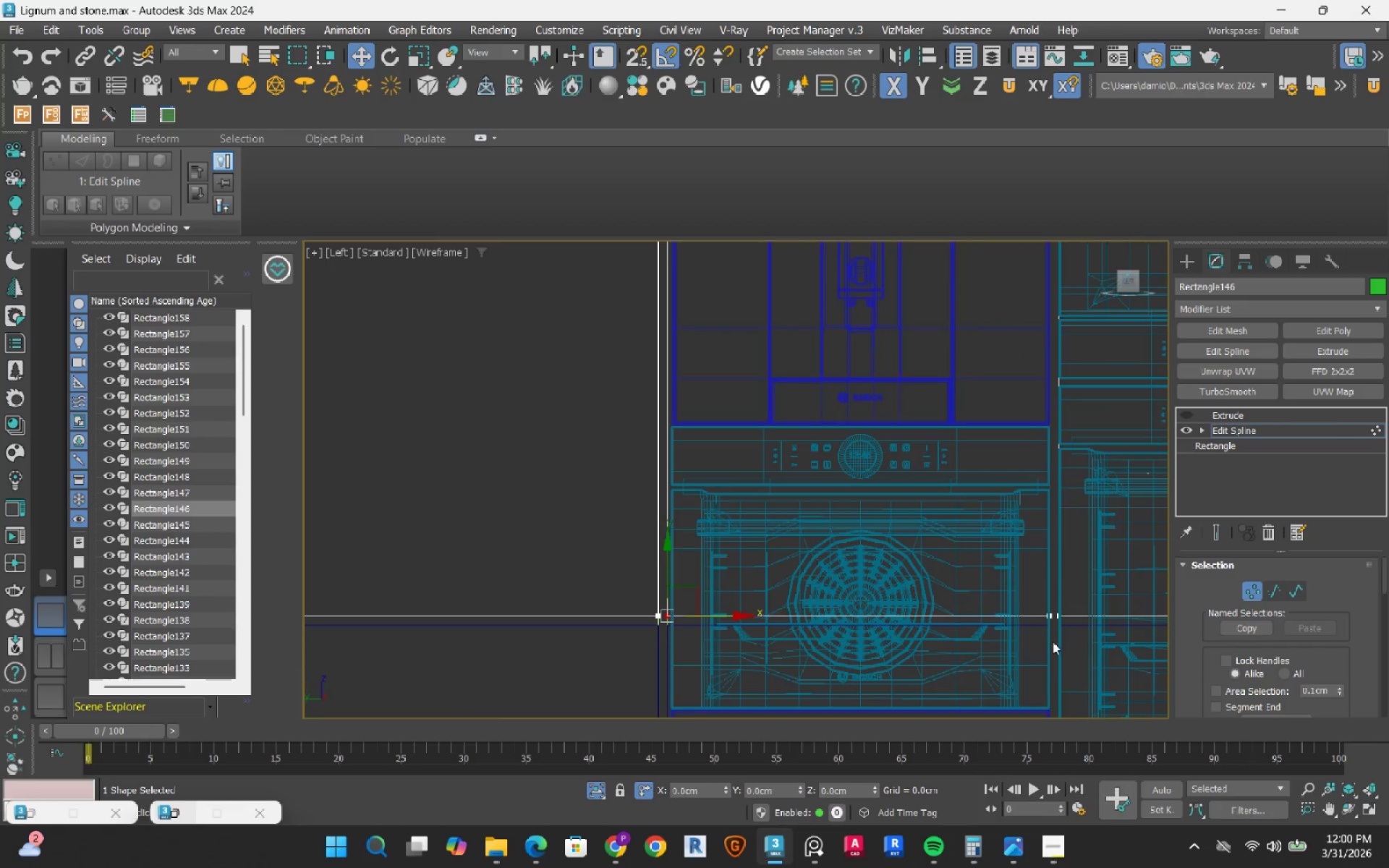 
hold_key(key=ControlLeft, duration=0.78)
 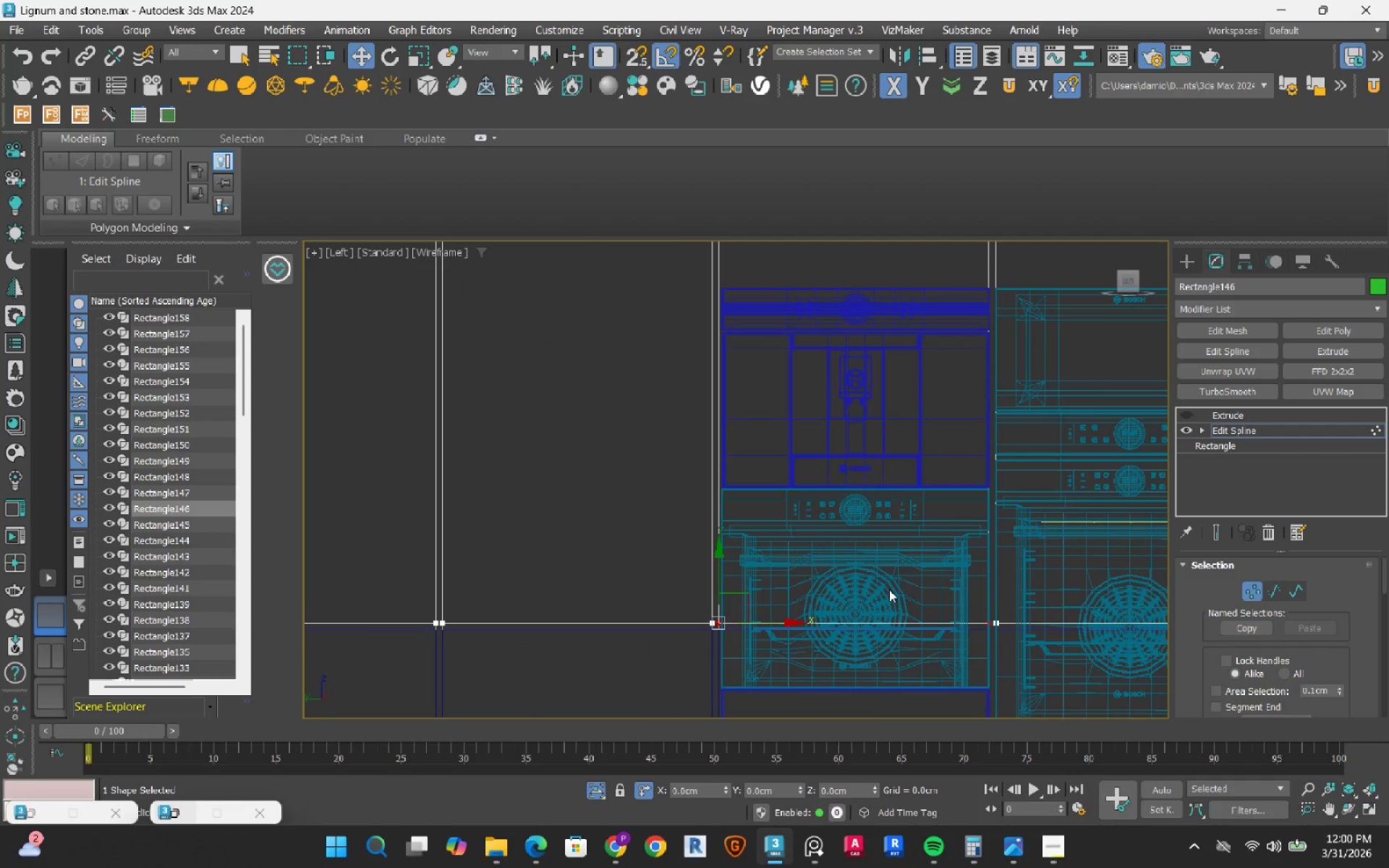 
scroll: coordinate [1083, 629], scroll_direction: up, amount: 3.0
 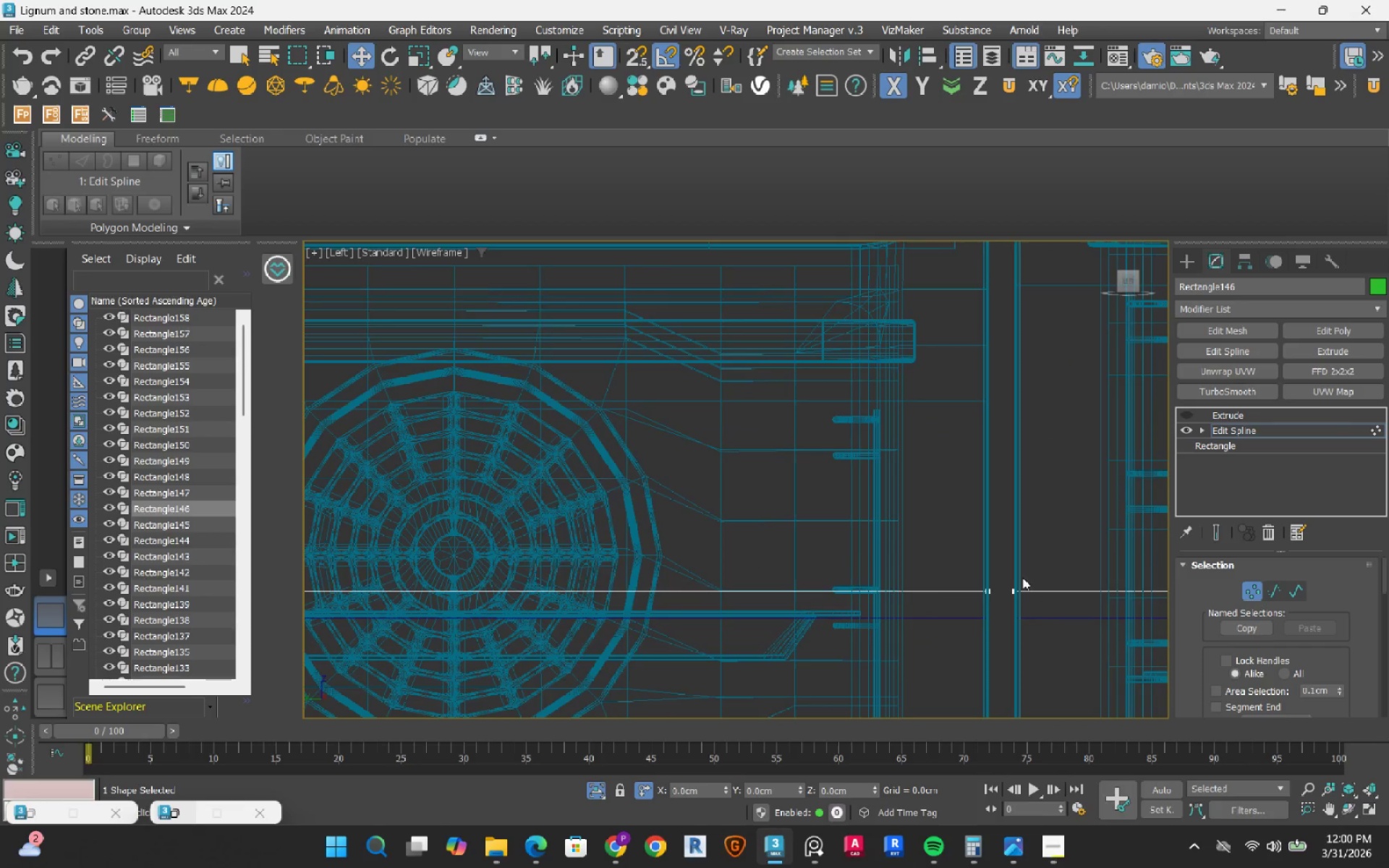 
left_click_drag(start_coordinate=[969, 556], to_coordinate=[998, 628])
 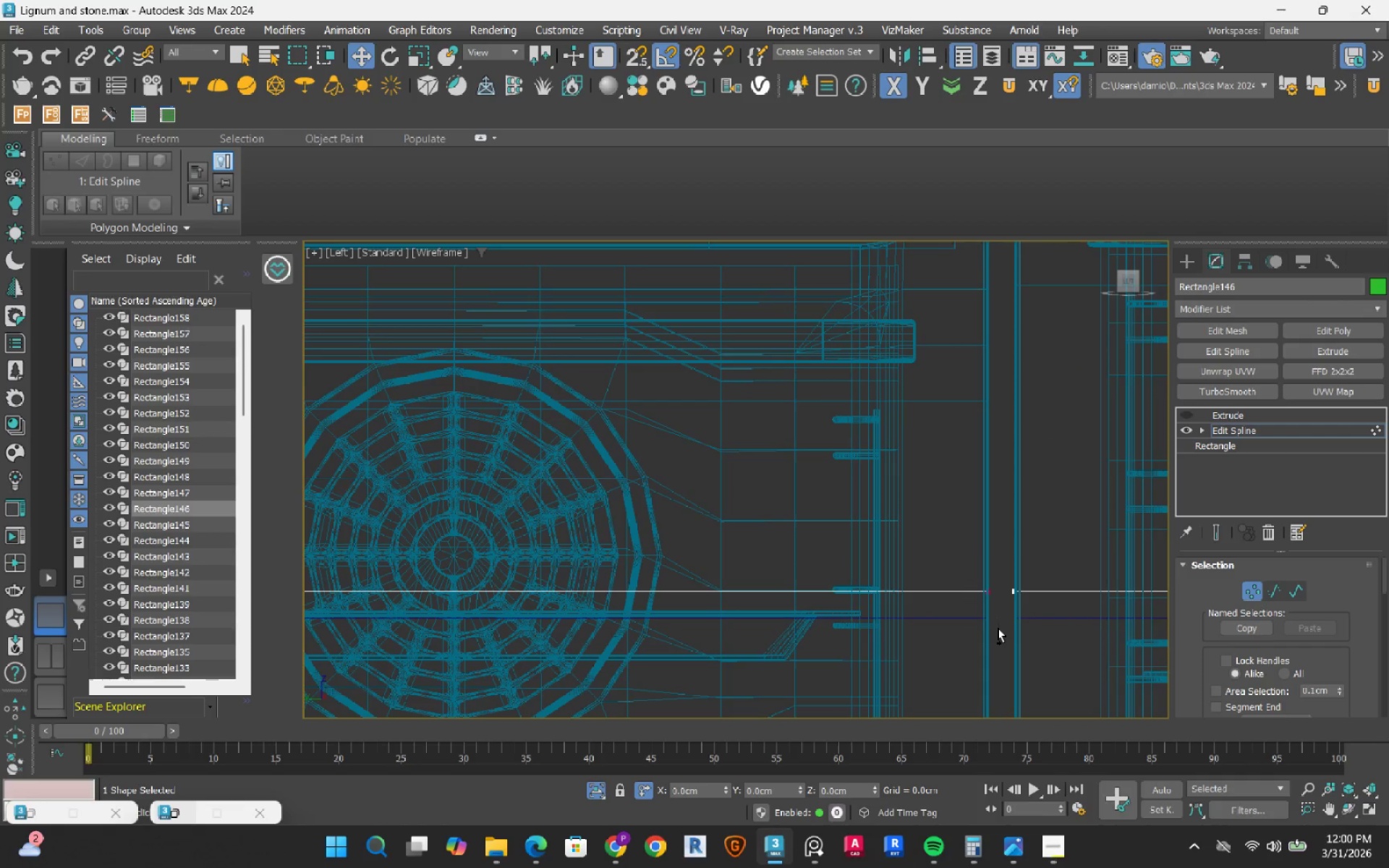 
scroll: coordinate [981, 636], scroll_direction: down, amount: 4.0
 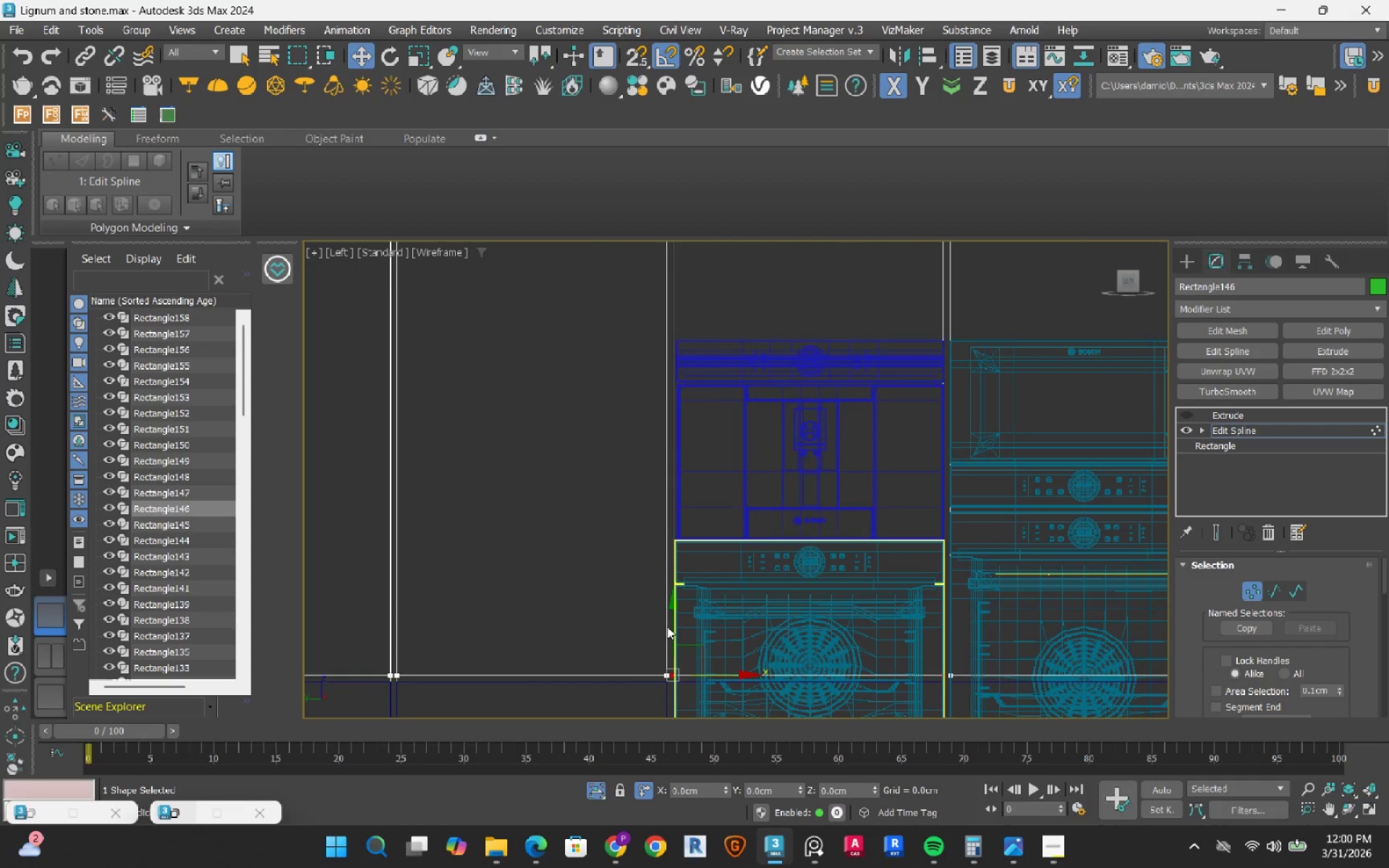 
left_click_drag(start_coordinate=[673, 621], to_coordinate=[716, 273])
 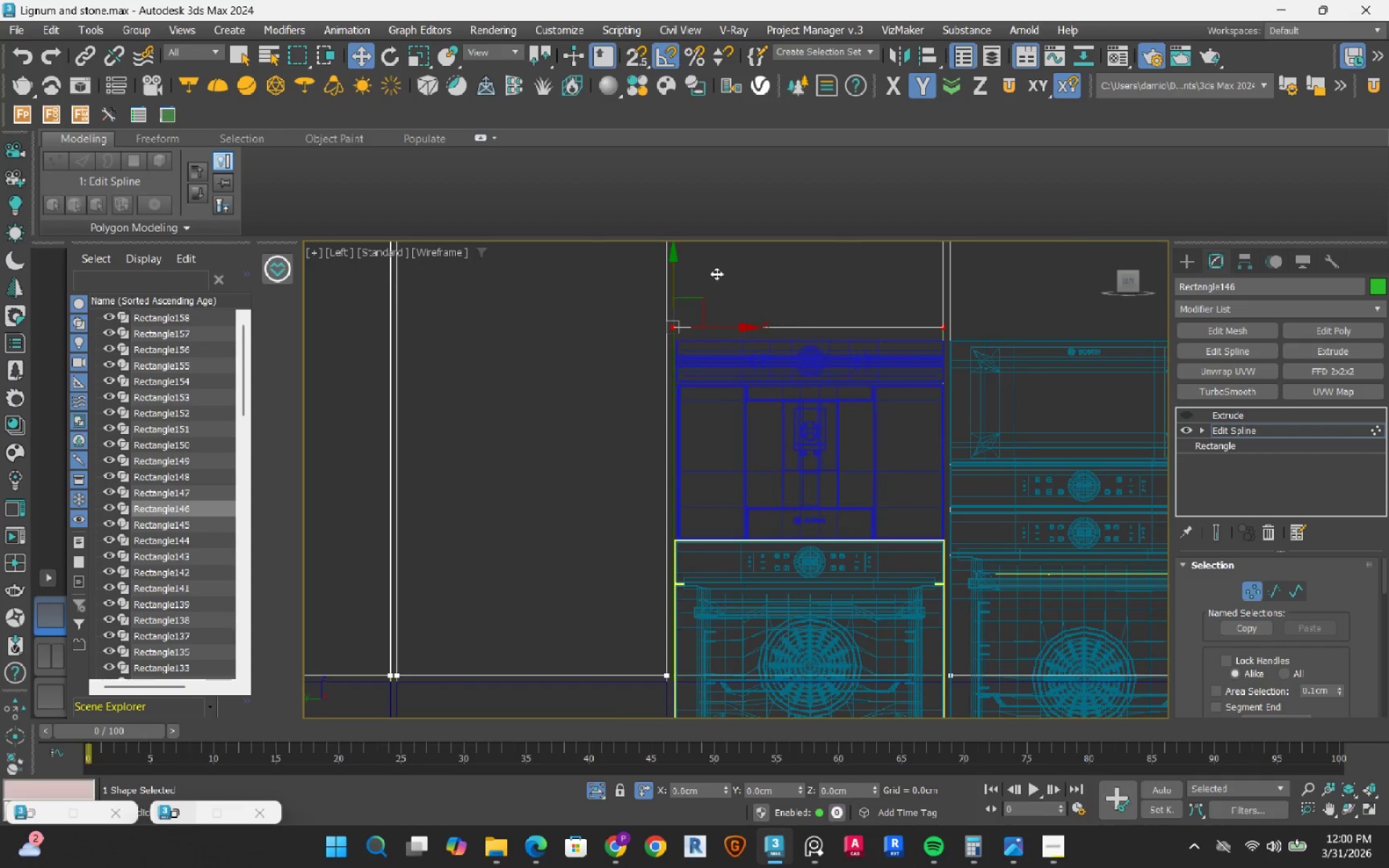 
scroll: coordinate [713, 275], scroll_direction: up, amount: 4.0
 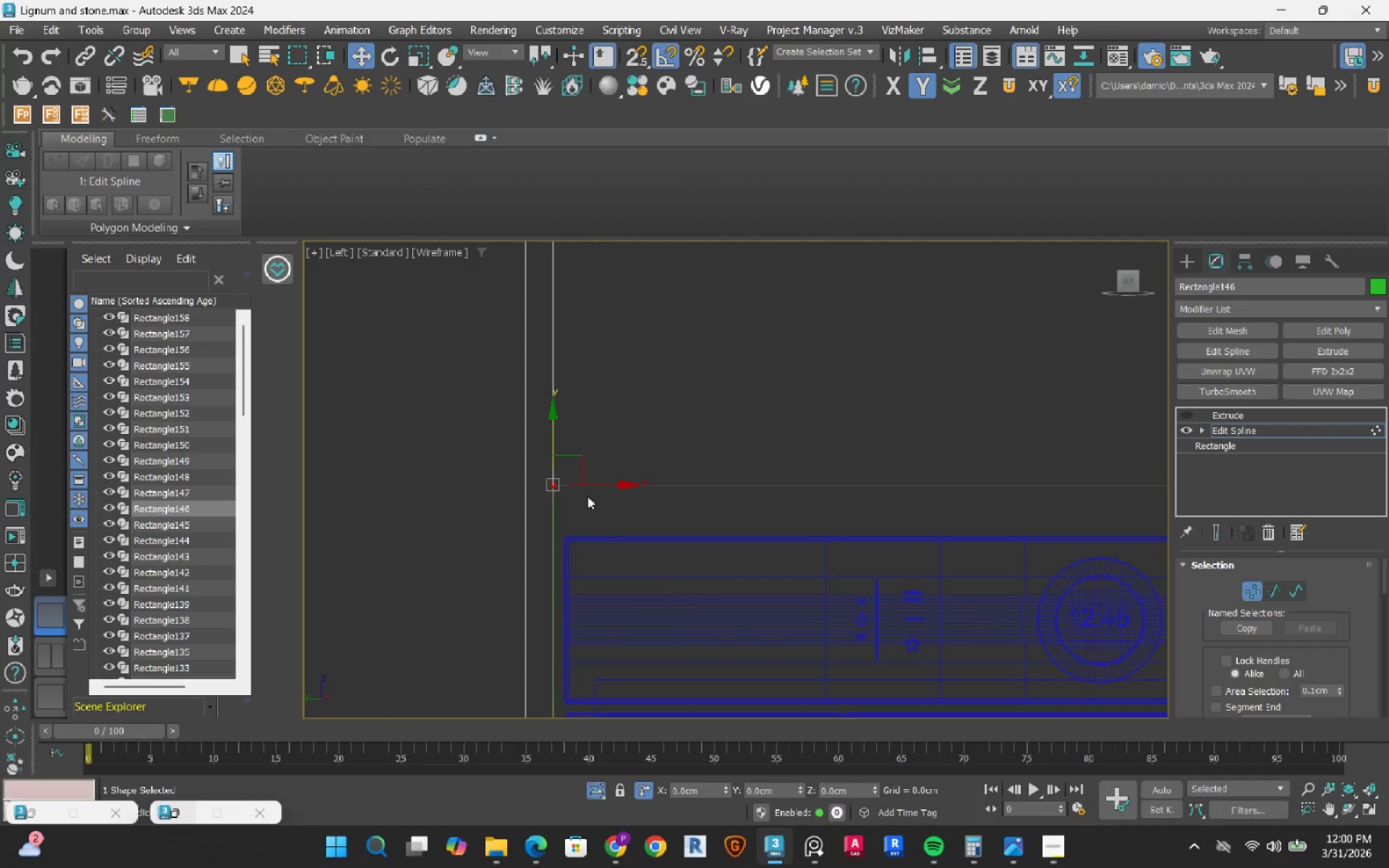 
key(S)
 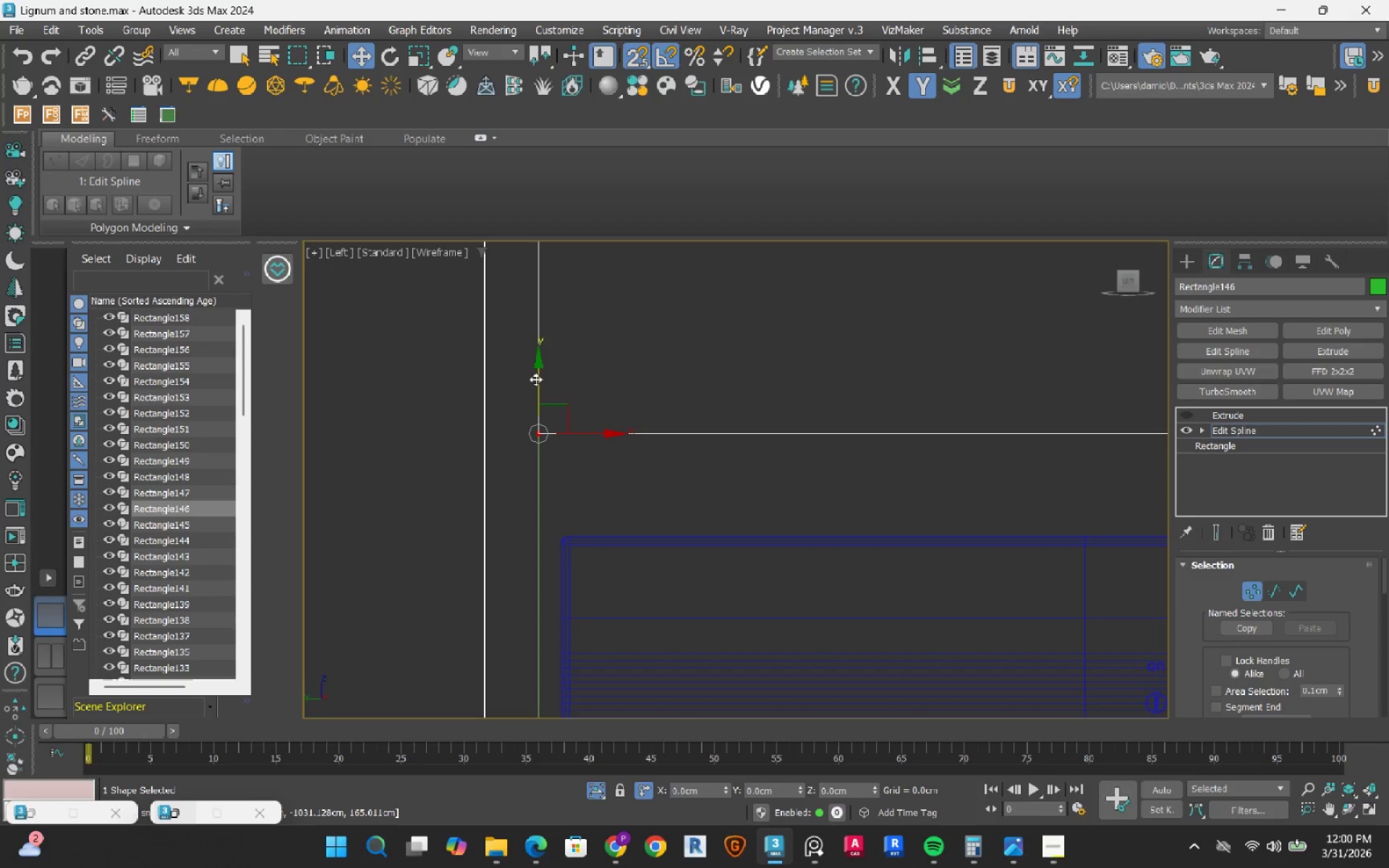 
scroll: coordinate [567, 536], scroll_direction: up, amount: 2.0
 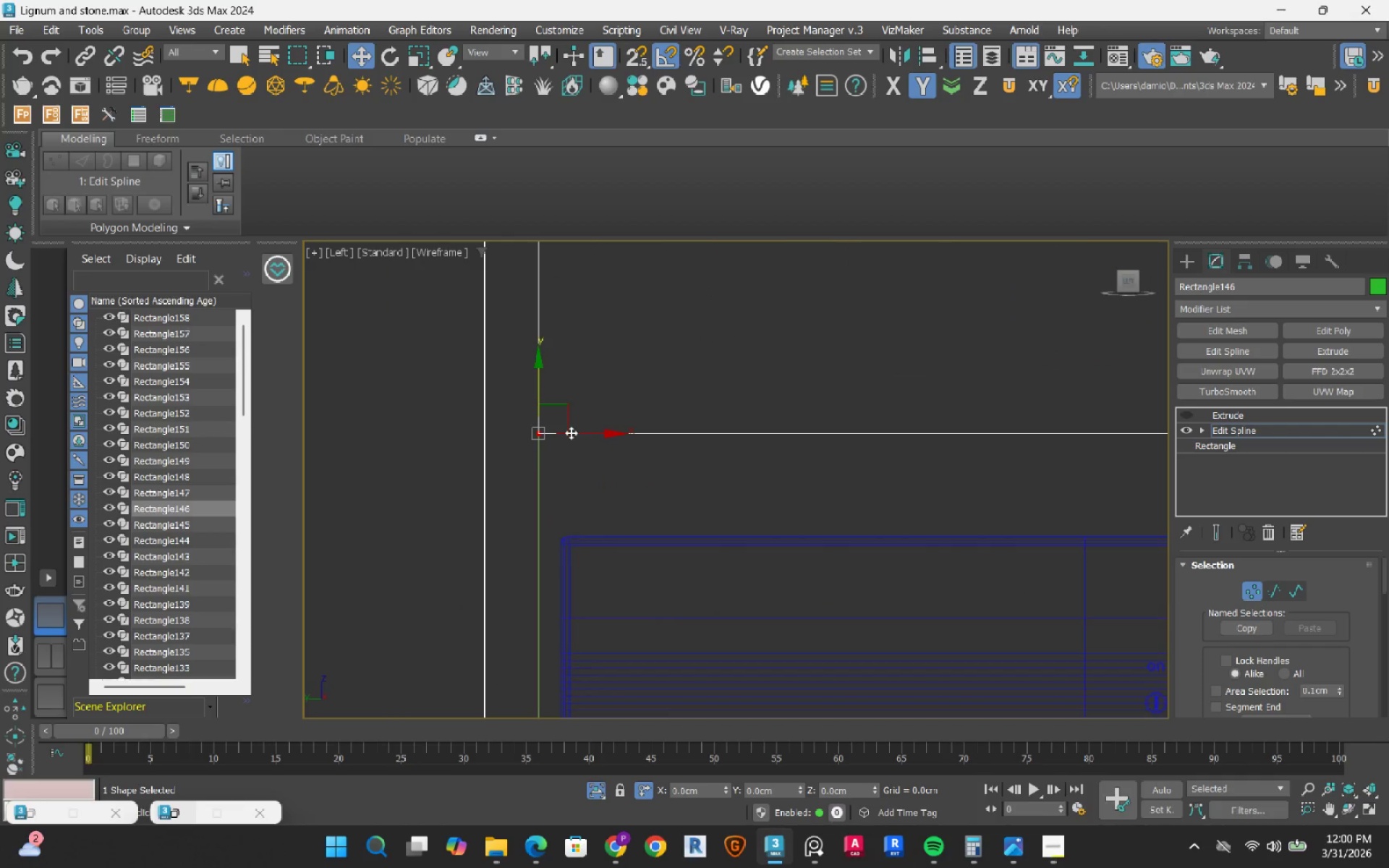 
left_click_drag(start_coordinate=[535, 380], to_coordinate=[561, 522])
 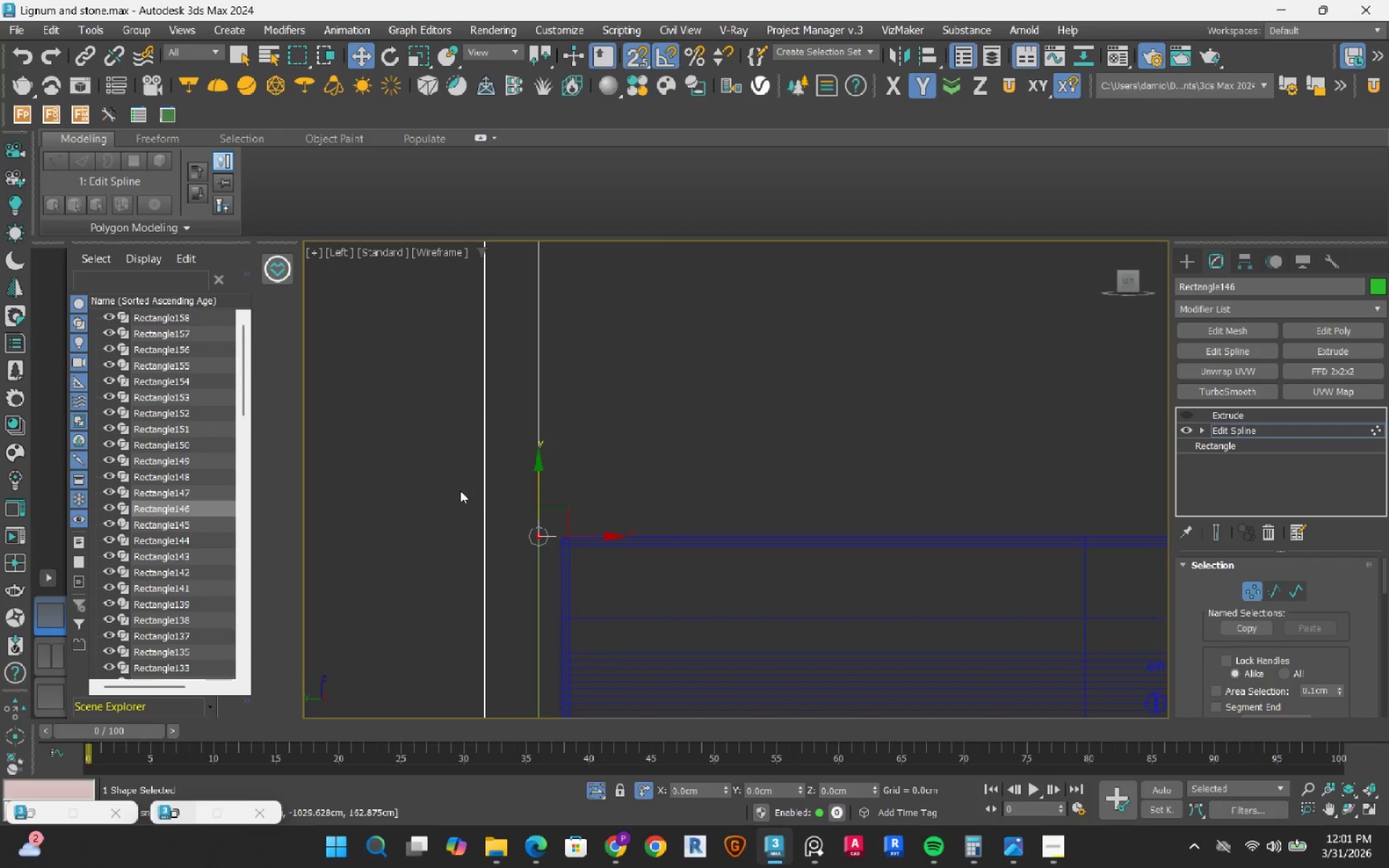 
scroll: coordinate [472, 491], scroll_direction: down, amount: 8.0
 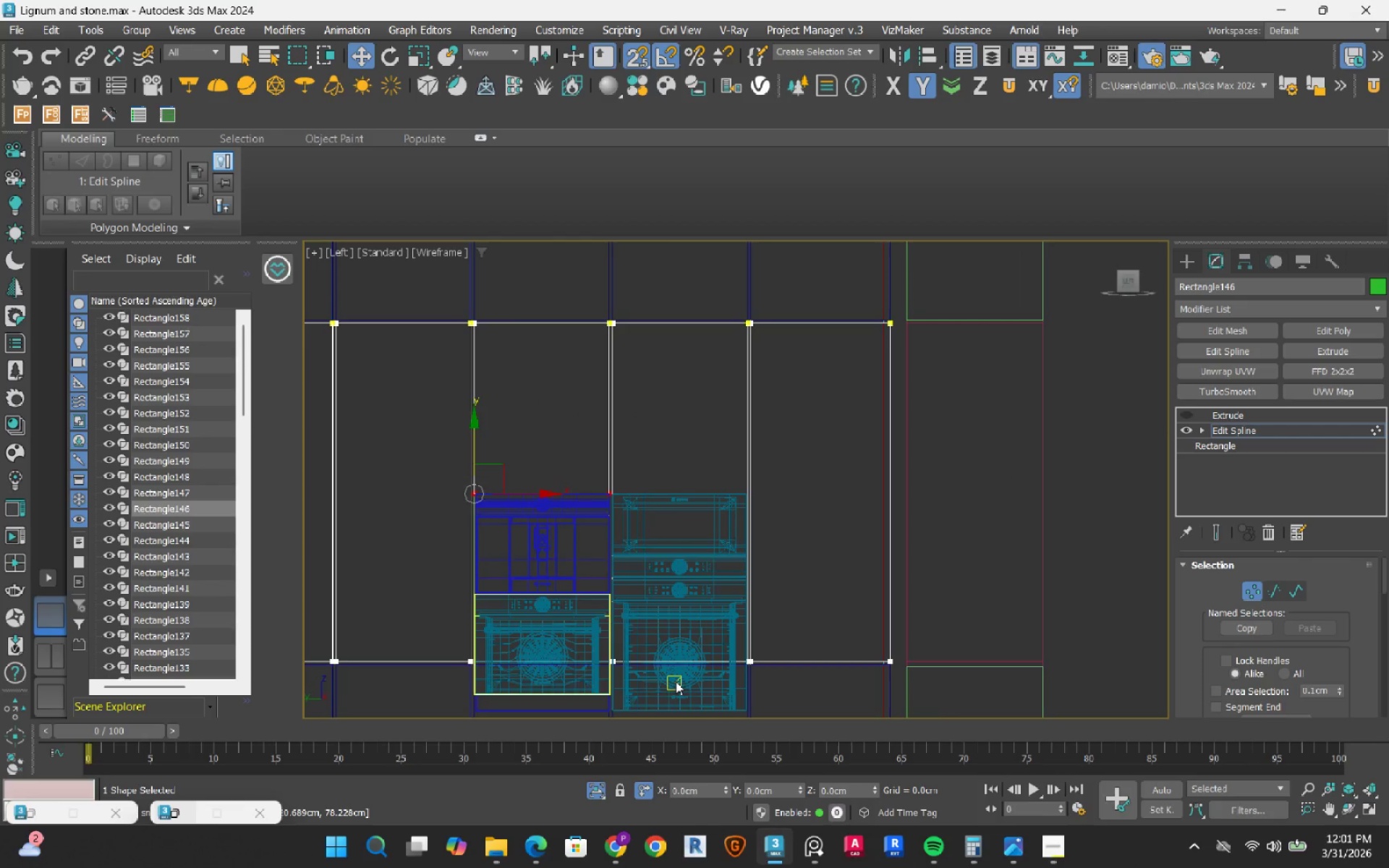 
scroll: coordinate [676, 681], scroll_direction: up, amount: 3.0
 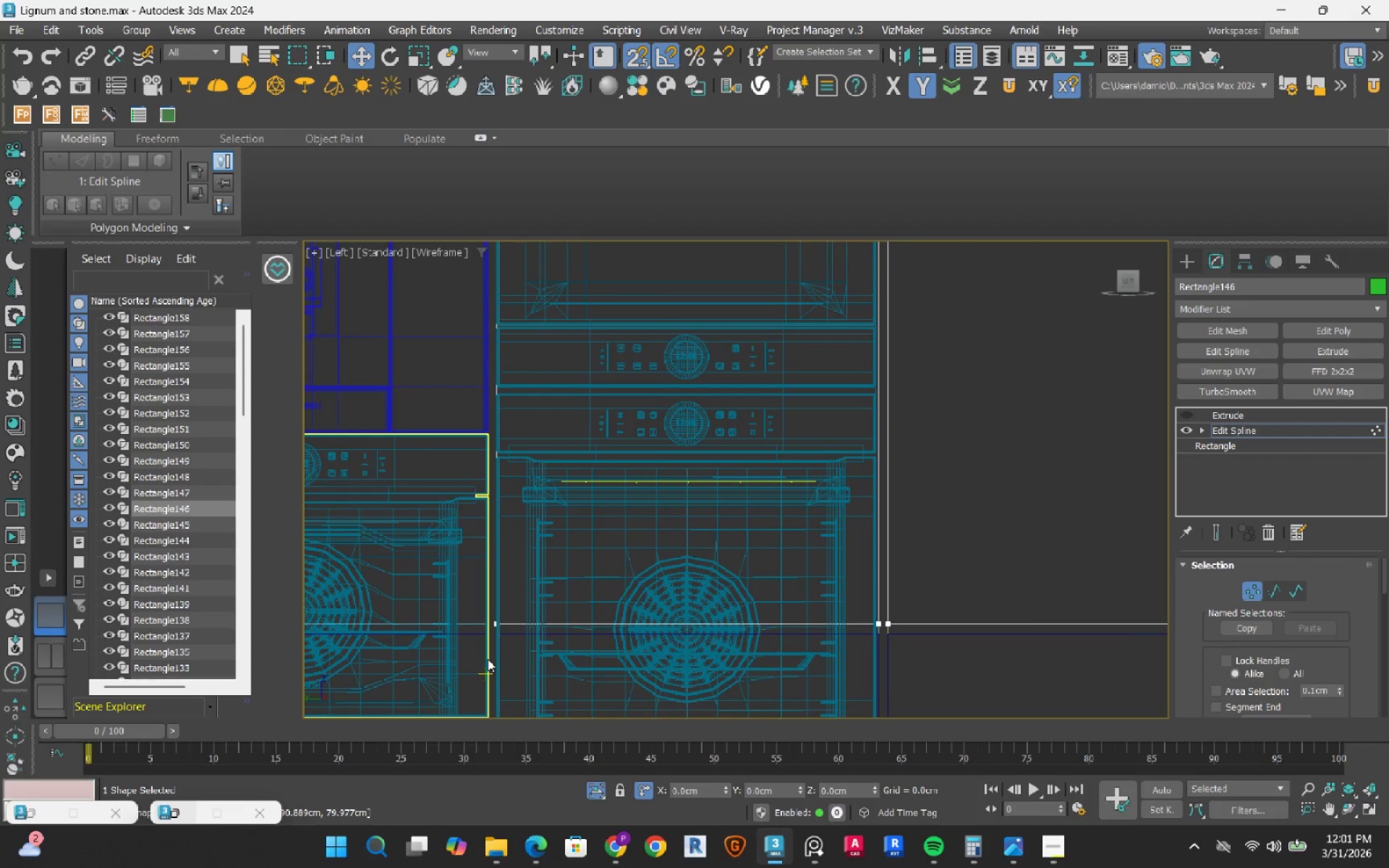 
left_click_drag(start_coordinate=[466, 654], to_coordinate=[886, 588])
 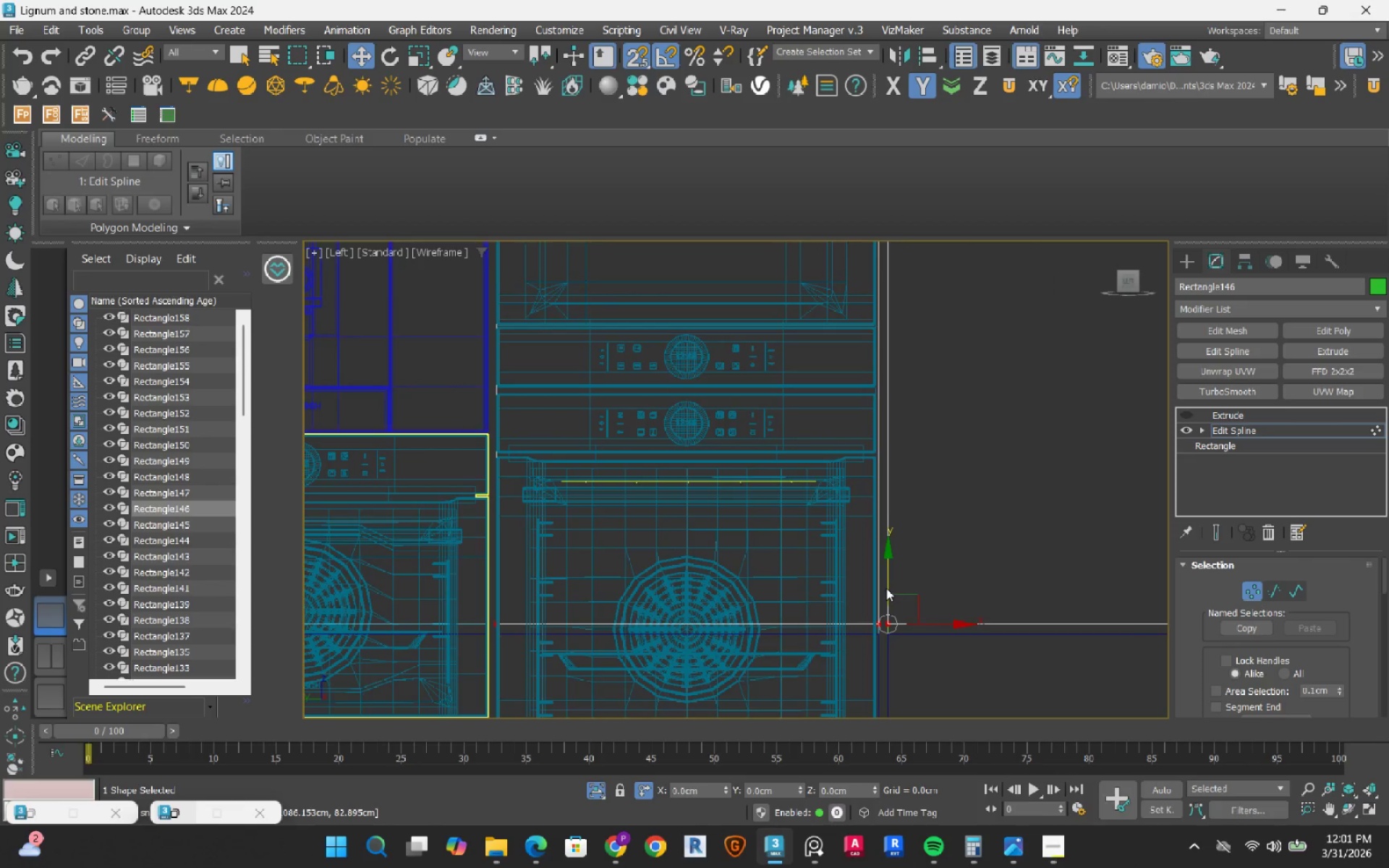 
hold_key(key=AltLeft, duration=0.69)
left_click_drag(start_coordinate=[924, 564], to_coordinate=[866, 633])
 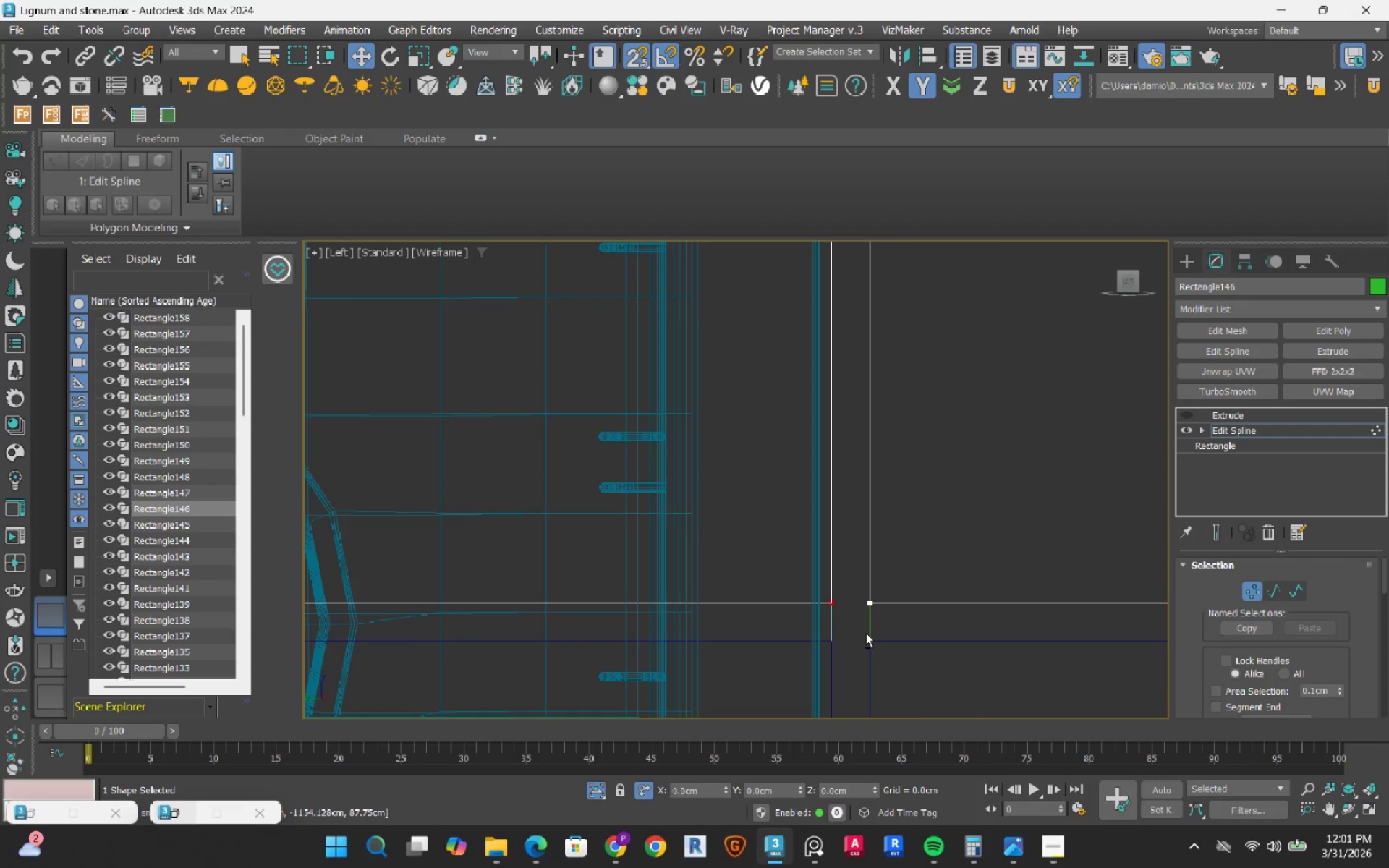 
scroll: coordinate [885, 603], scroll_direction: up, amount: 4.0
 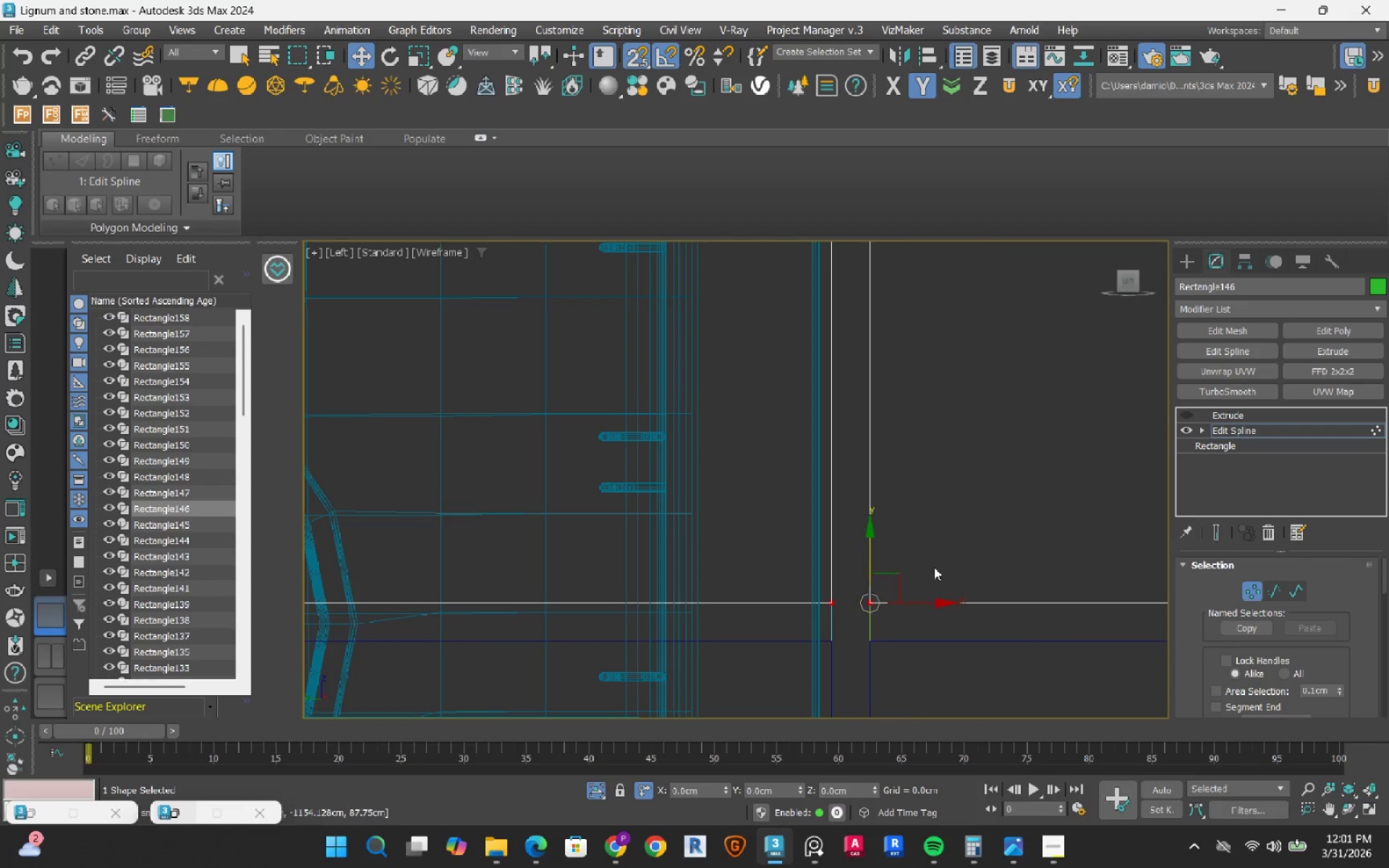 
scroll: coordinate [866, 640], scroll_direction: down, amount: 6.0
 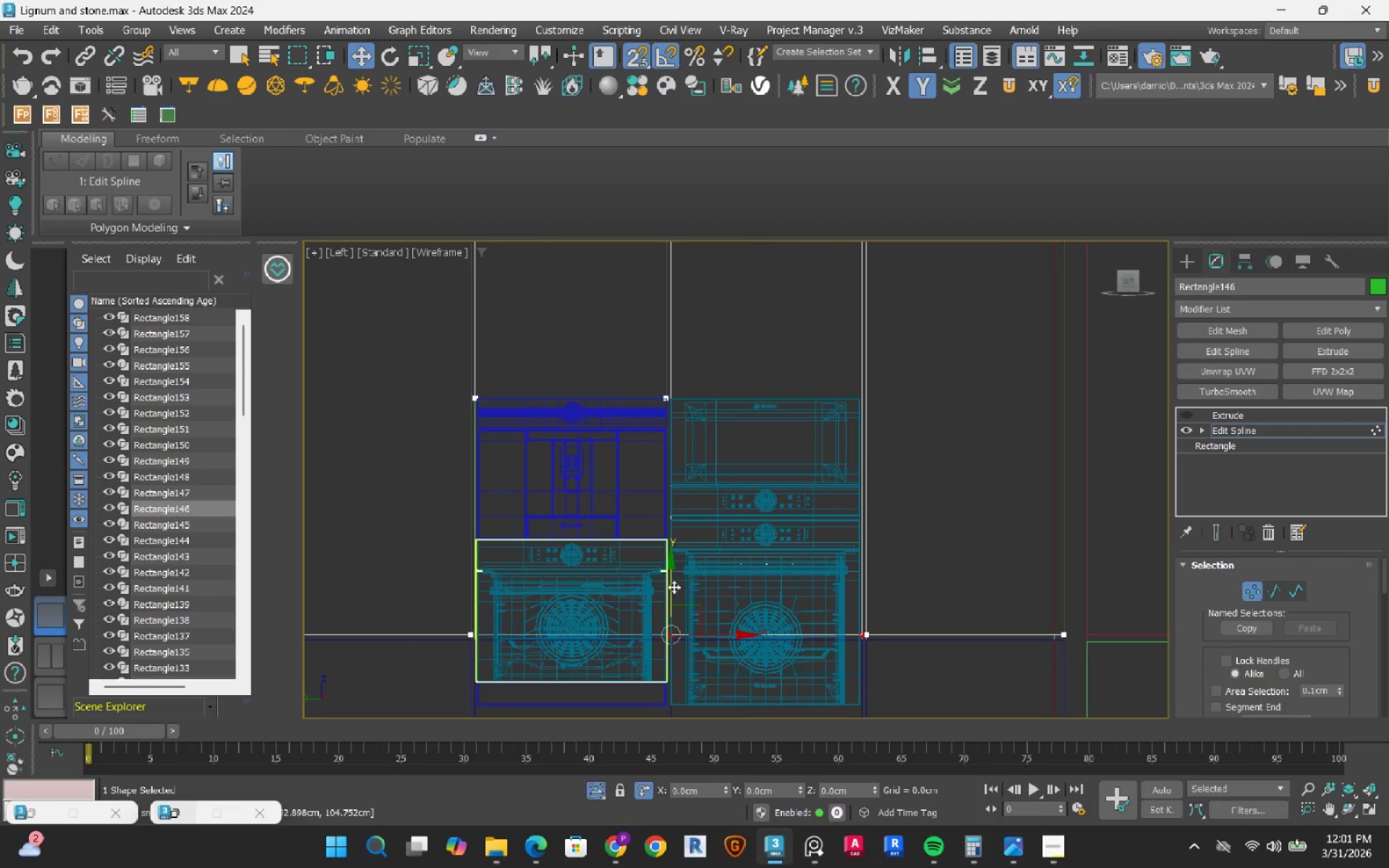 
left_click_drag(start_coordinate=[663, 596], to_coordinate=[694, 651])
 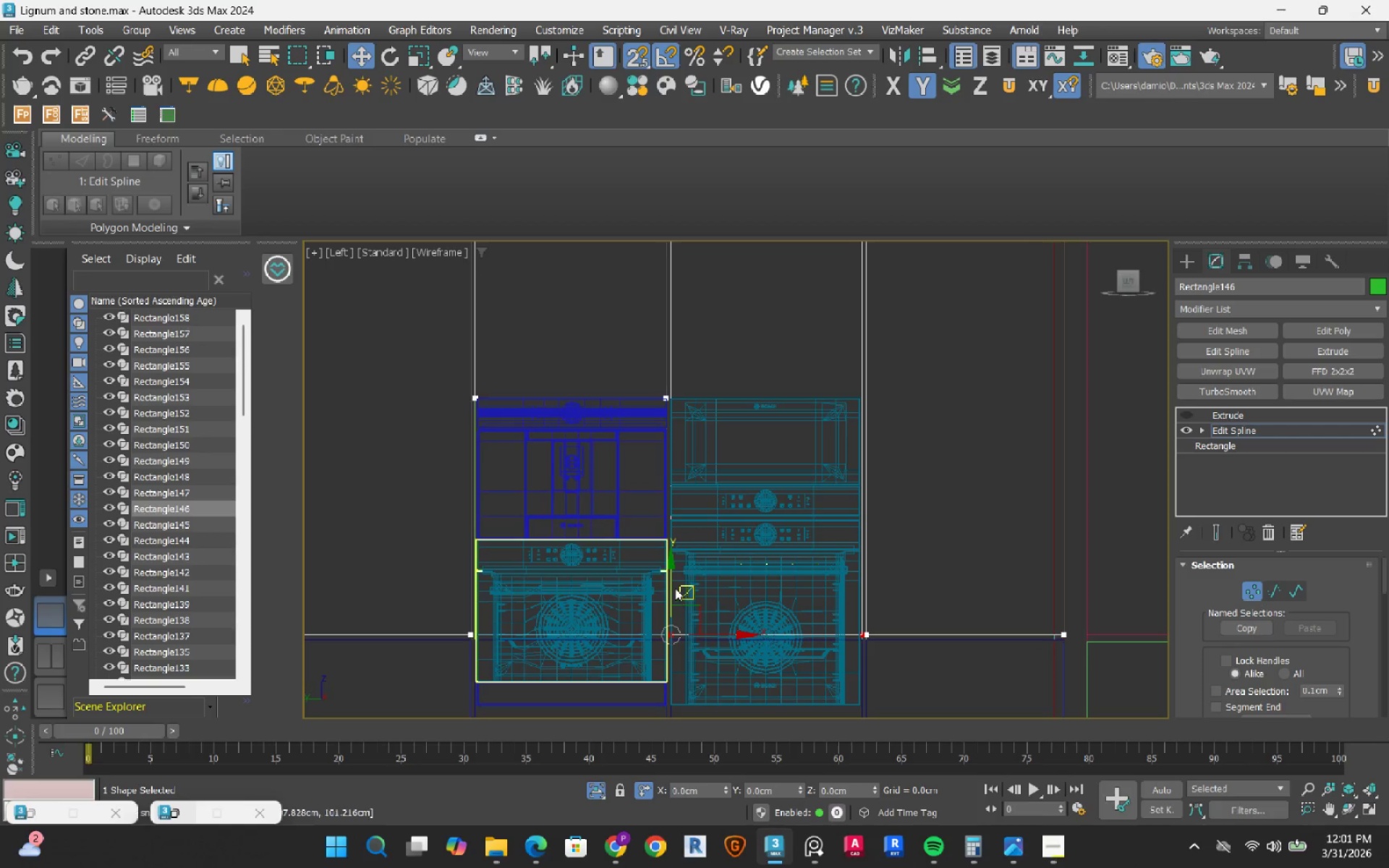 
key(Escape)
 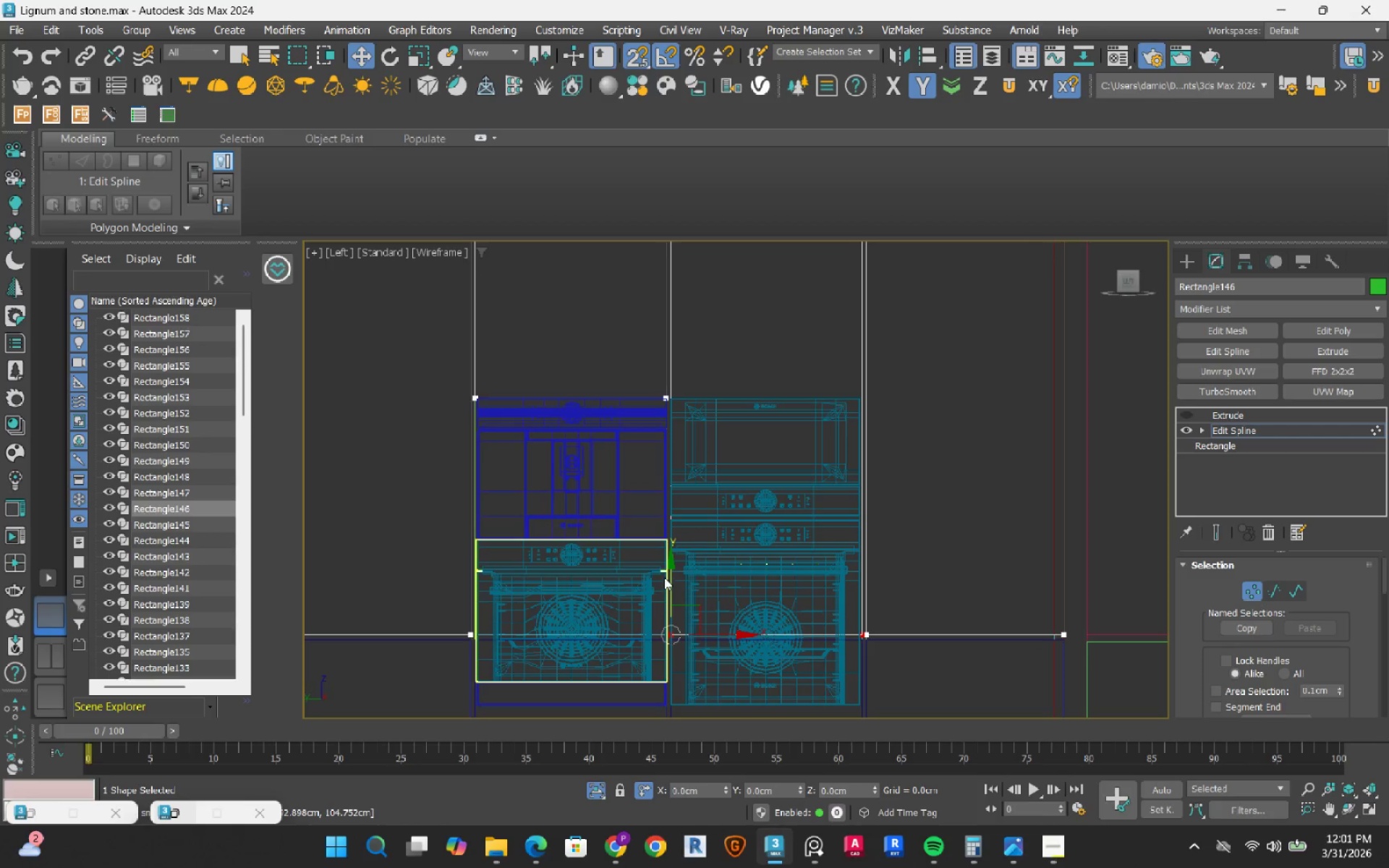 
left_click_drag(start_coordinate=[668, 571], to_coordinate=[694, 379])
 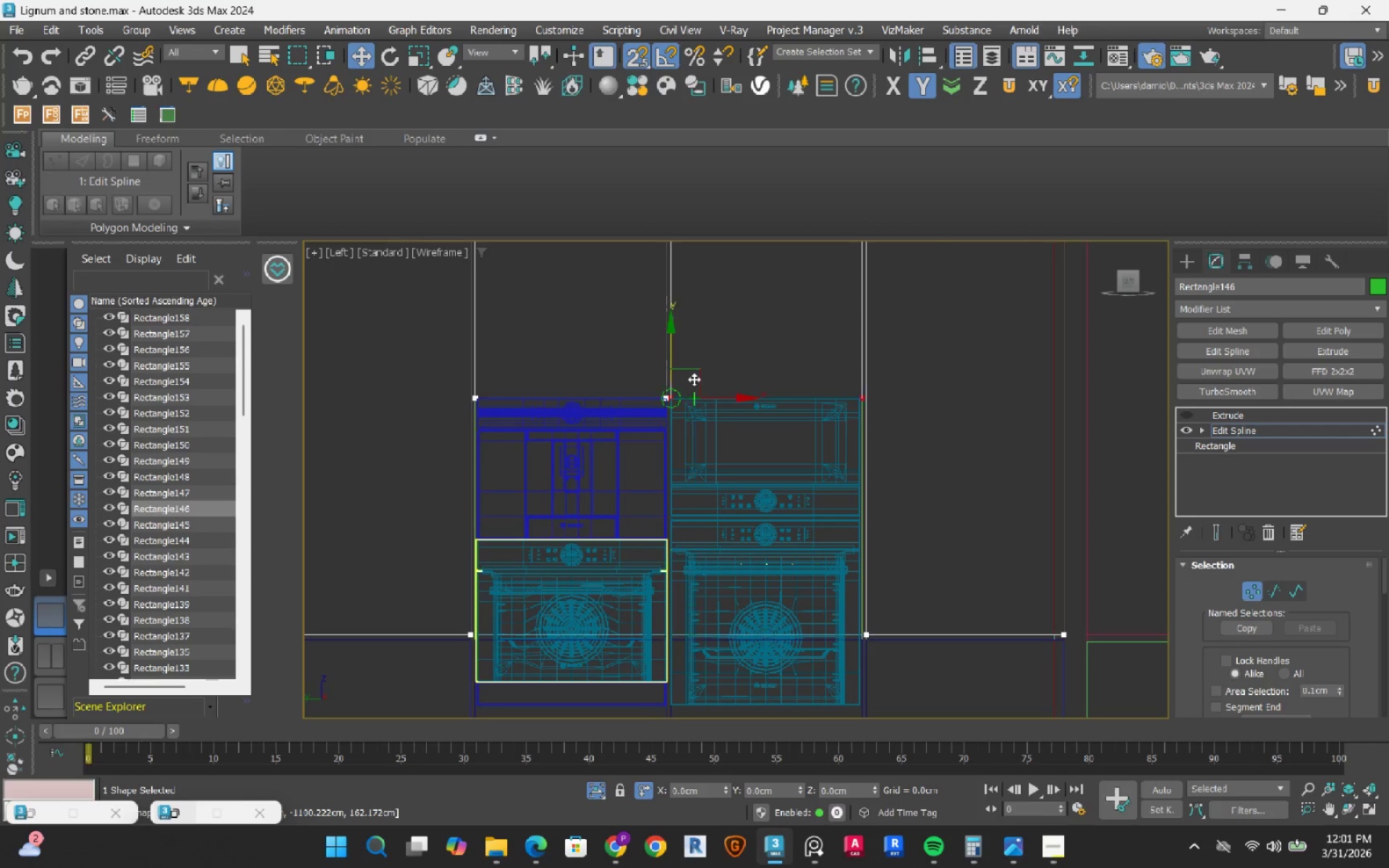 
scroll: coordinate [543, 433], scroll_direction: up, amount: 9.0
 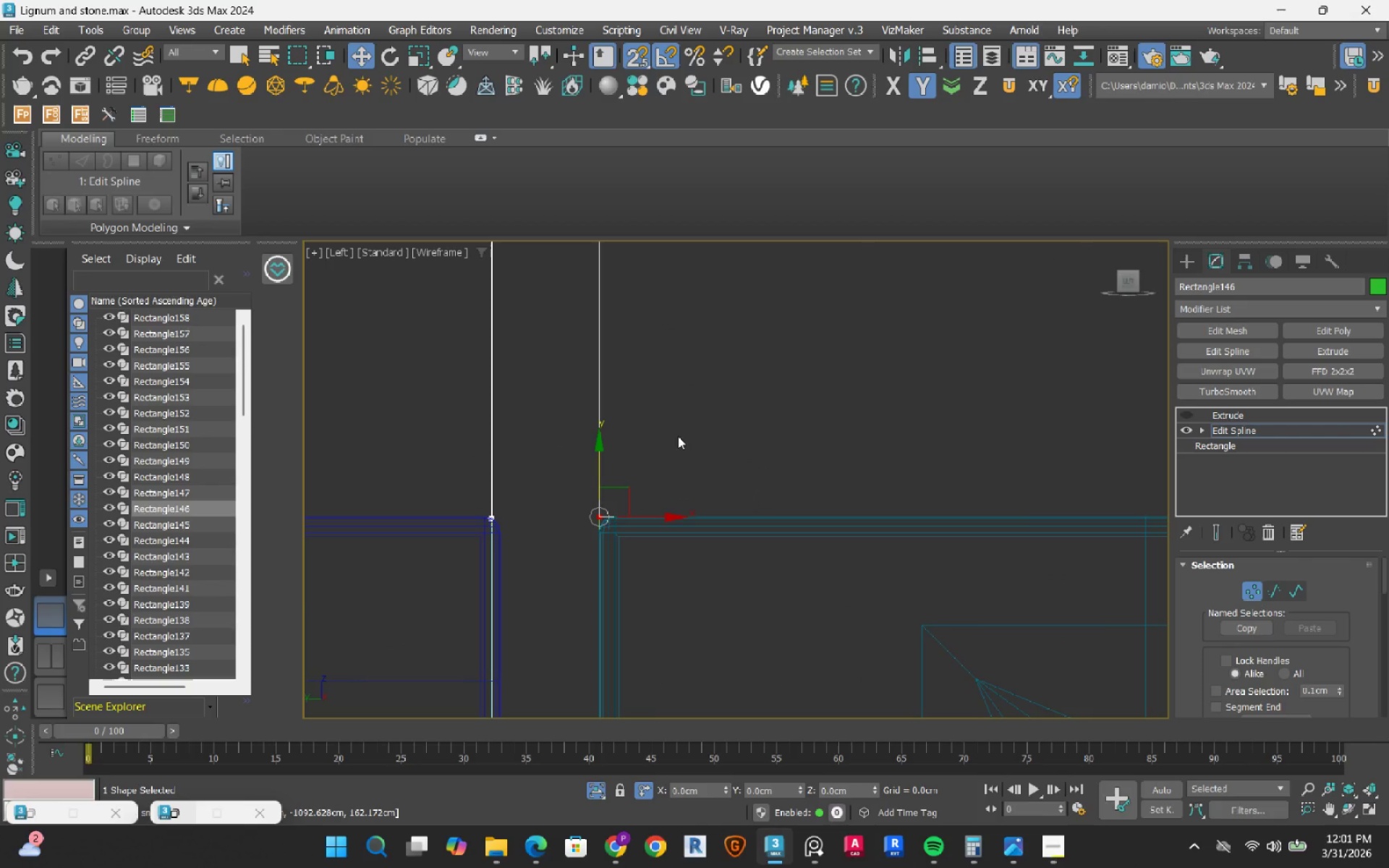 
scroll: coordinate [686, 440], scroll_direction: down, amount: 9.0
 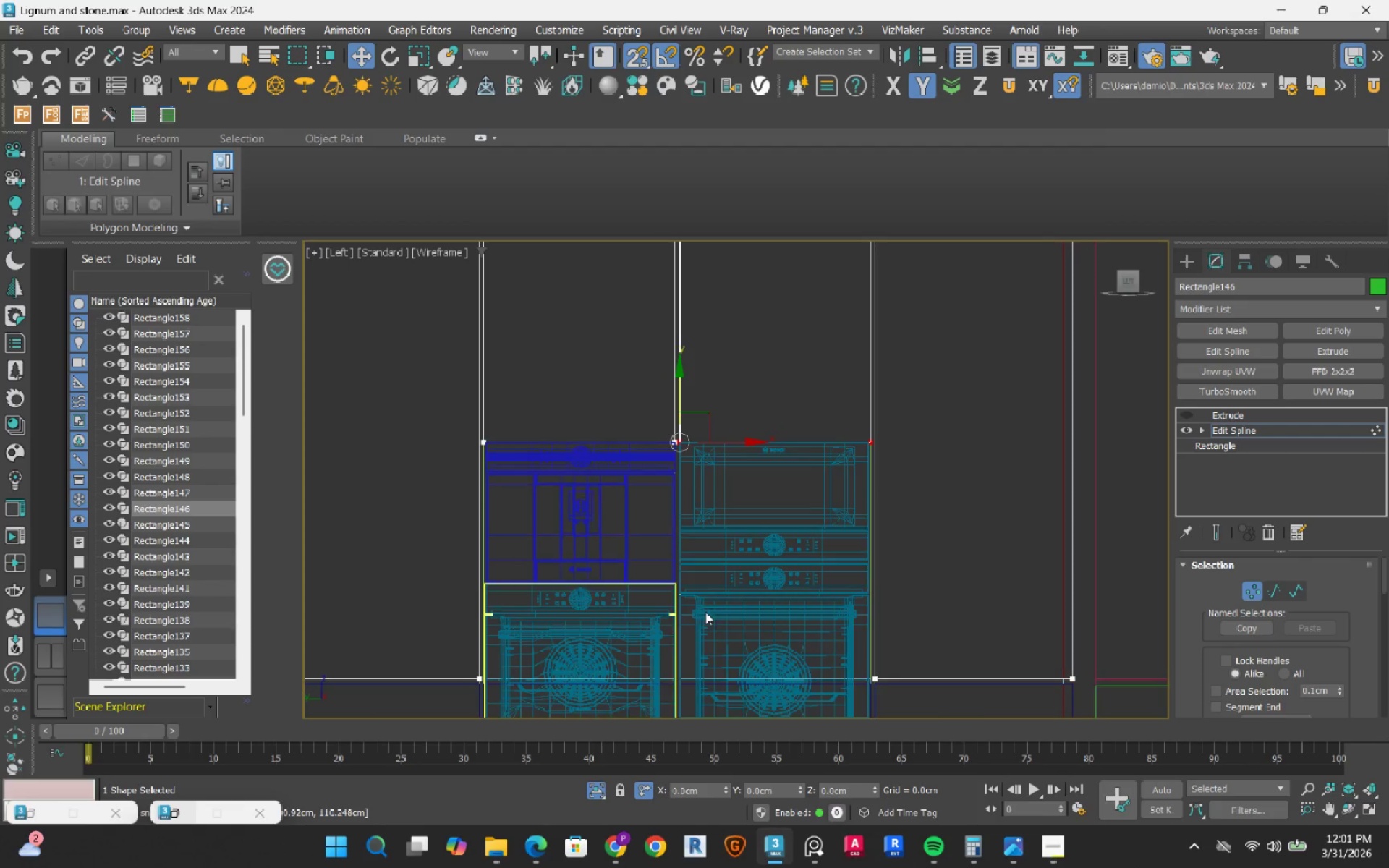 
scroll: coordinate [603, 504], scroll_direction: up, amount: 3.0
 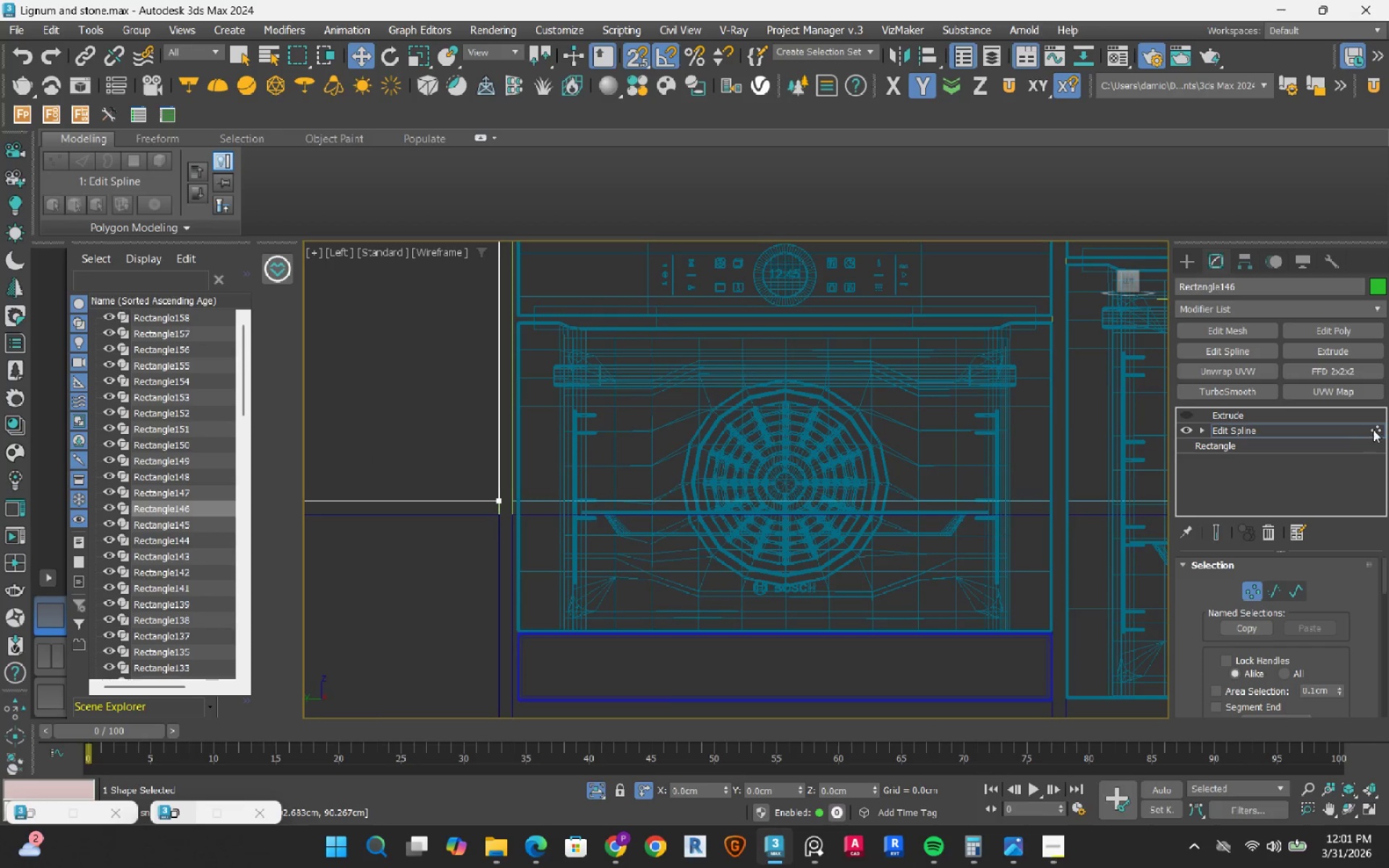 
left_click([1374, 430])
 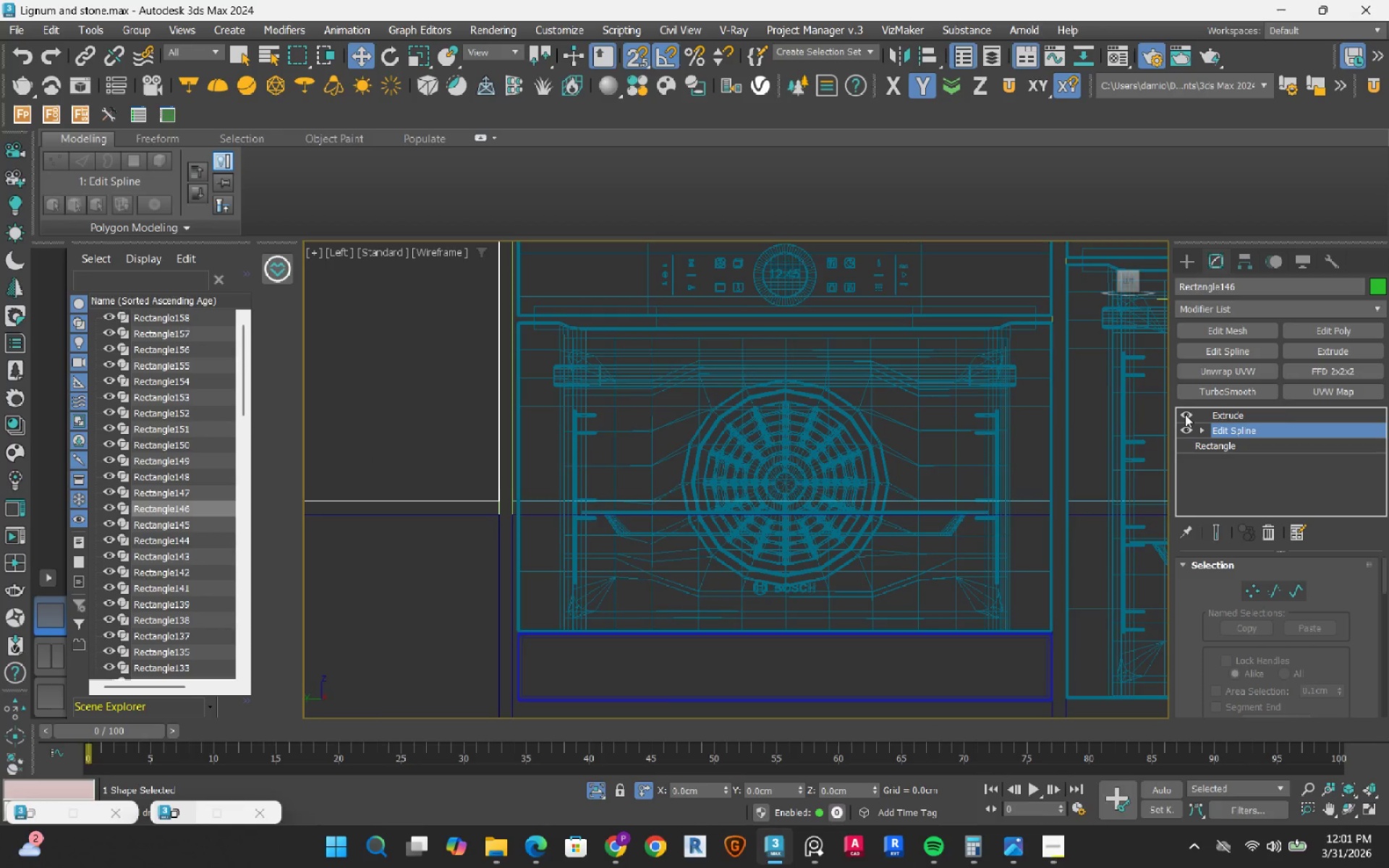 
double_click([1228, 414])
 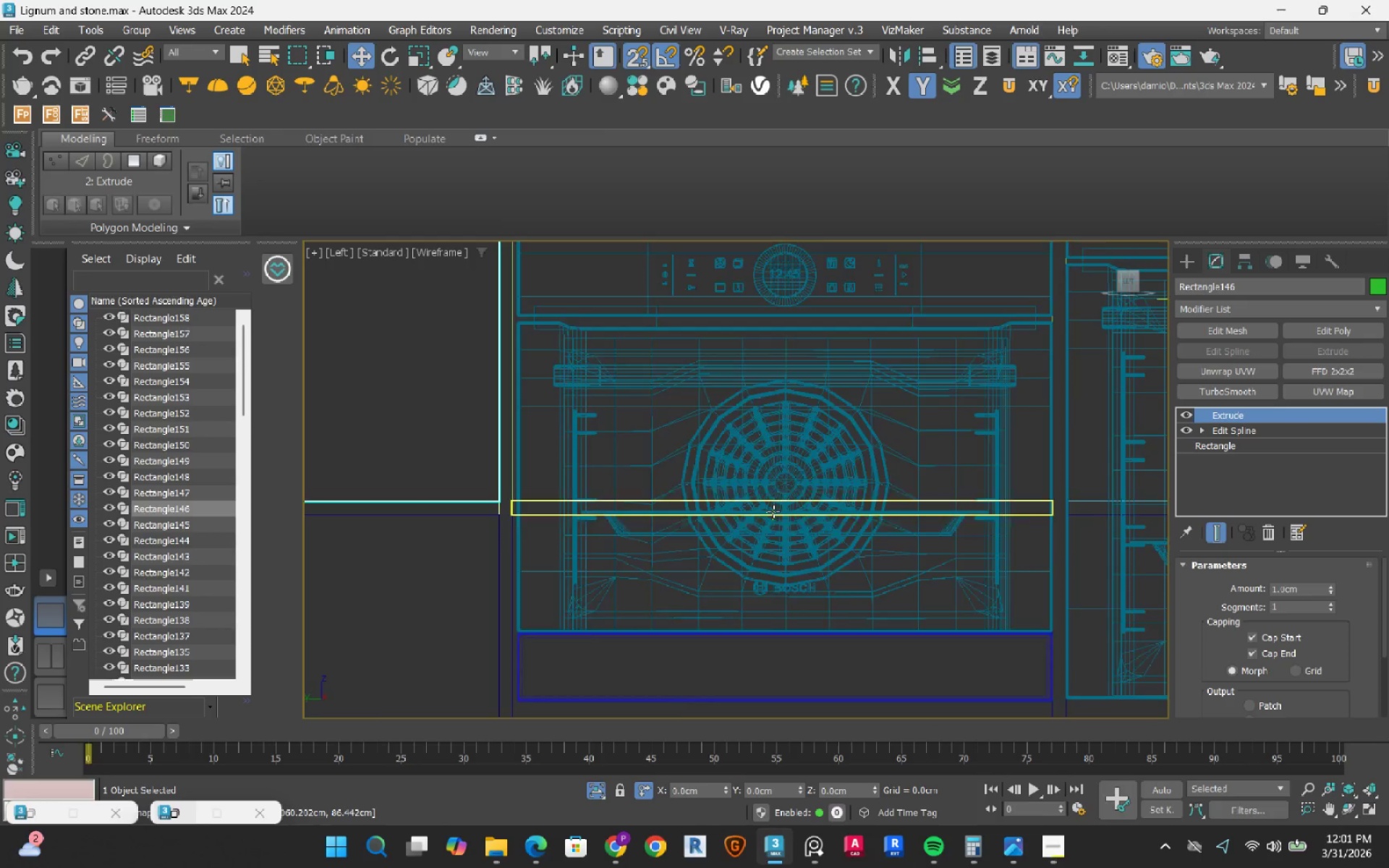 
scroll: coordinate [730, 383], scroll_direction: down, amount: 1.0
 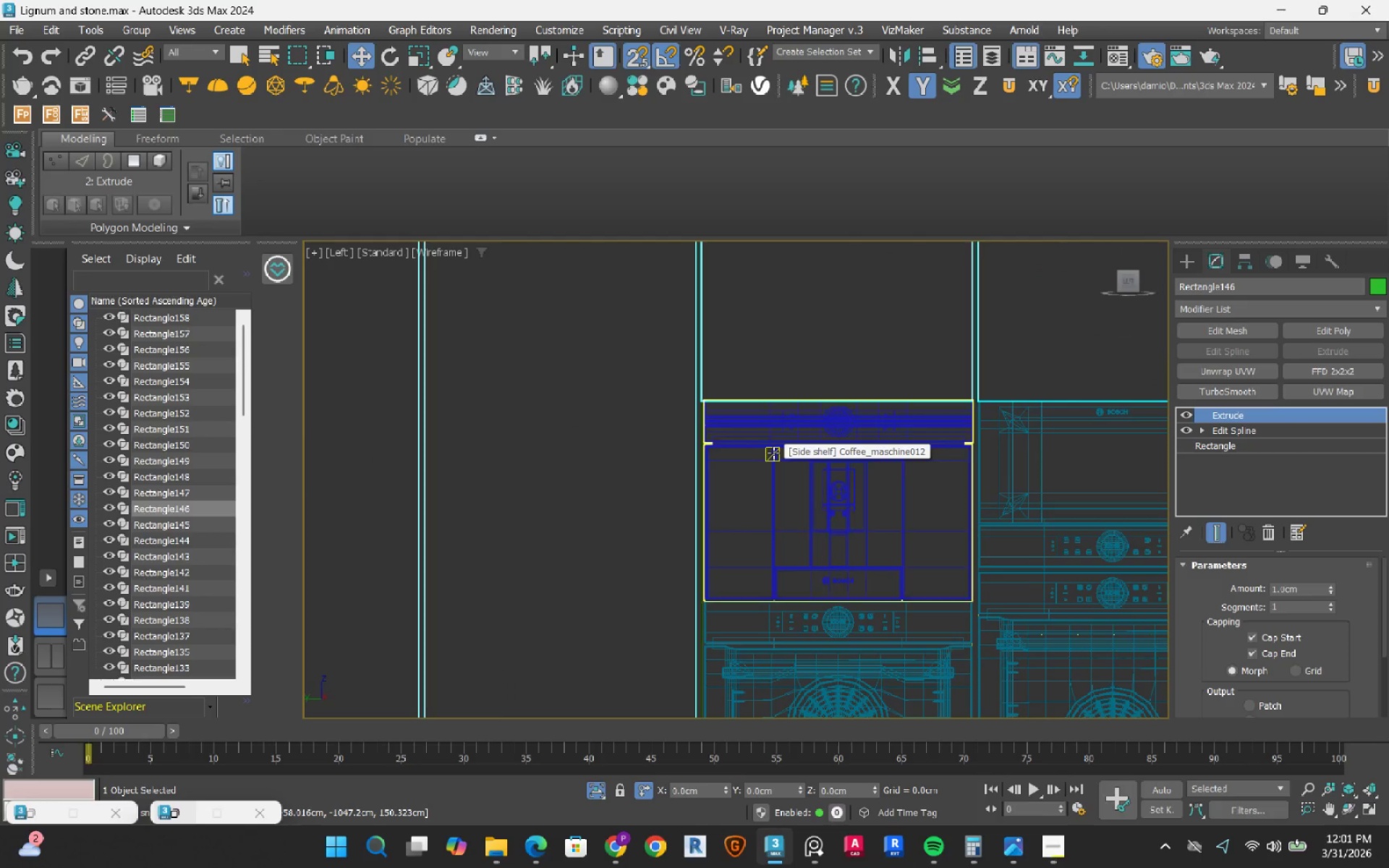 
key(S)
 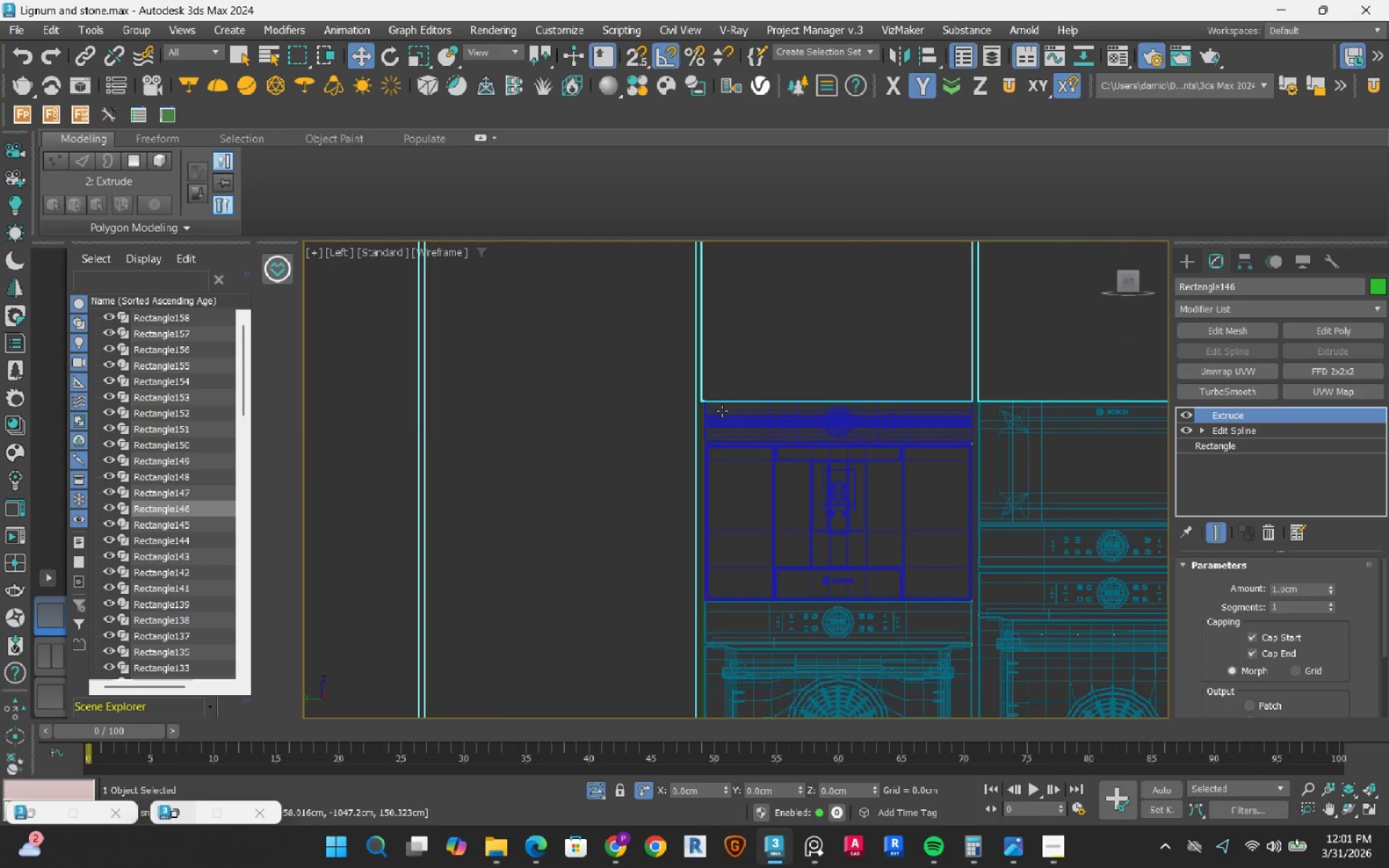 
scroll: coordinate [669, 405], scroll_direction: up, amount: 5.0
 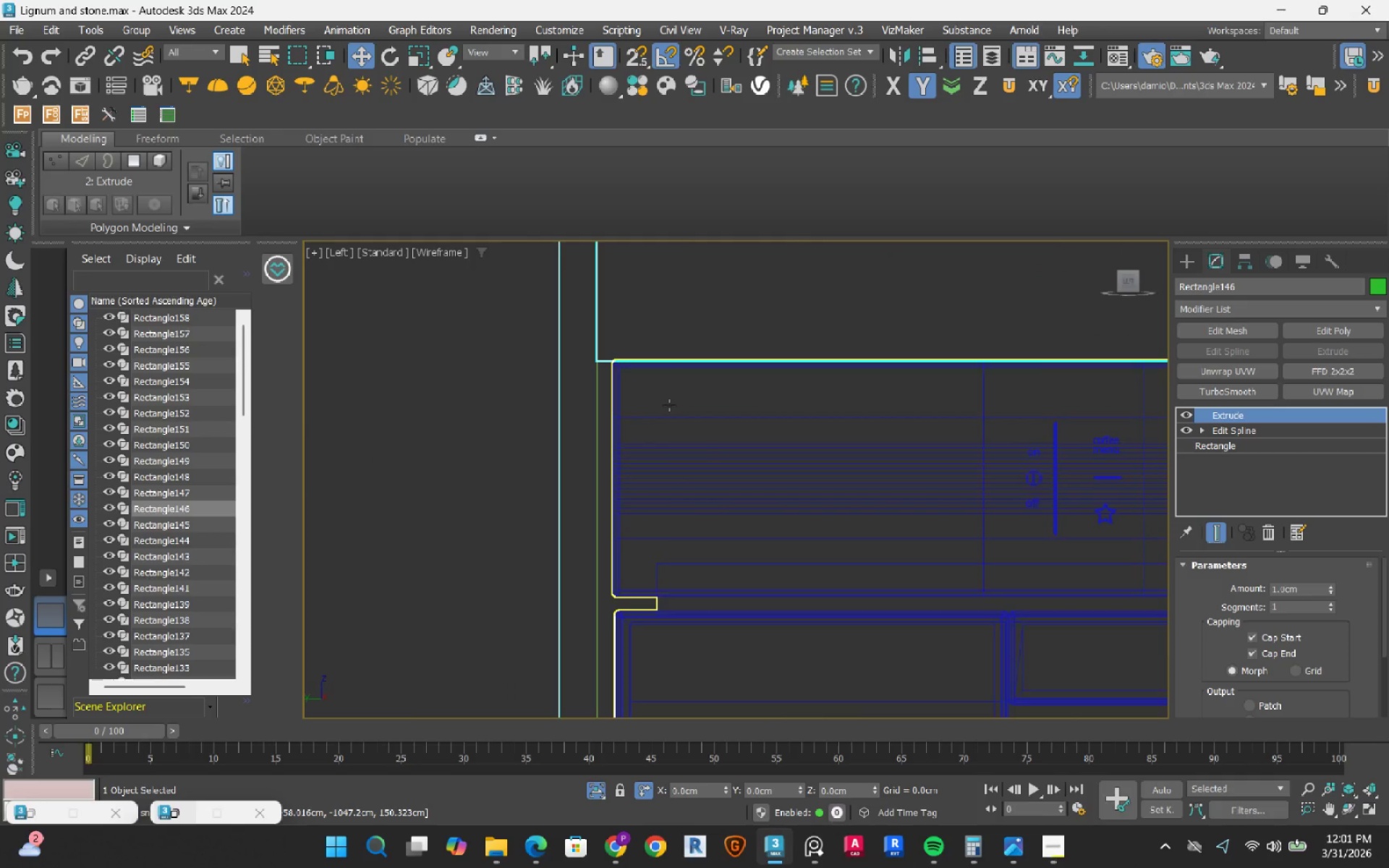 
left_click([669, 405])
 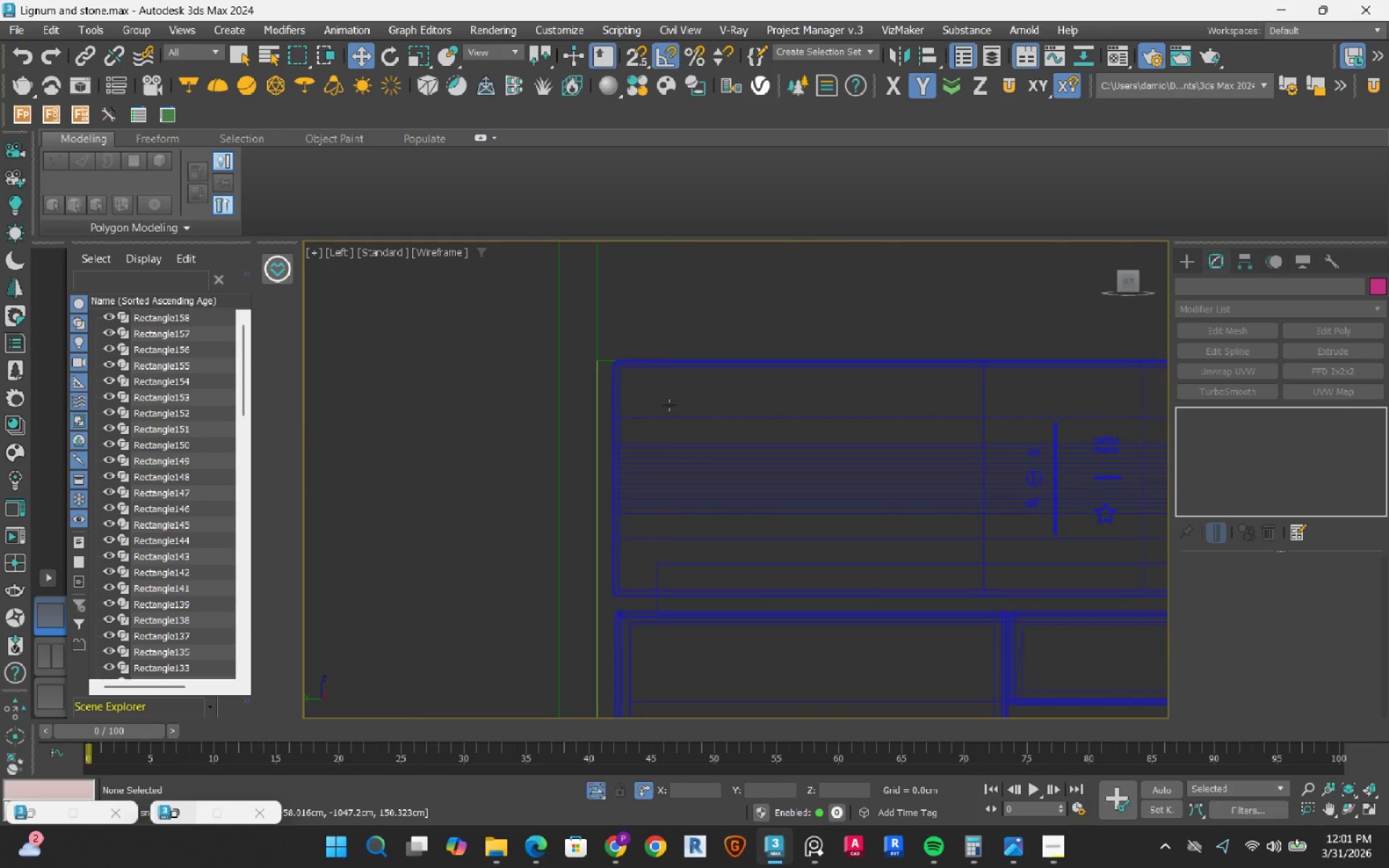 
scroll: coordinate [669, 405], scroll_direction: down, amount: 3.0
 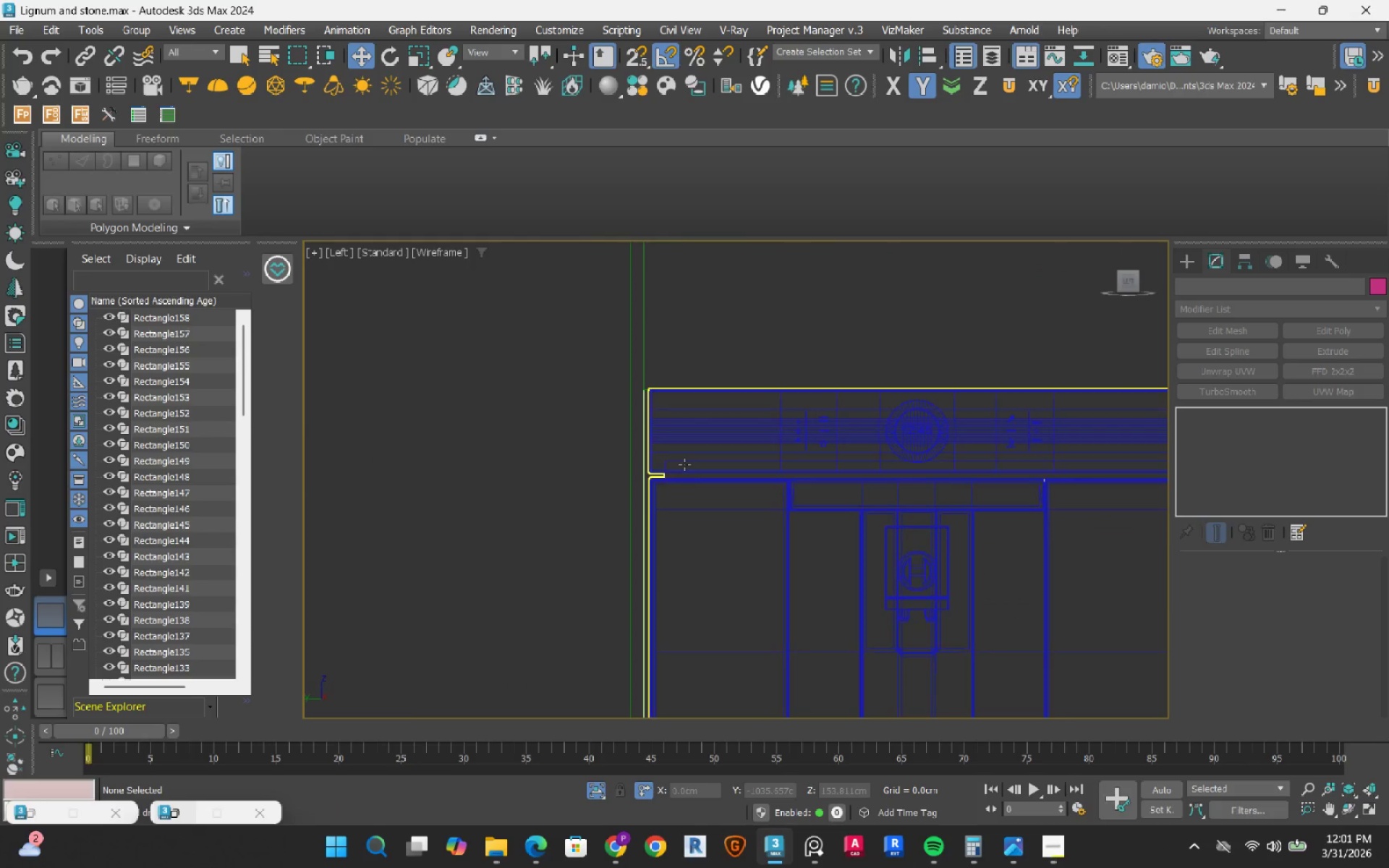 
left_click([684, 464])
 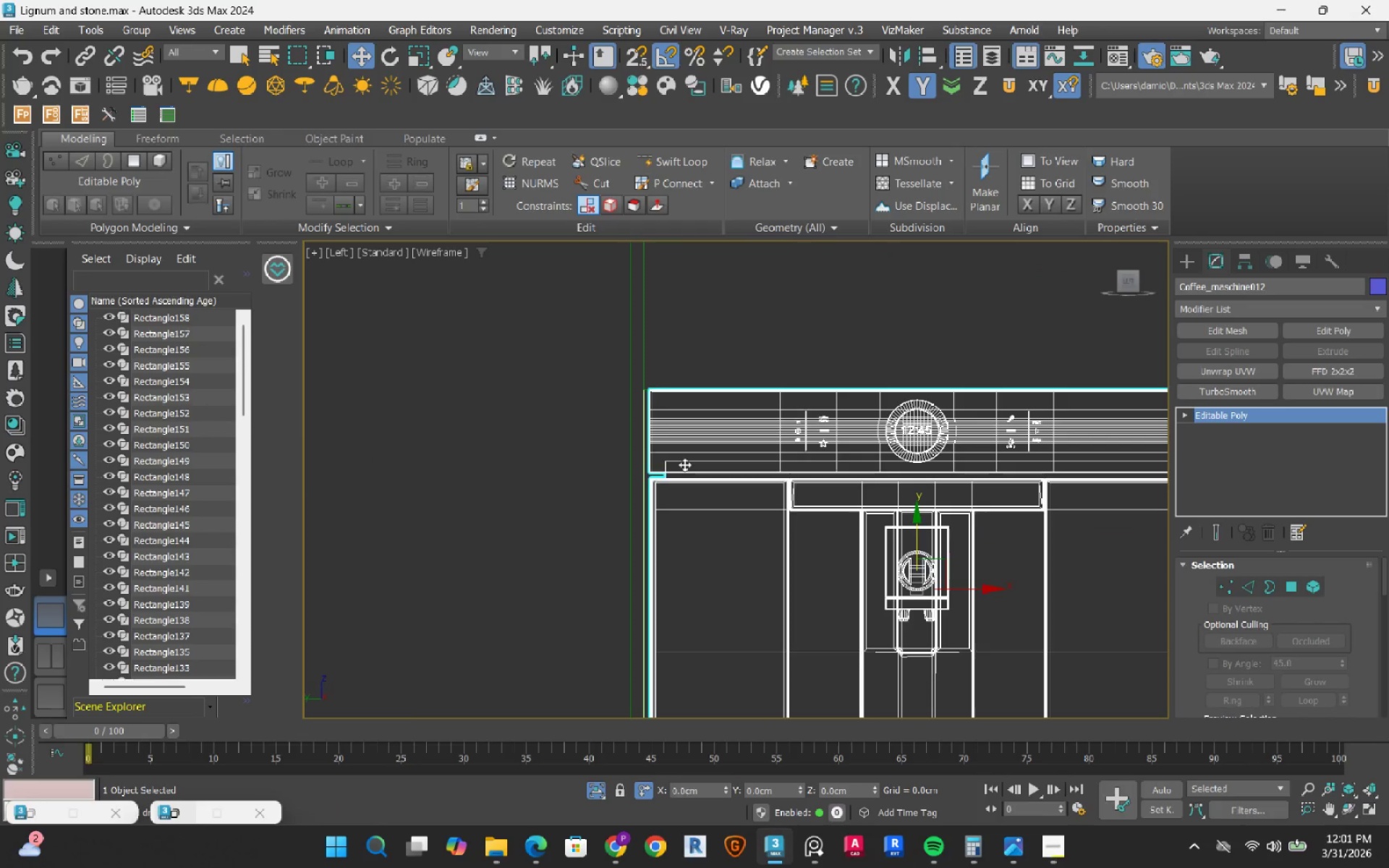 
scroll: coordinate [684, 464], scroll_direction: down, amount: 2.0
 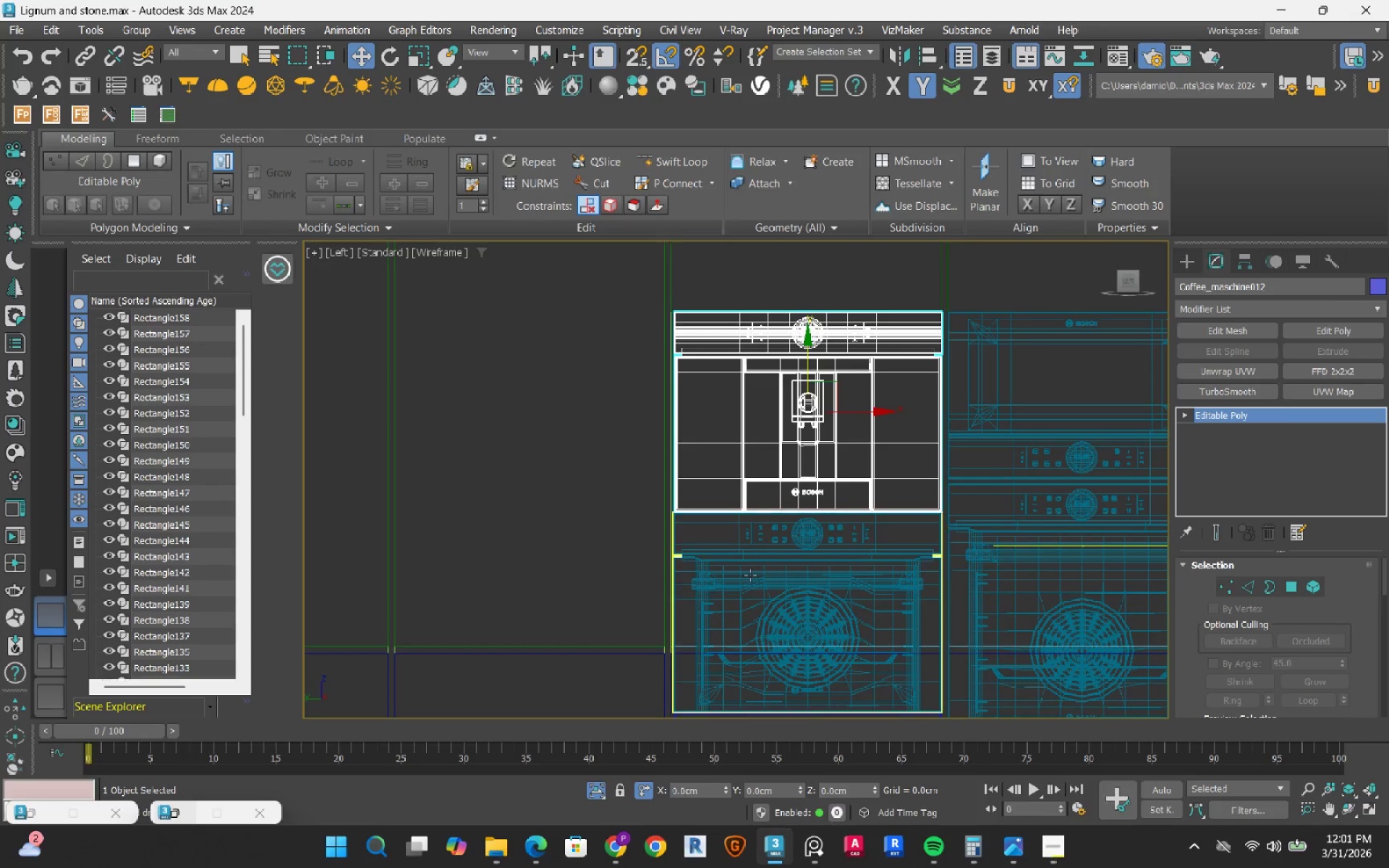 
hold_key(key=ControlLeft, duration=0.42)
left_click([750, 575])
 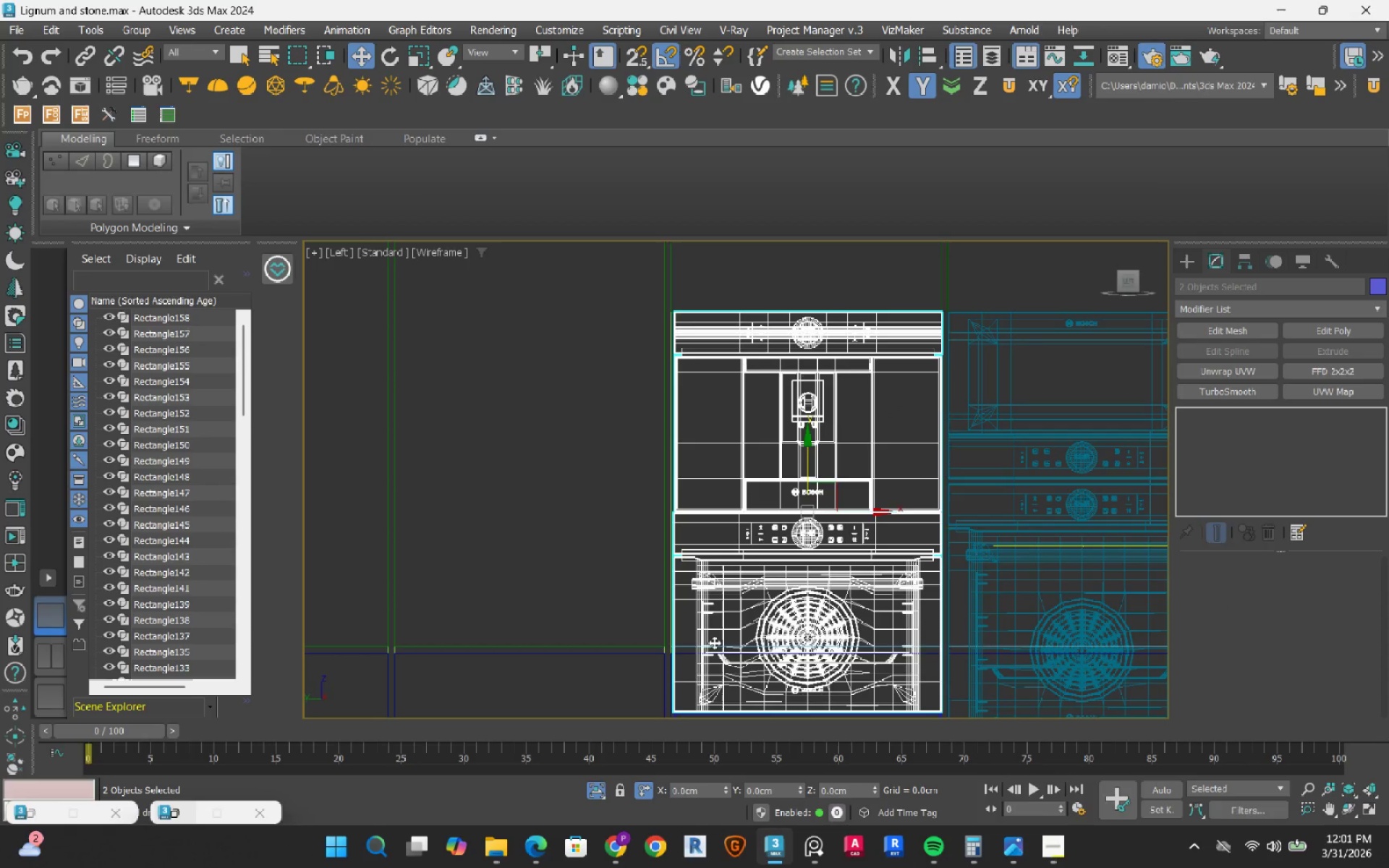 
scroll: coordinate [700, 658], scroll_direction: up, amount: 2.0
 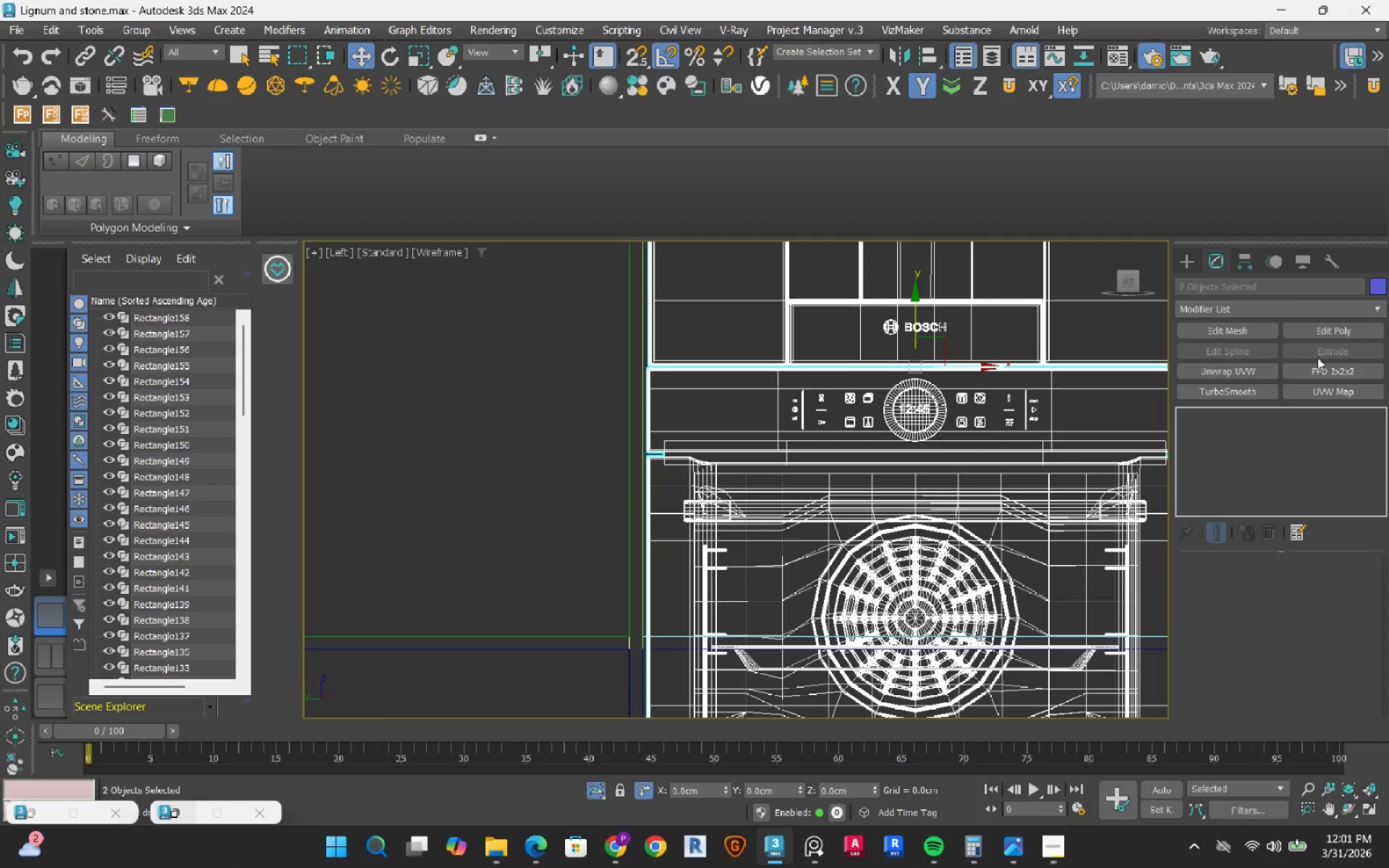 
left_click_drag(start_coordinate=[1328, 371], to_coordinate=[1318, 371])
 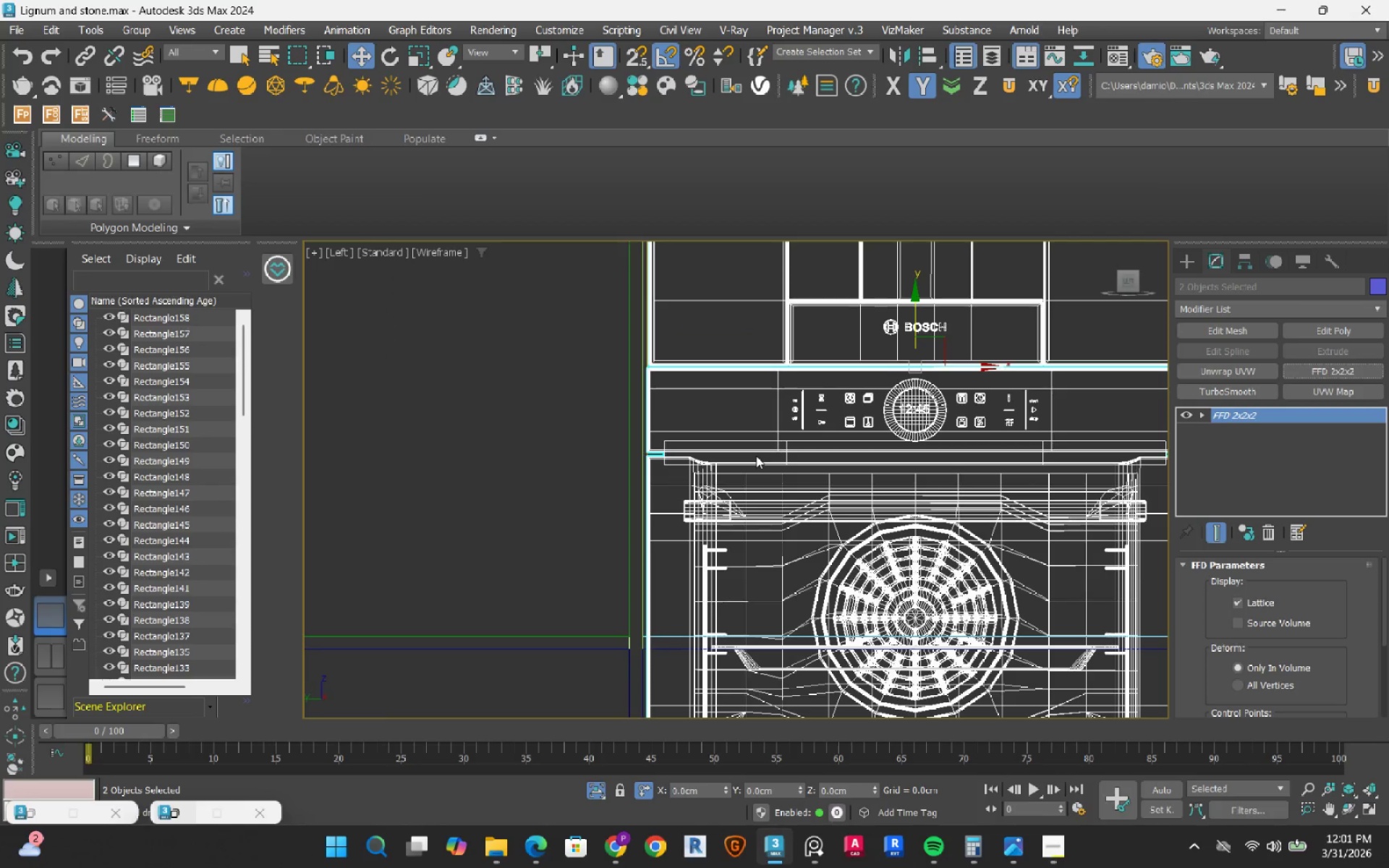 
key(1)
 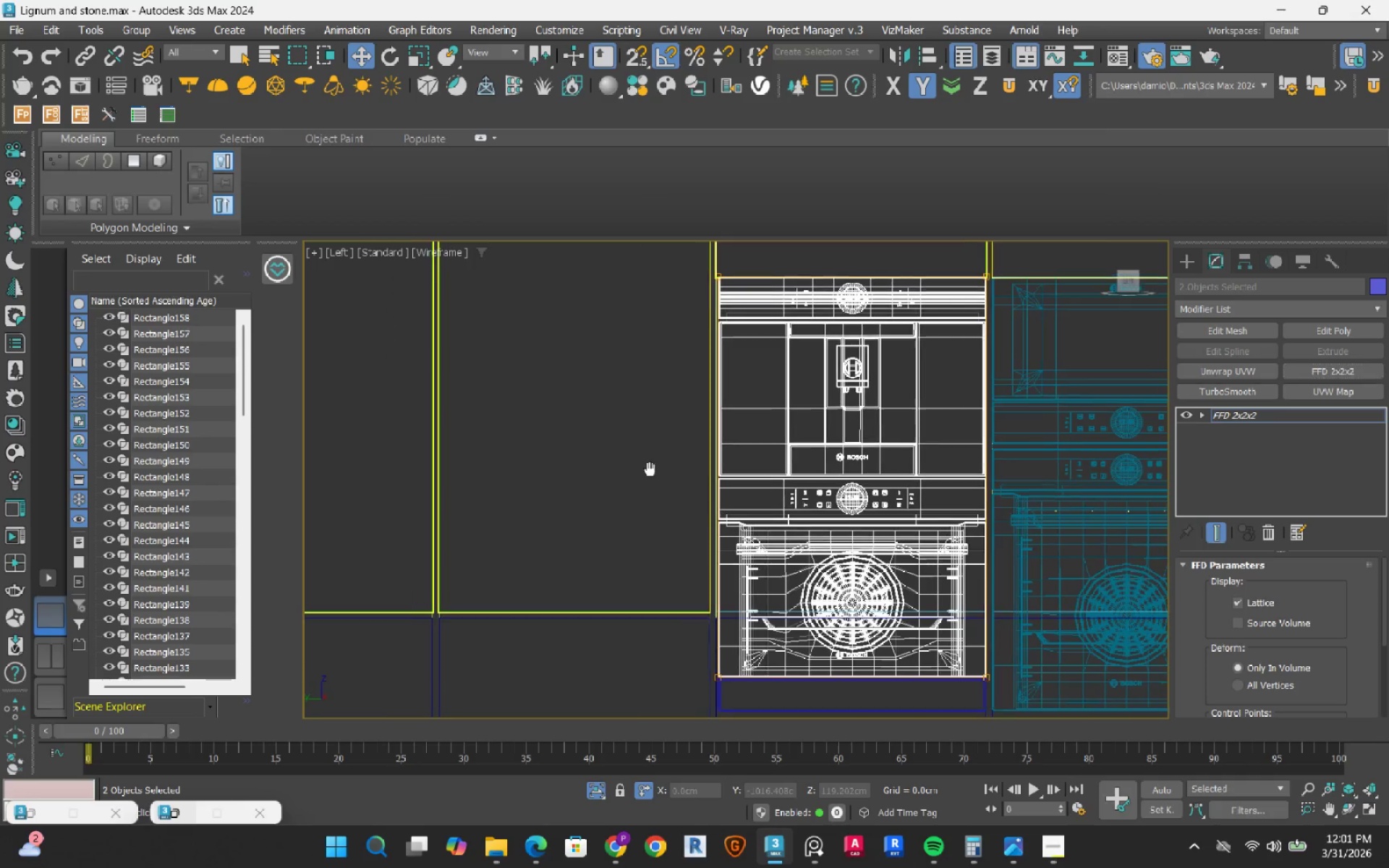 
scroll: coordinate [650, 469], scroll_direction: down, amount: 3.0
 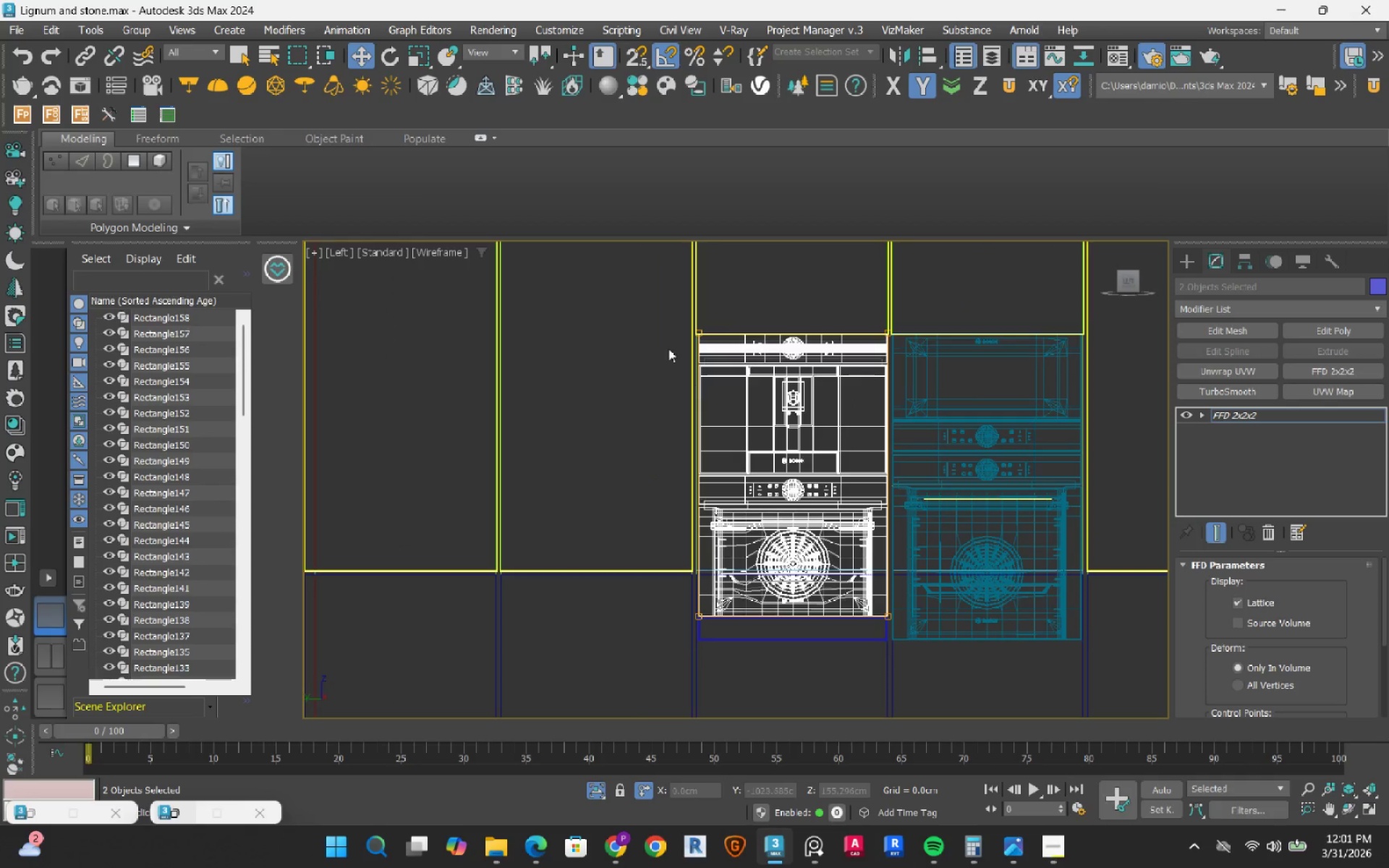 
left_click_drag(start_coordinate=[630, 257], to_coordinate=[731, 673])
 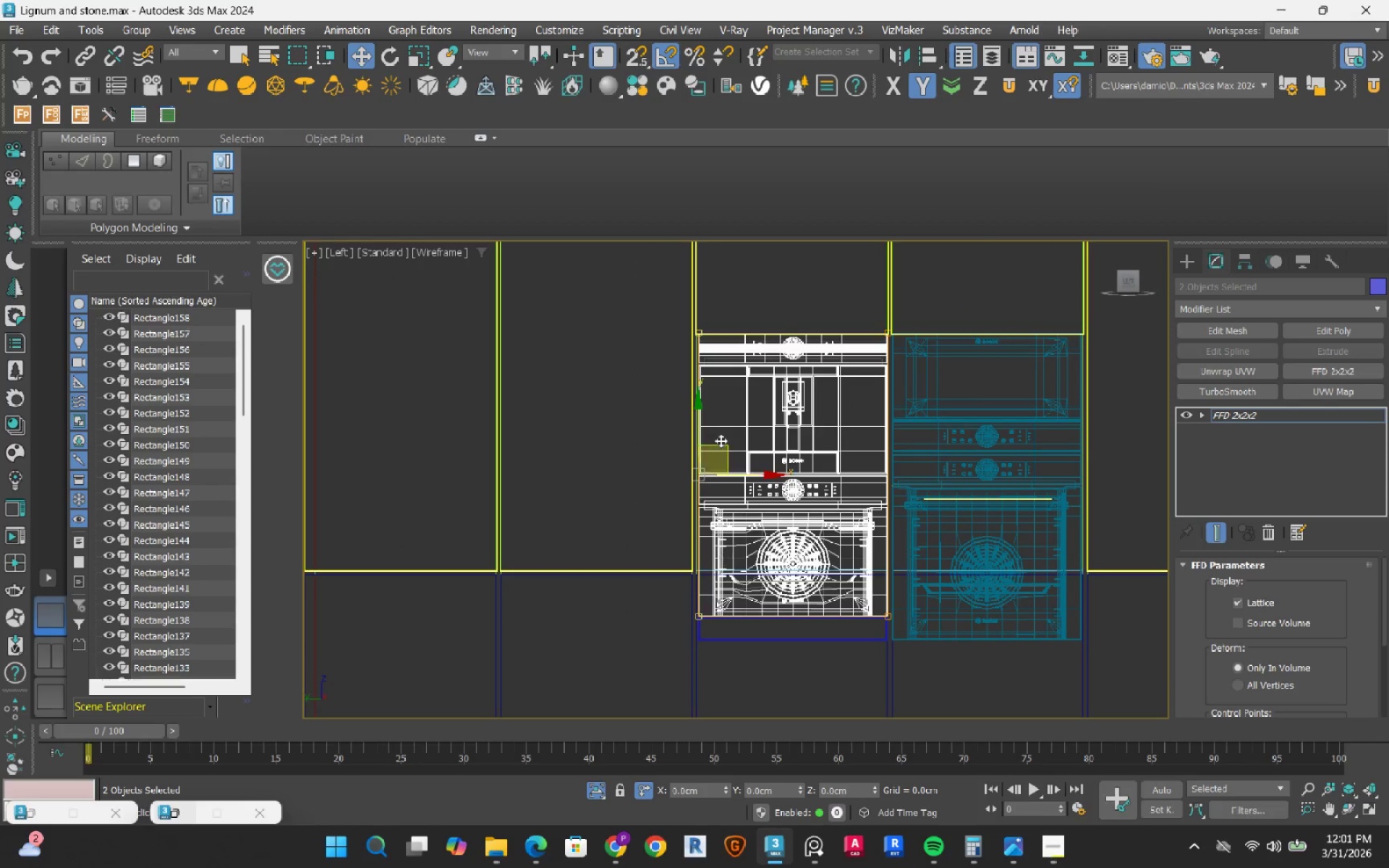 
scroll: coordinate [662, 662], scroll_direction: up, amount: 8.0
 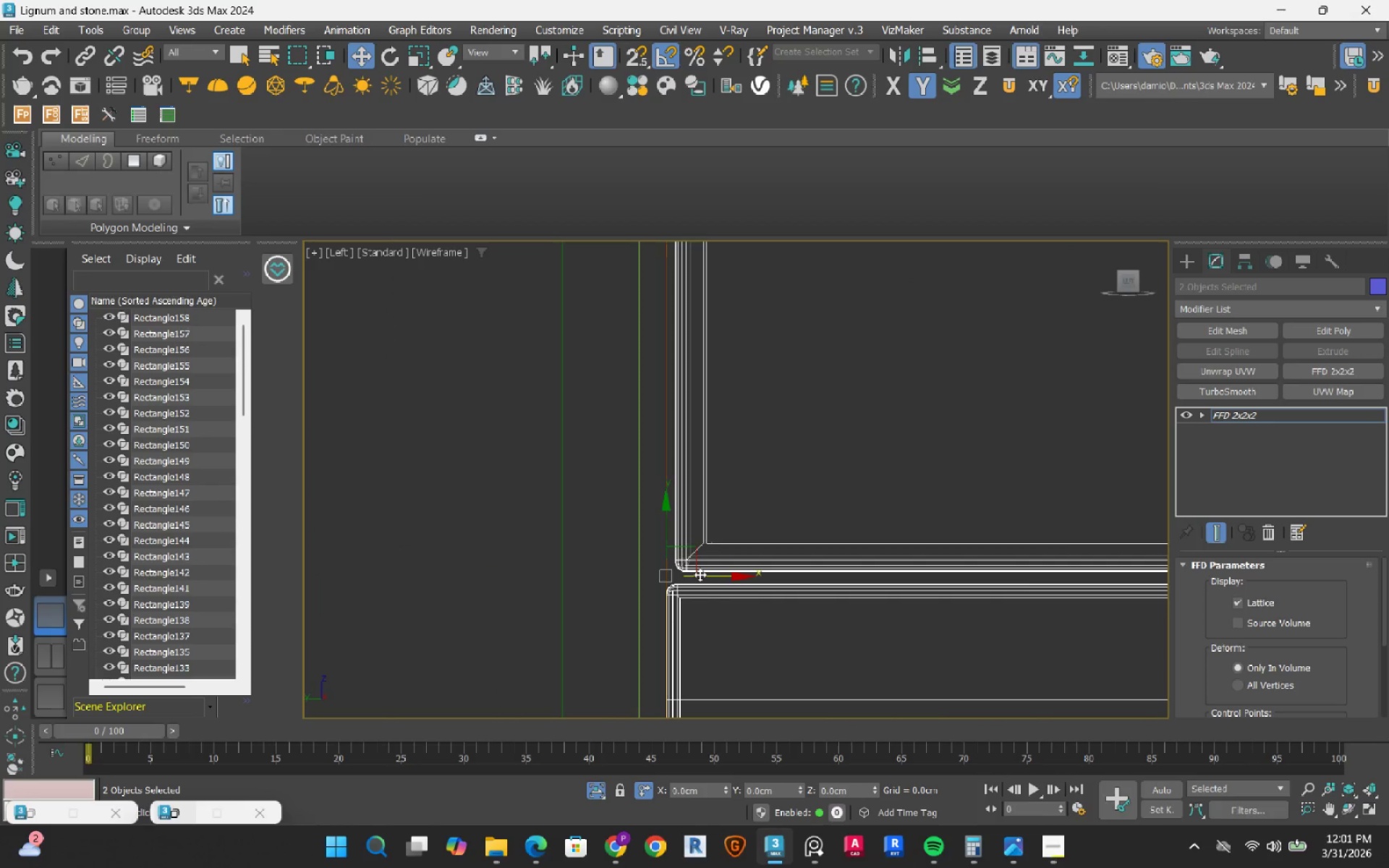 
key(S)
 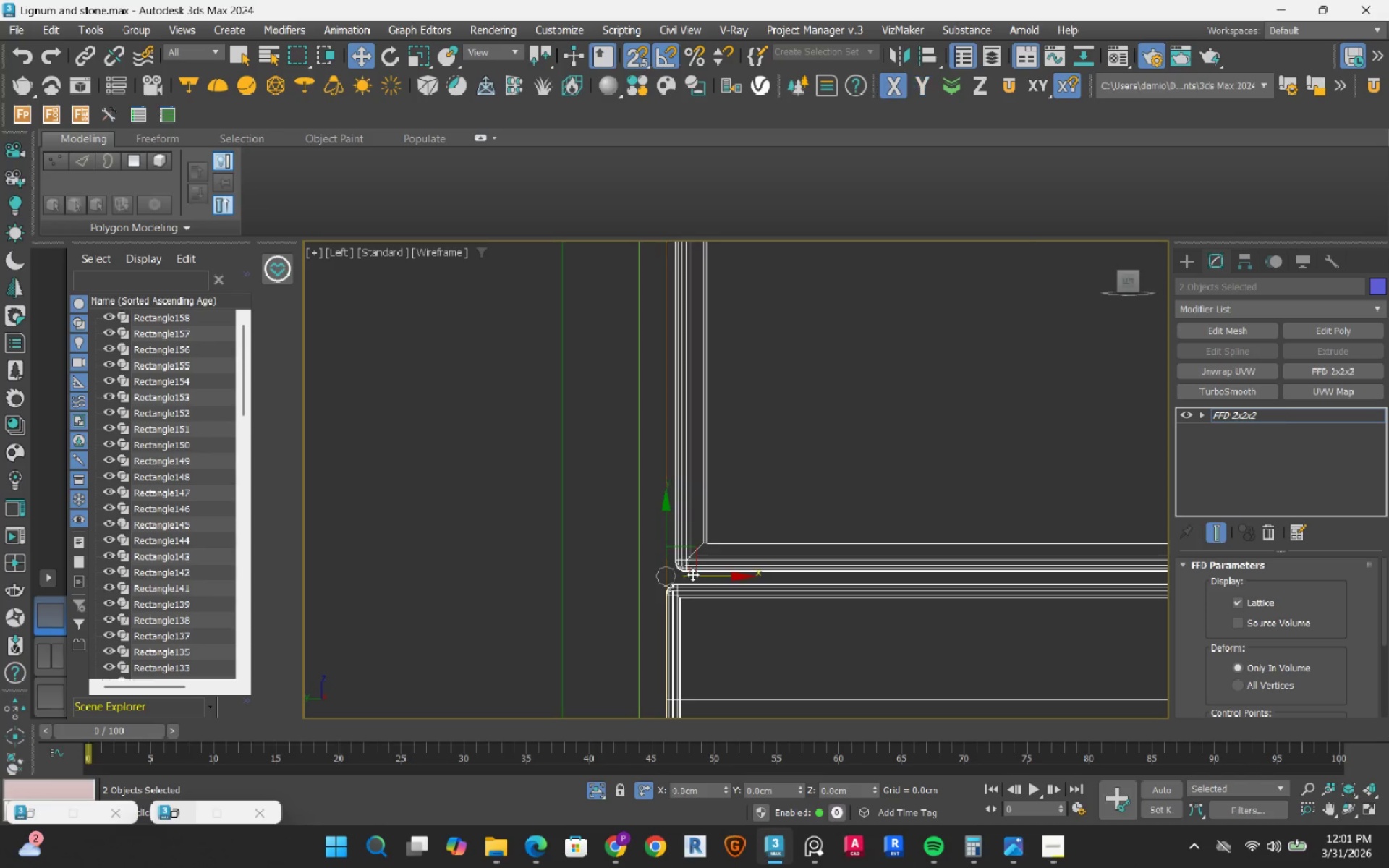 
left_click_drag(start_coordinate=[700, 574], to_coordinate=[641, 581])
 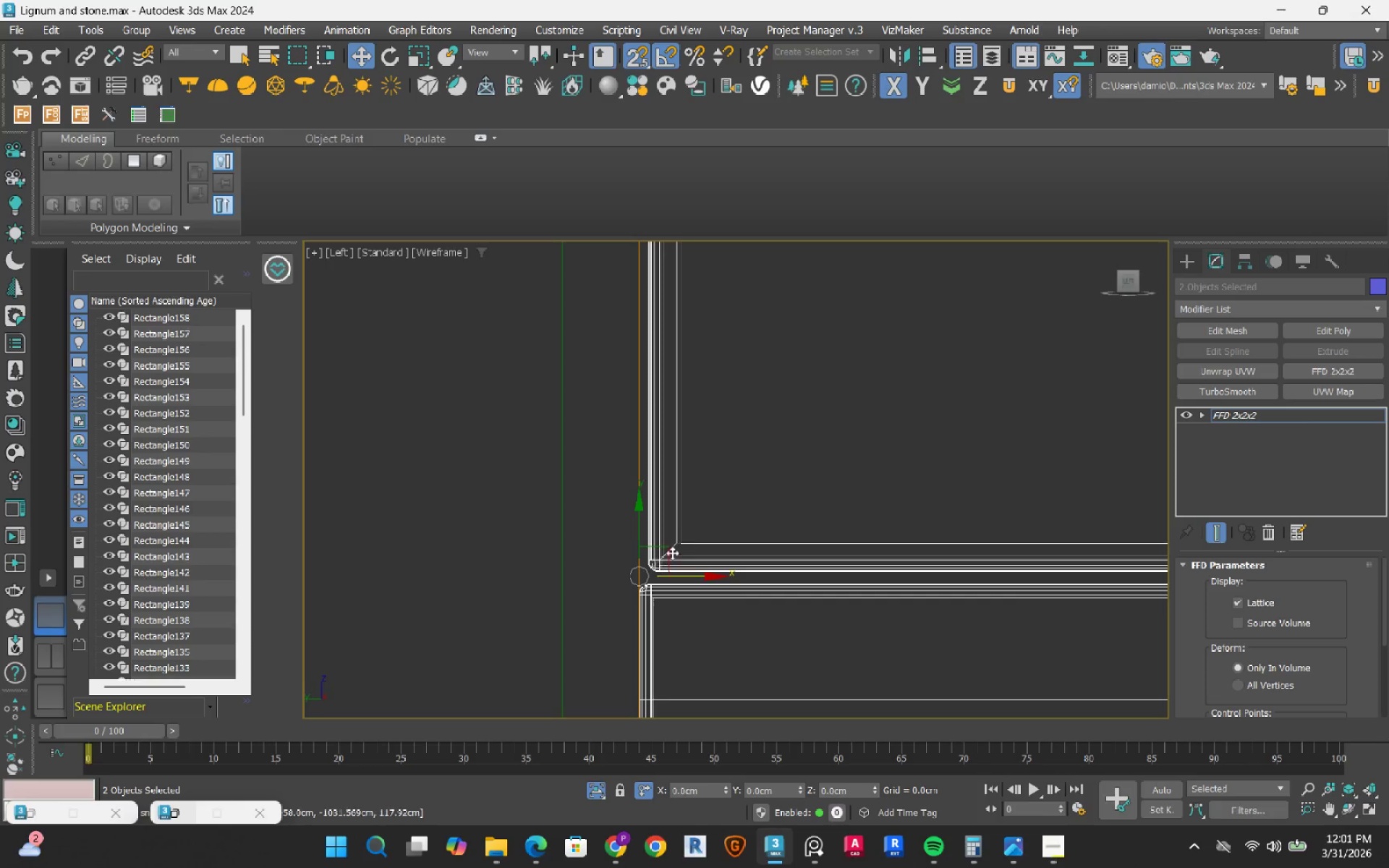 
type(s1)
 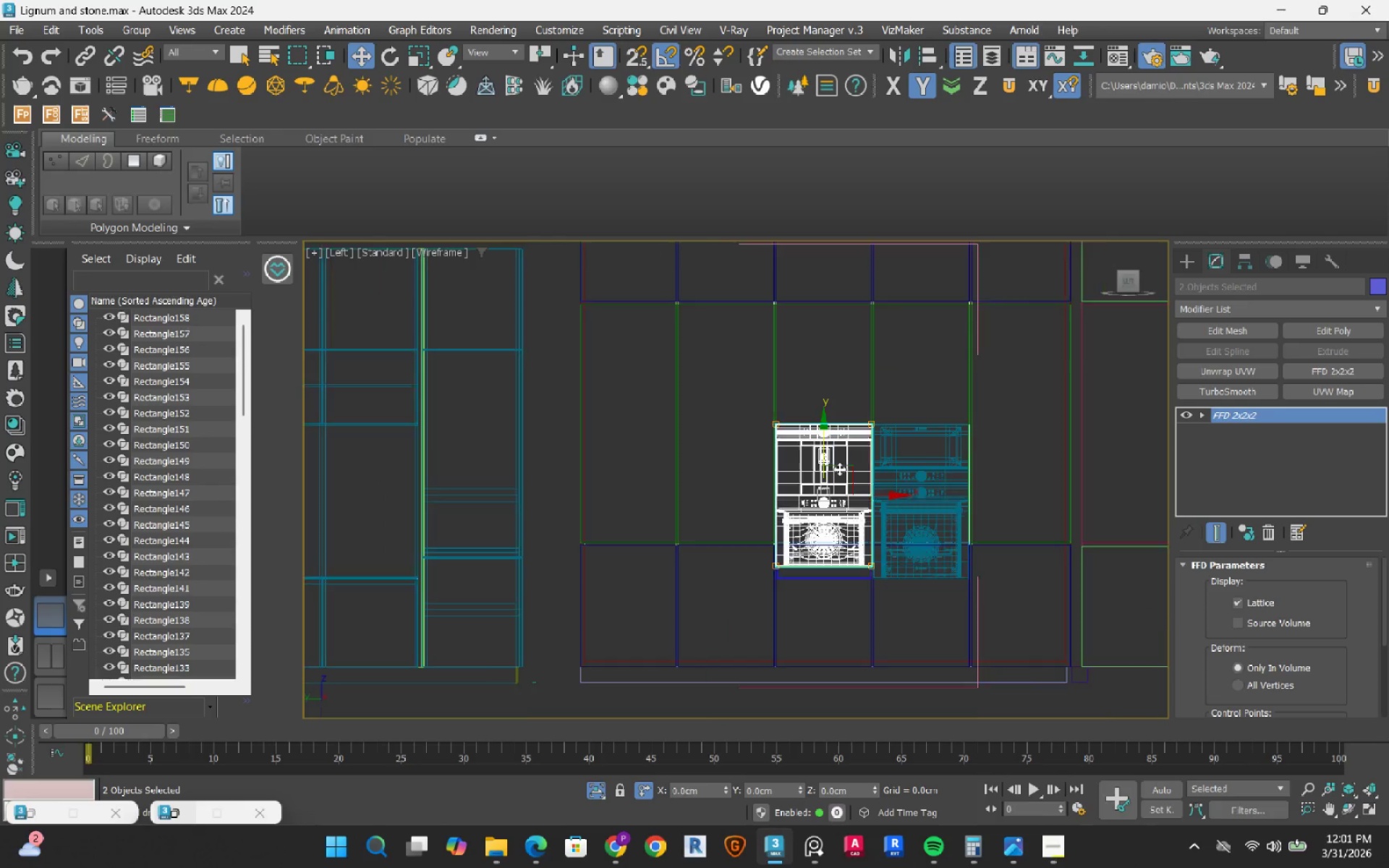 
scroll: coordinate [839, 468], scroll_direction: down, amount: 10.0
 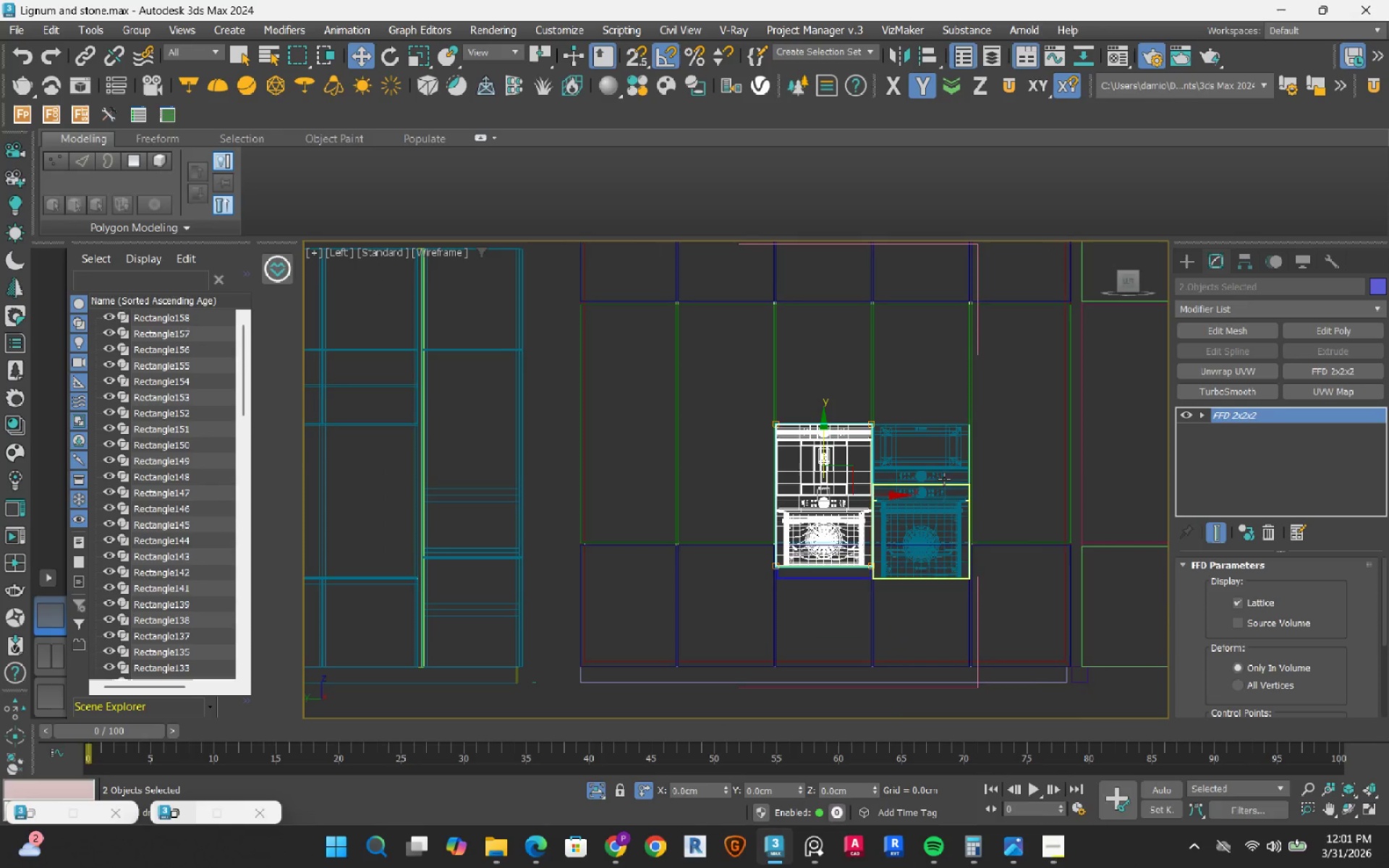 
scroll: coordinate [841, 493], scroll_direction: up, amount: 9.0
 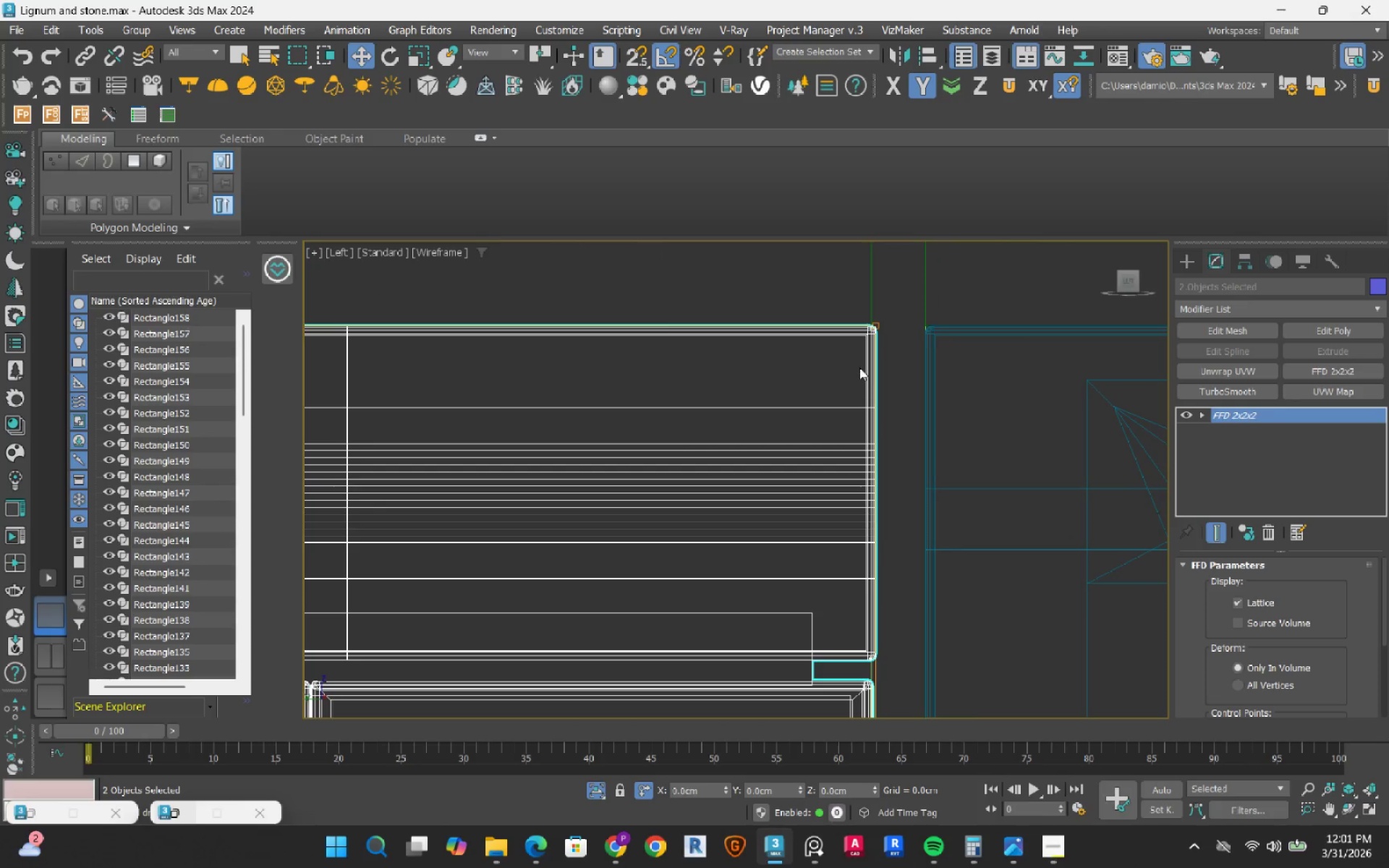 
scroll: coordinate [891, 356], scroll_direction: down, amount: 1.0
 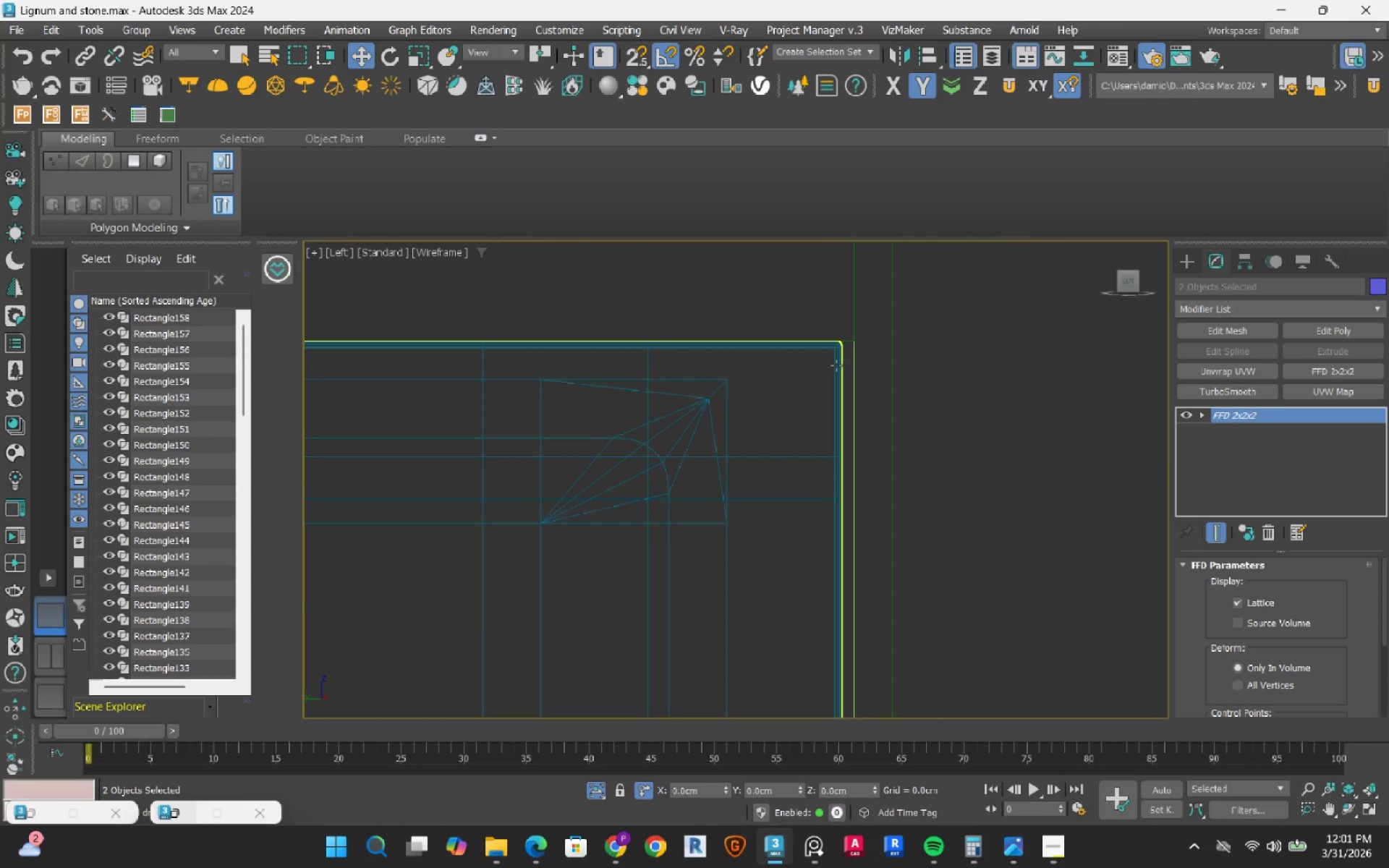 
left_click([836, 365])
 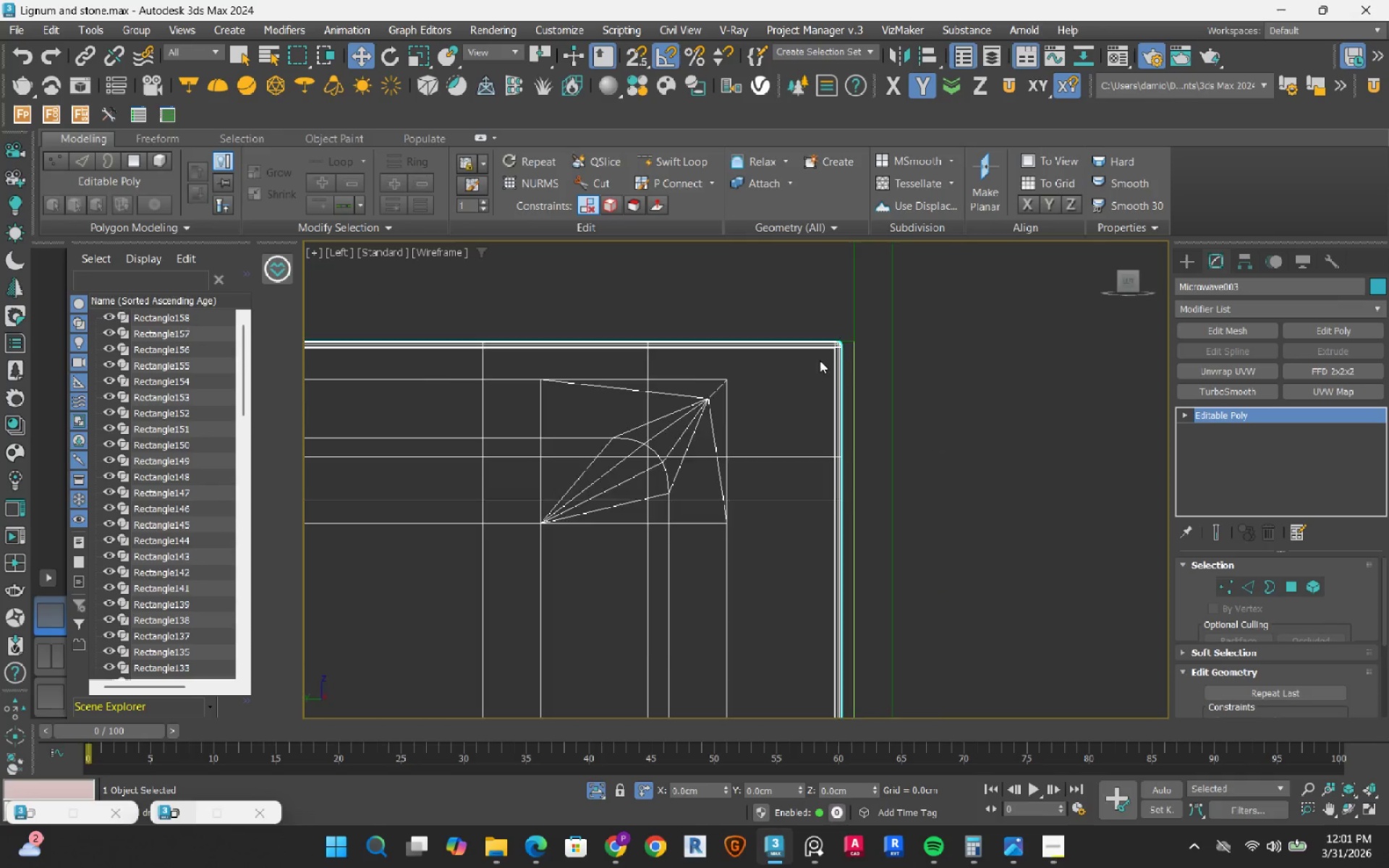 
scroll: coordinate [815, 364], scroll_direction: down, amount: 7.0
 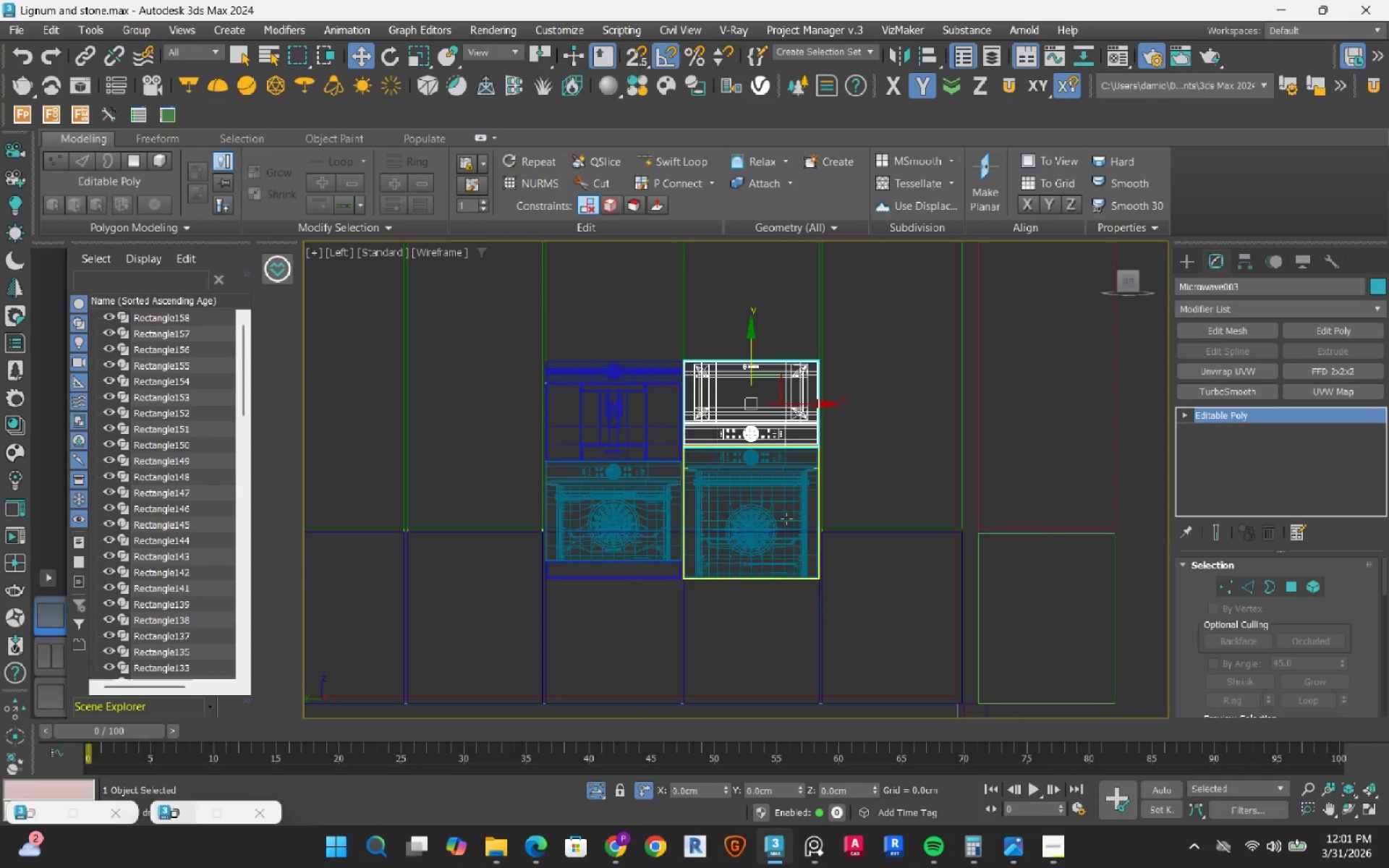 
hold_key(key=ControlLeft, duration=0.64)
 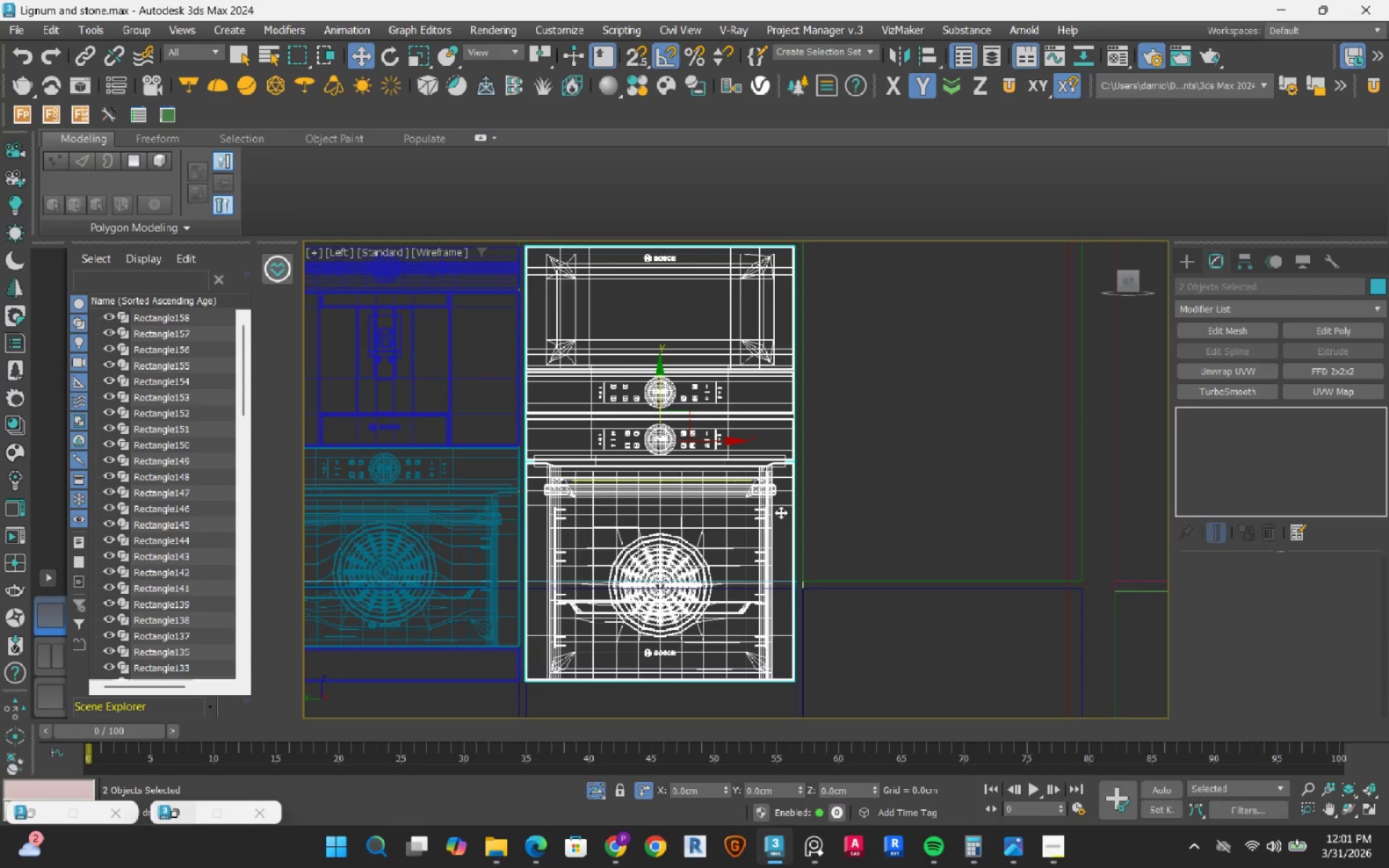 
scroll: coordinate [786, 519], scroll_direction: up, amount: 2.0
 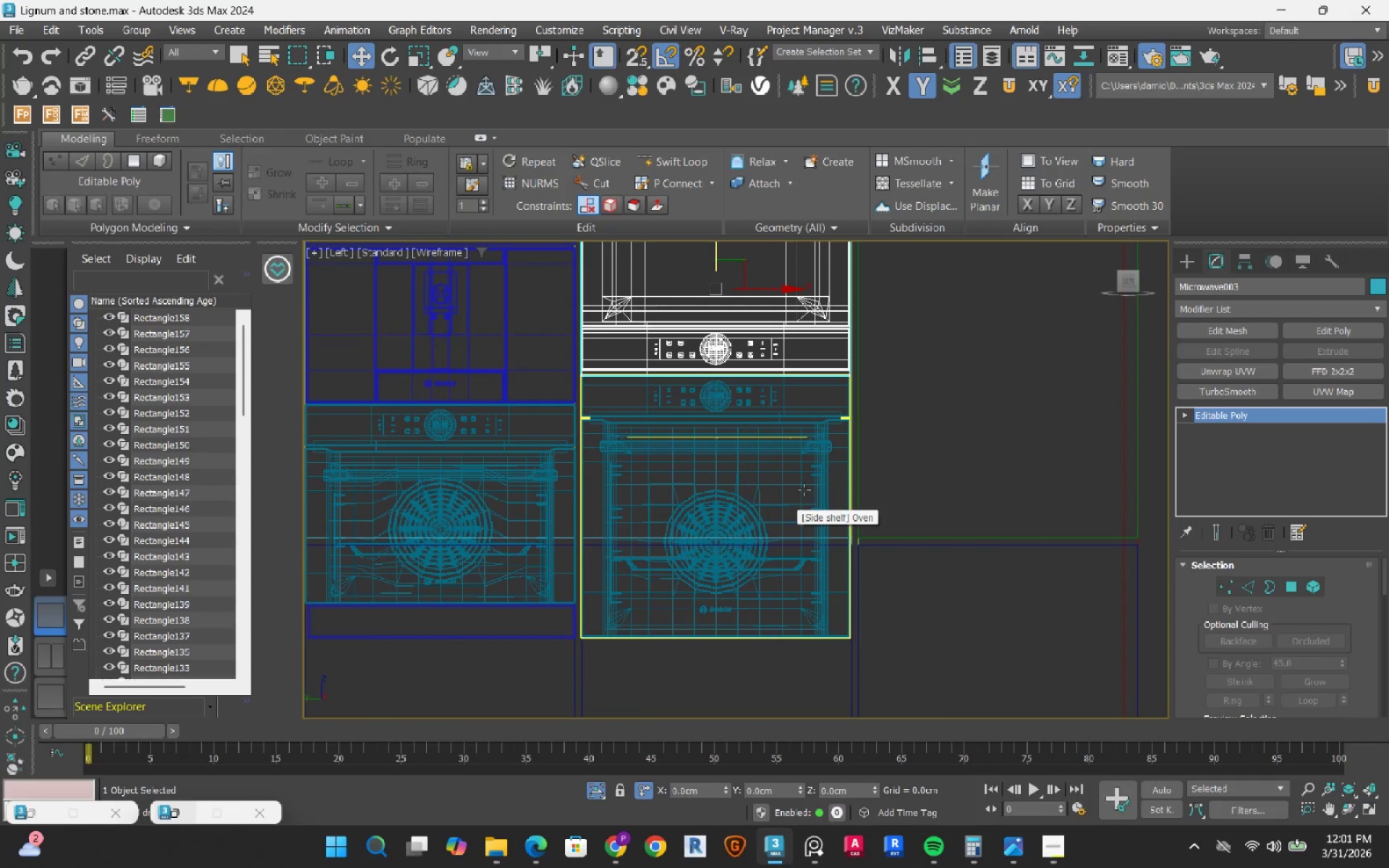 
left_click([810, 482])
 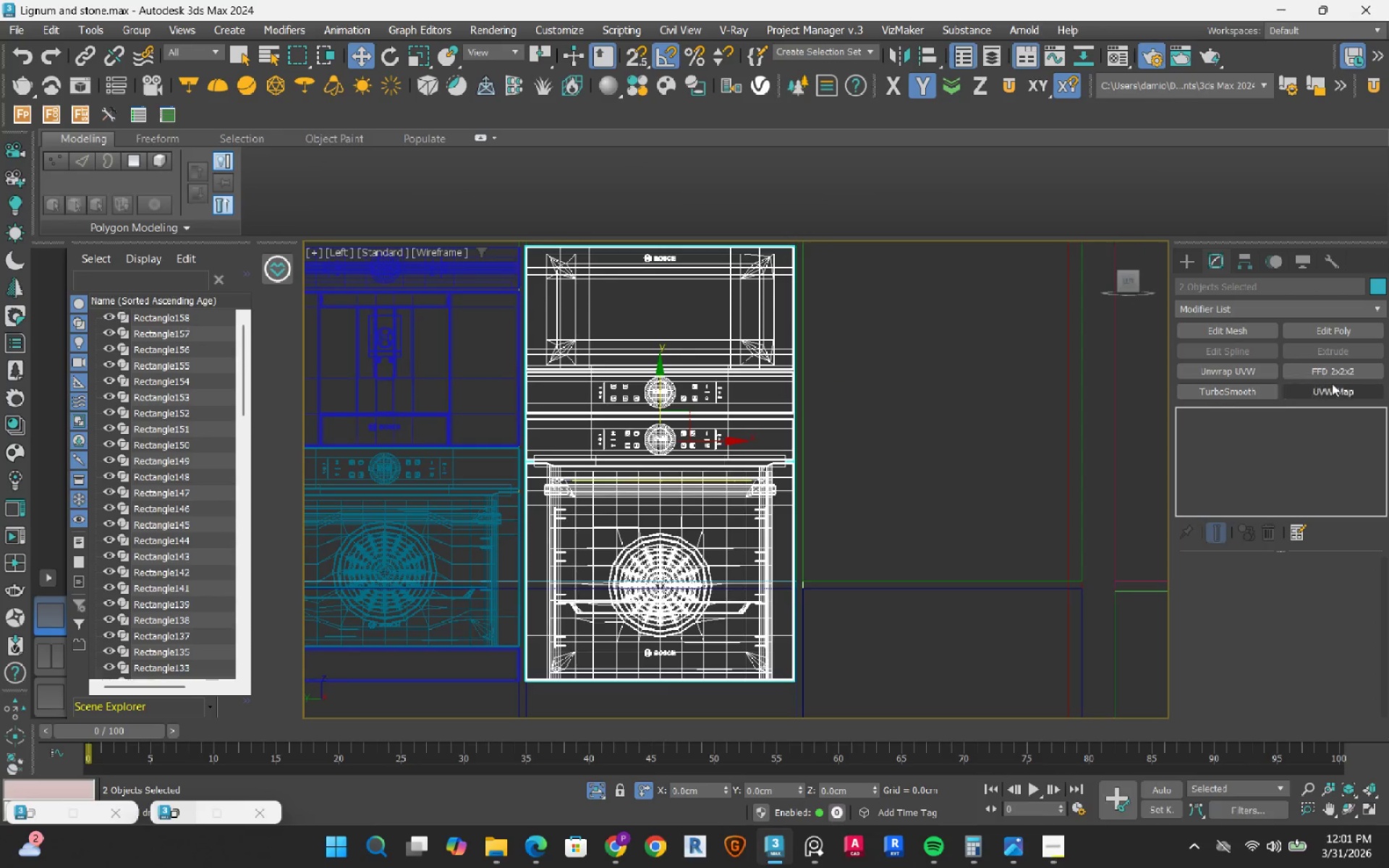 
left_click_drag(start_coordinate=[1342, 376], to_coordinate=[1320, 375])
 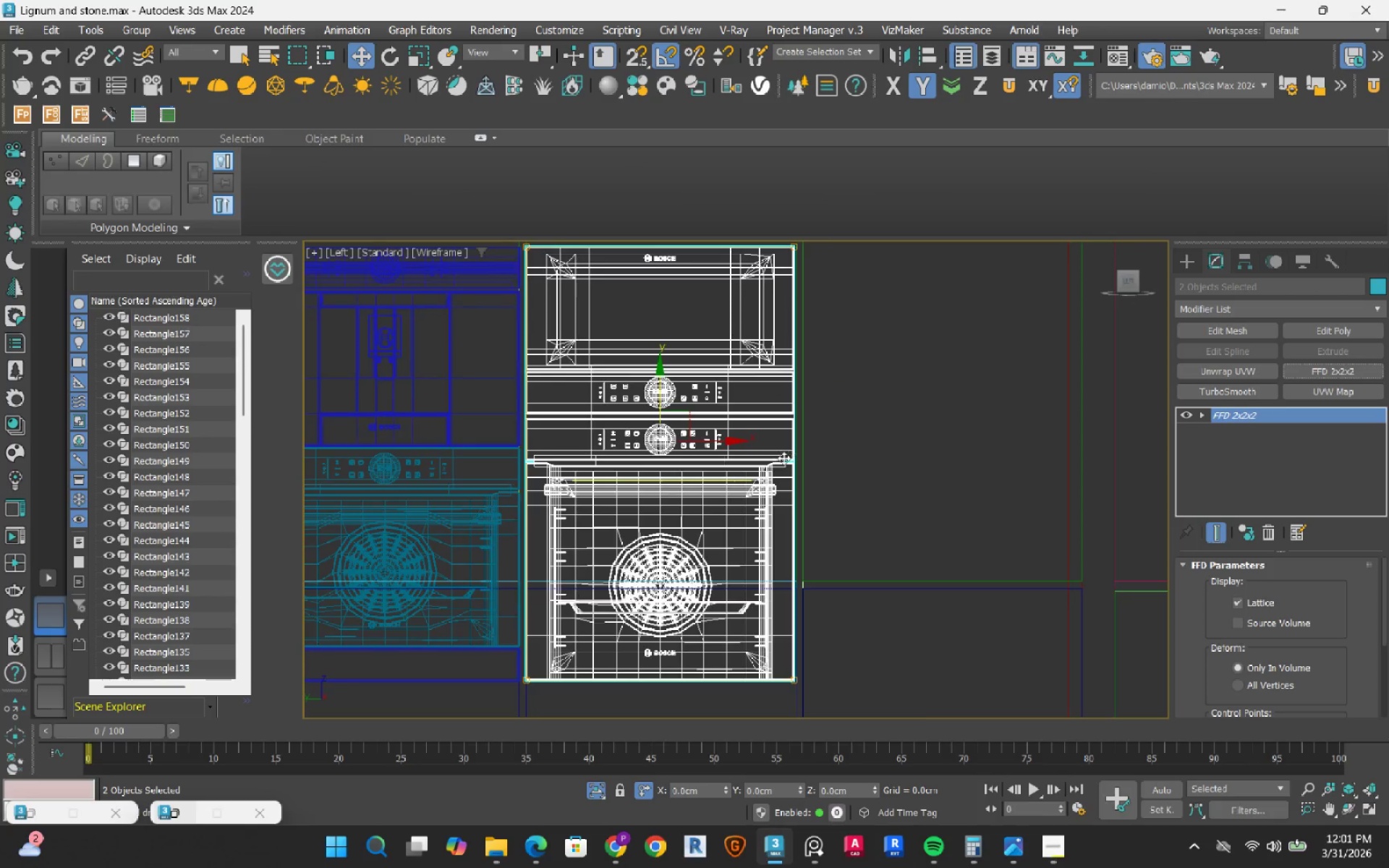 
scroll: coordinate [779, 463], scroll_direction: down, amount: 2.0
 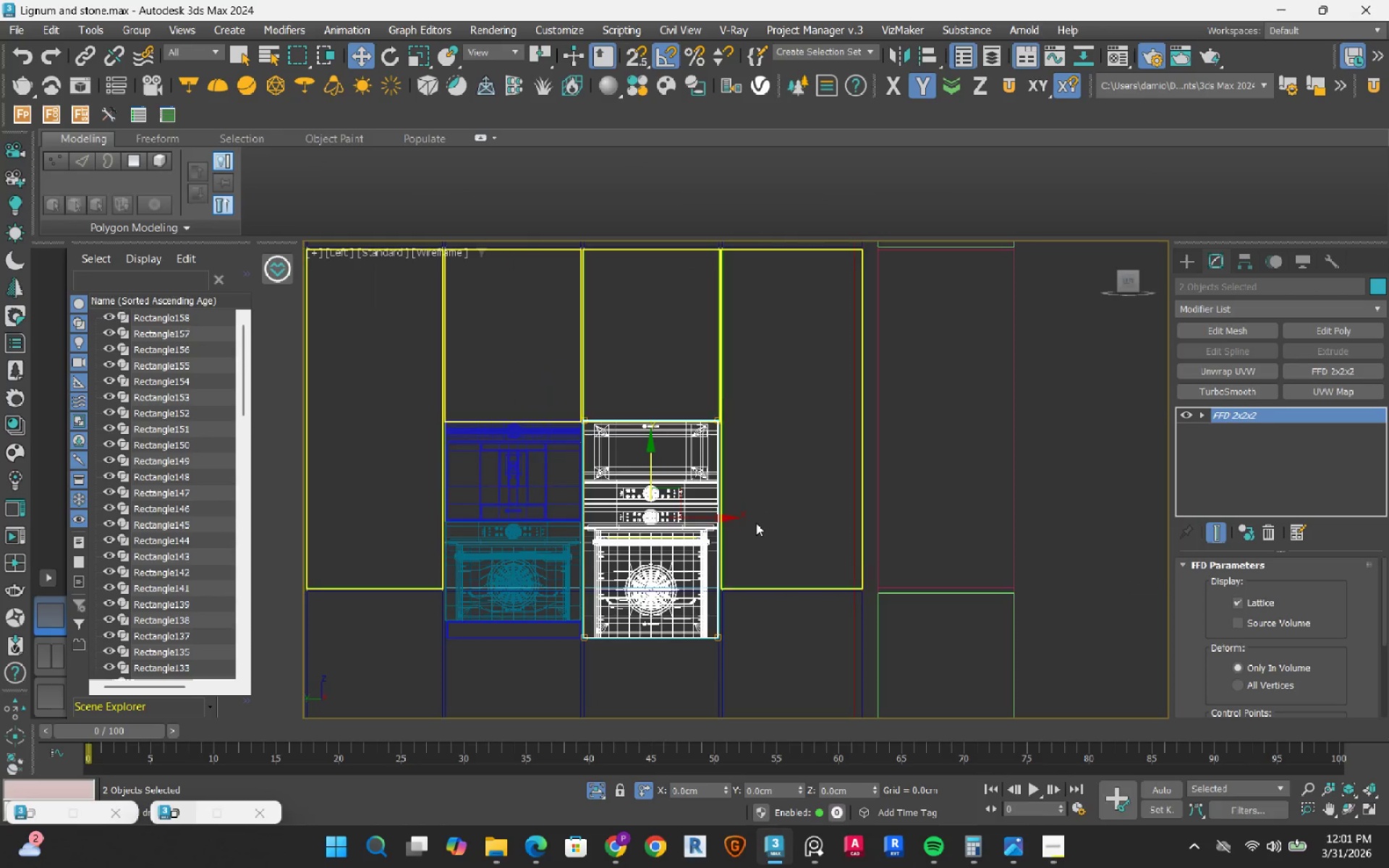 
key(1)
 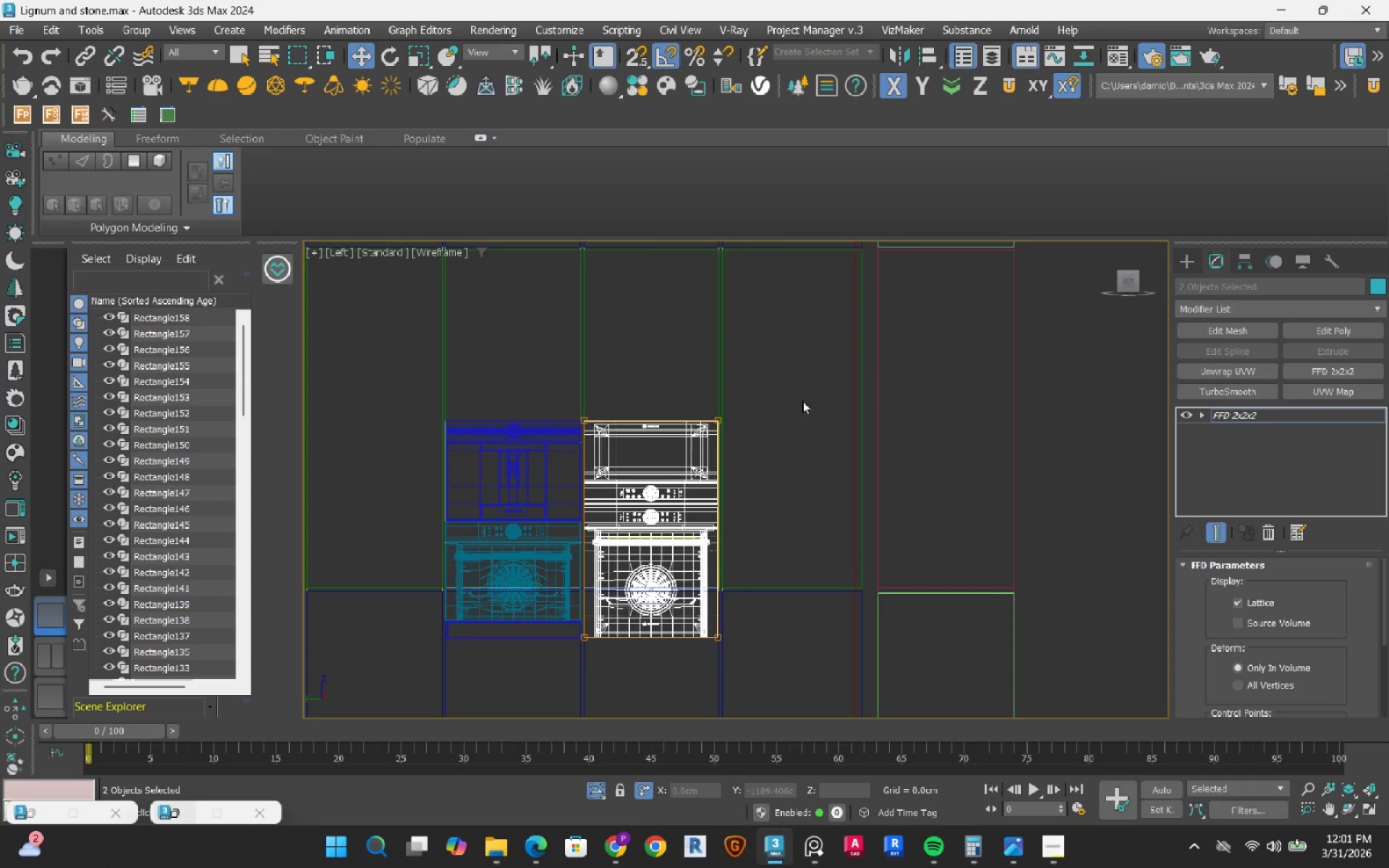 
left_click_drag(start_coordinate=[809, 368], to_coordinate=[700, 722])
 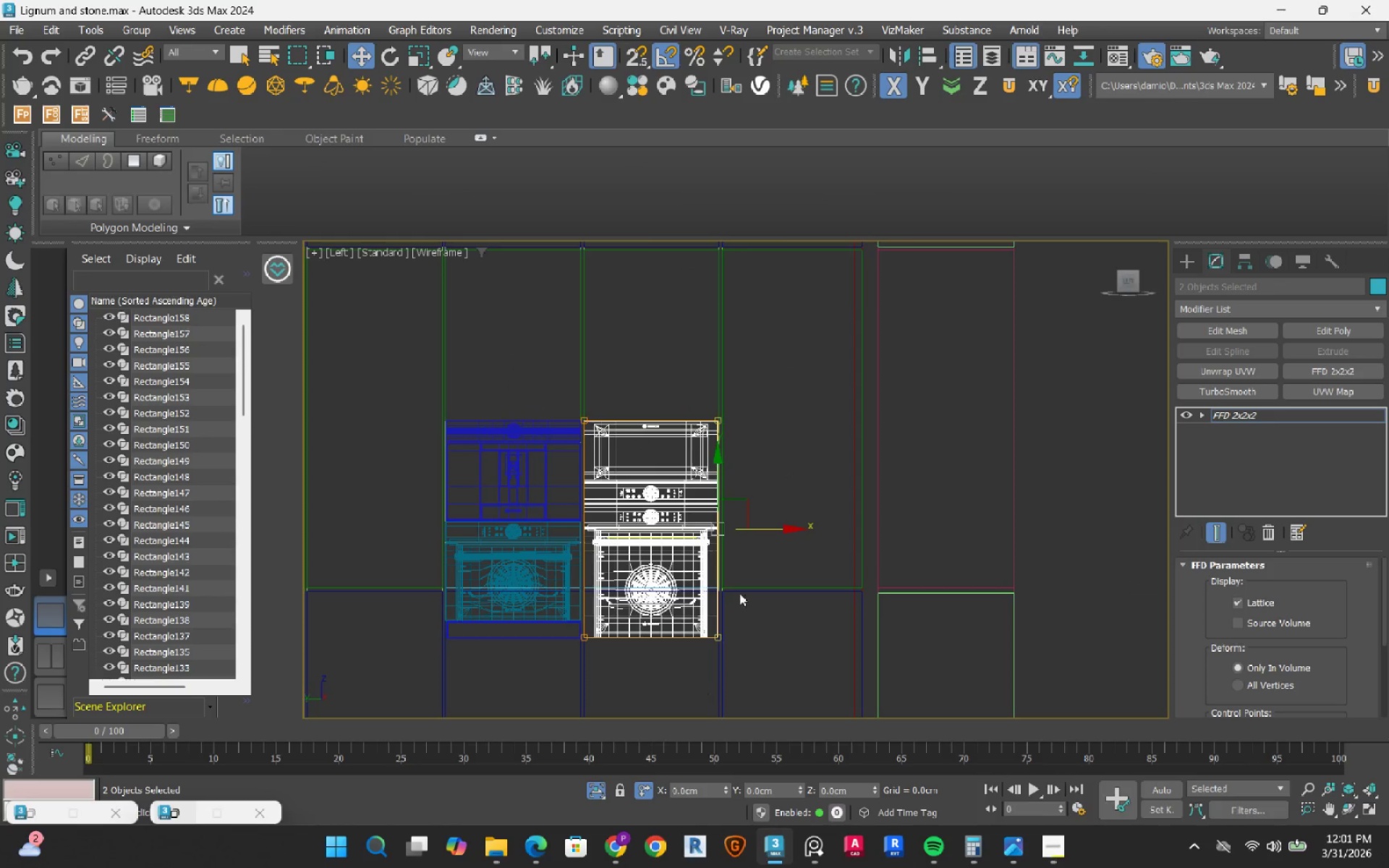 
scroll: coordinate [587, 544], scroll_direction: up, amount: 9.0
 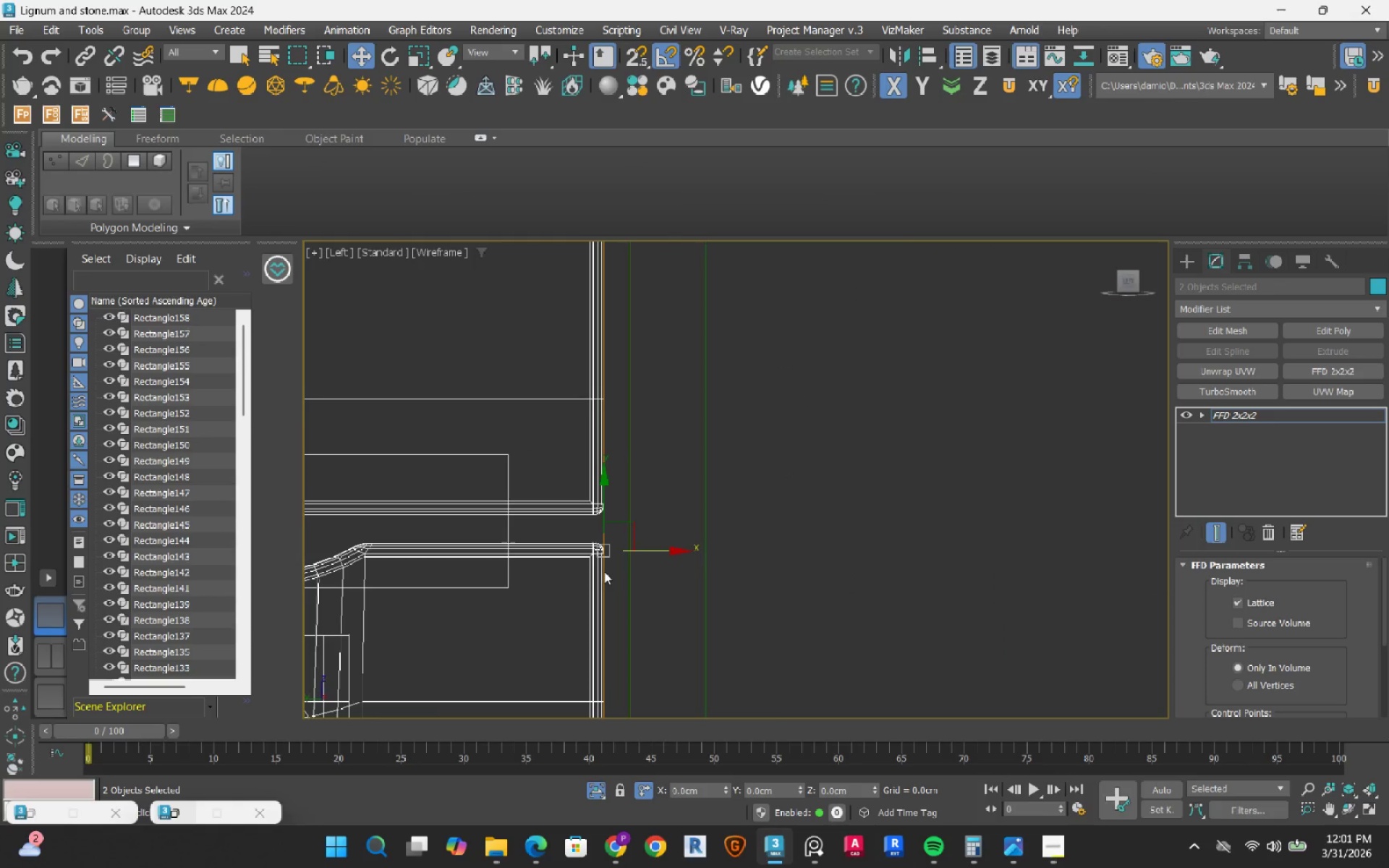 
key(S)
 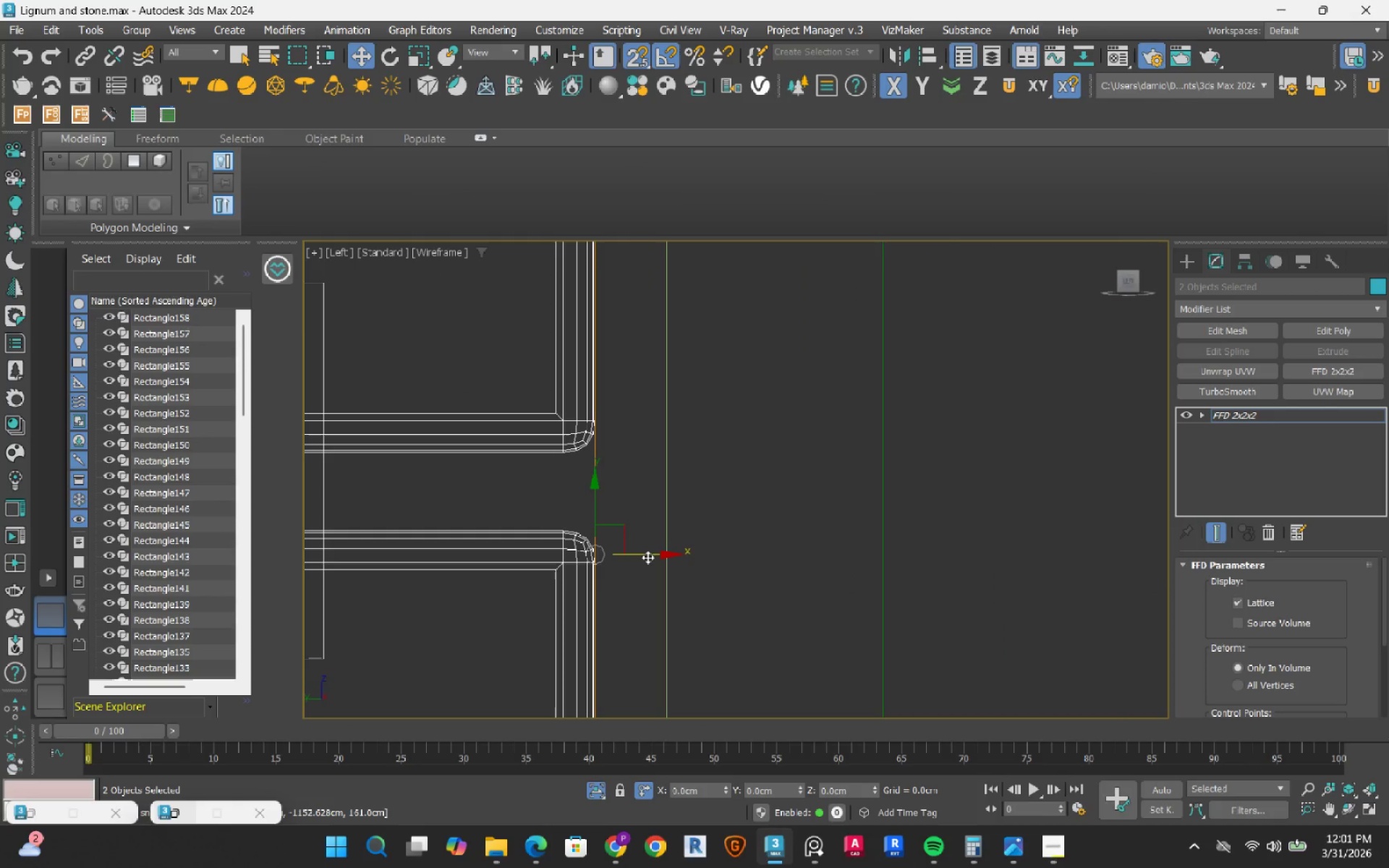 
scroll: coordinate [609, 549], scroll_direction: up, amount: 3.0
 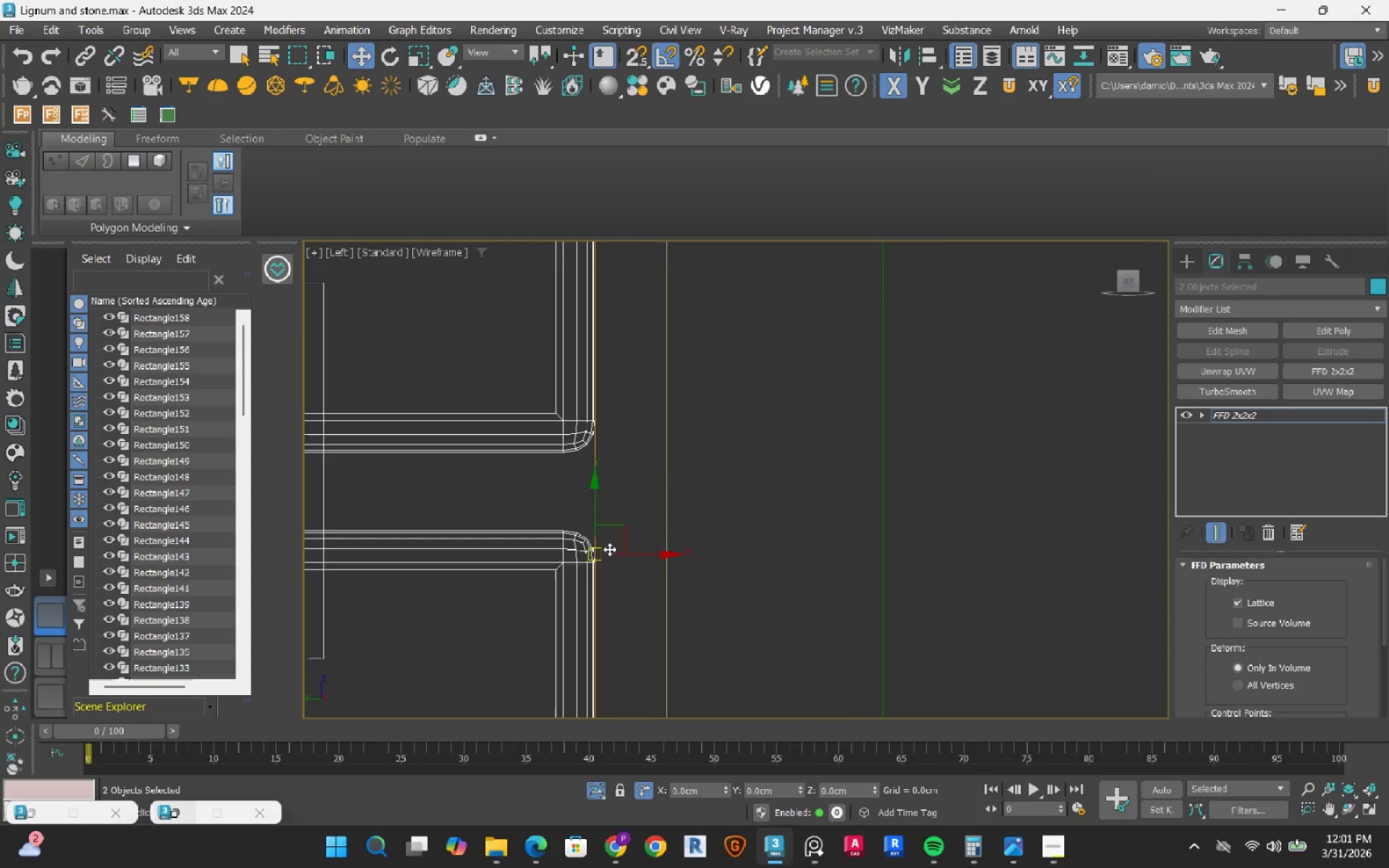 
left_click_drag(start_coordinate=[647, 557], to_coordinate=[658, 535])
 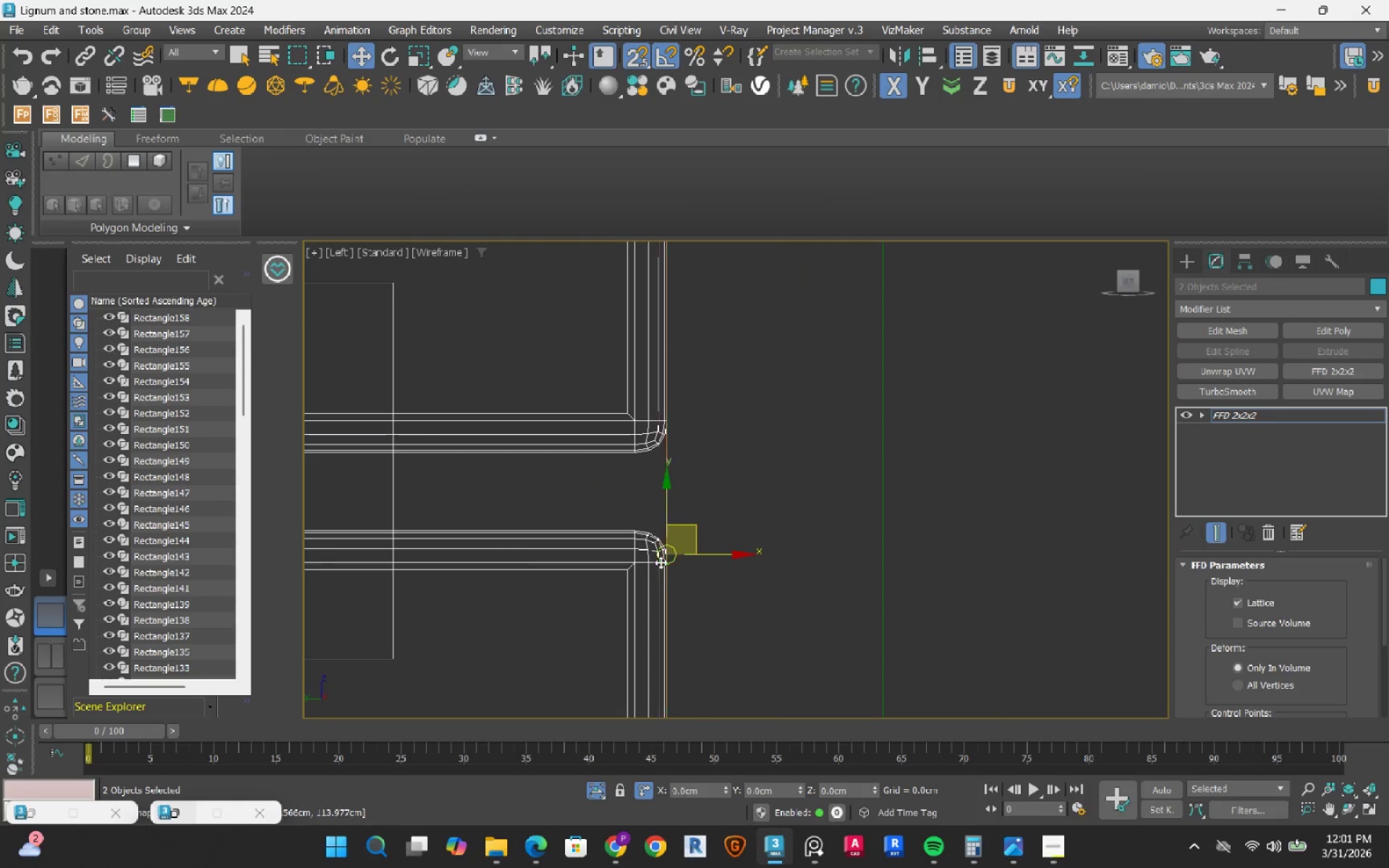 
key(S)
 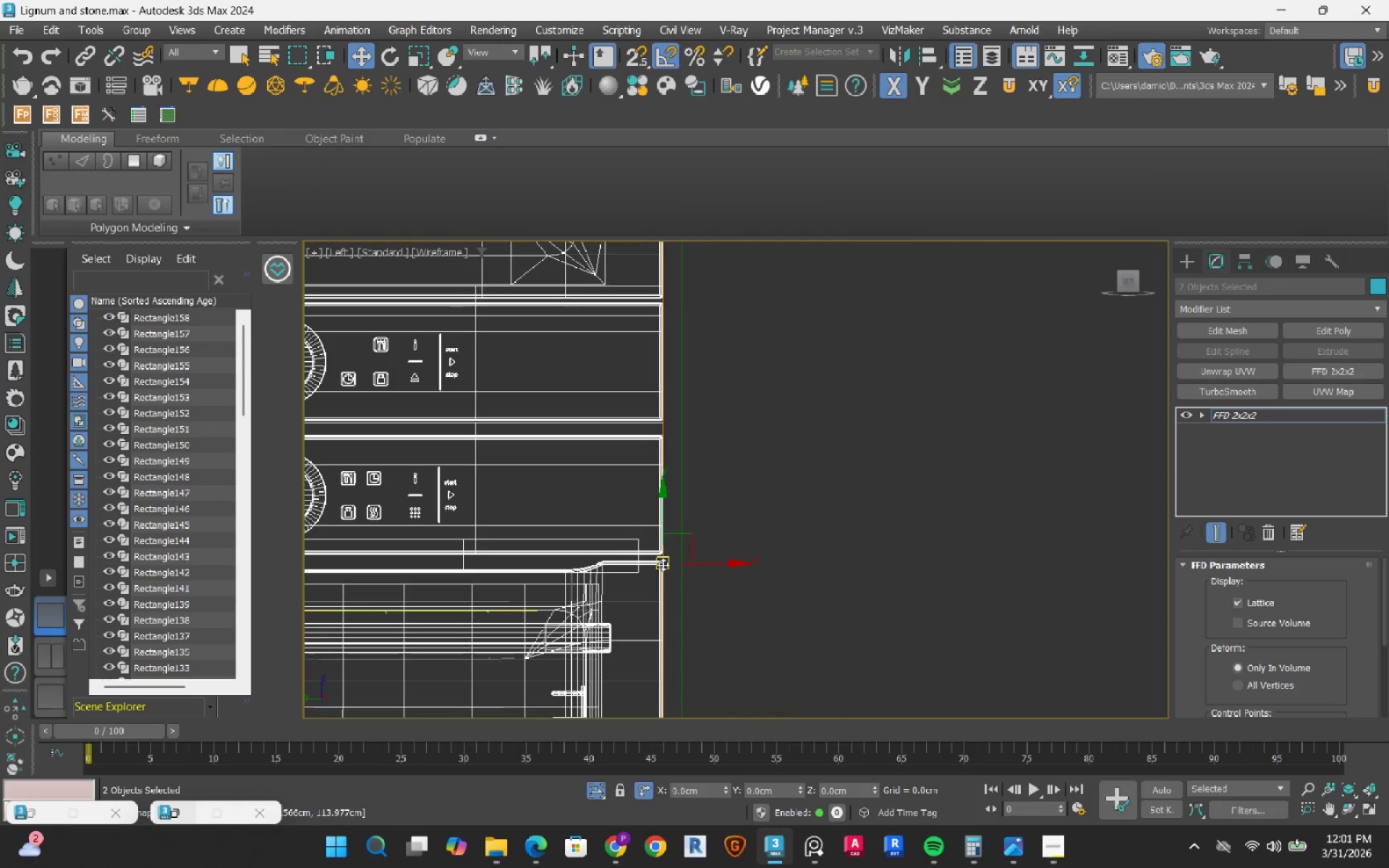 
scroll: coordinate [663, 564], scroll_direction: down, amount: 7.0
 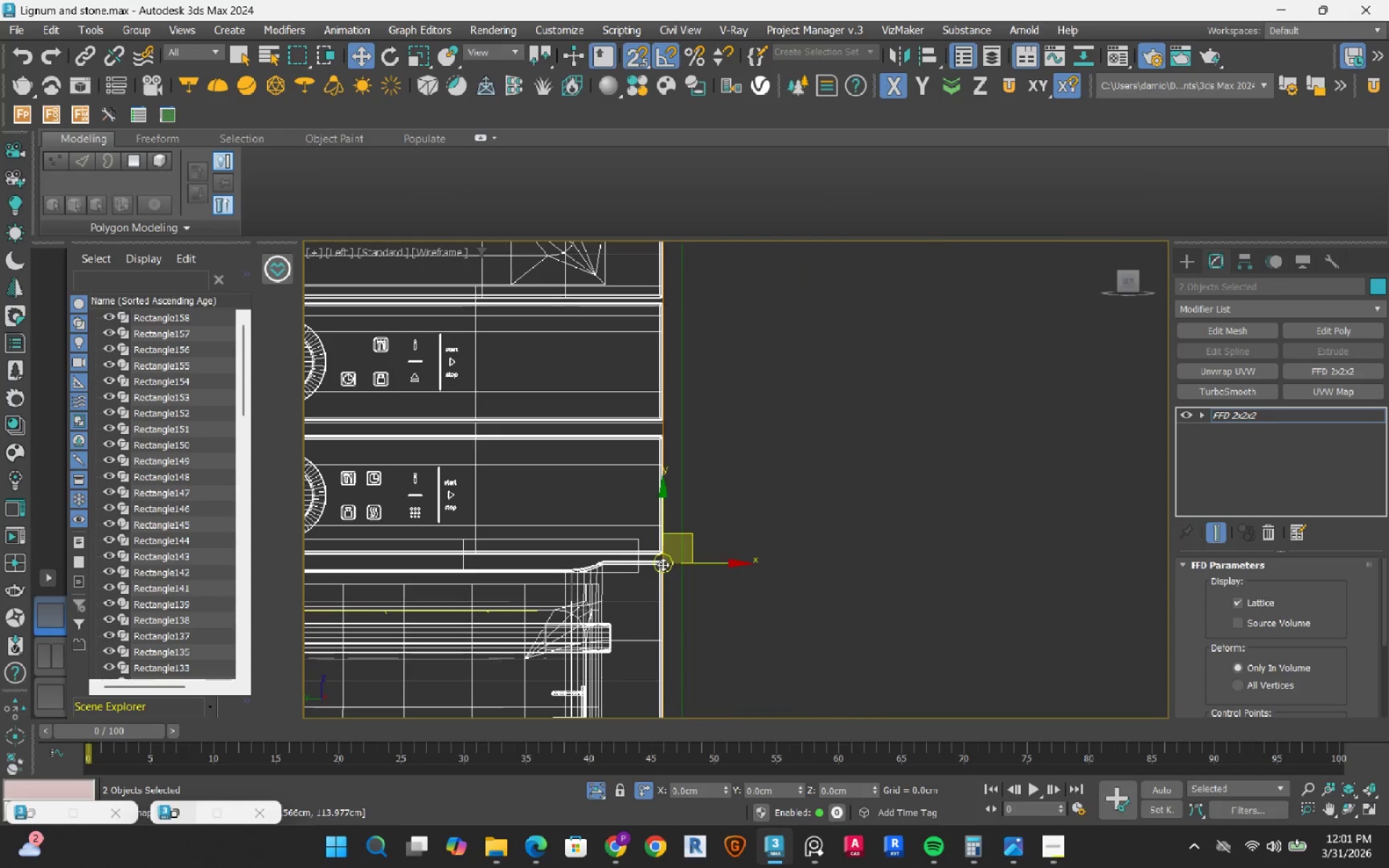 
key(1)
 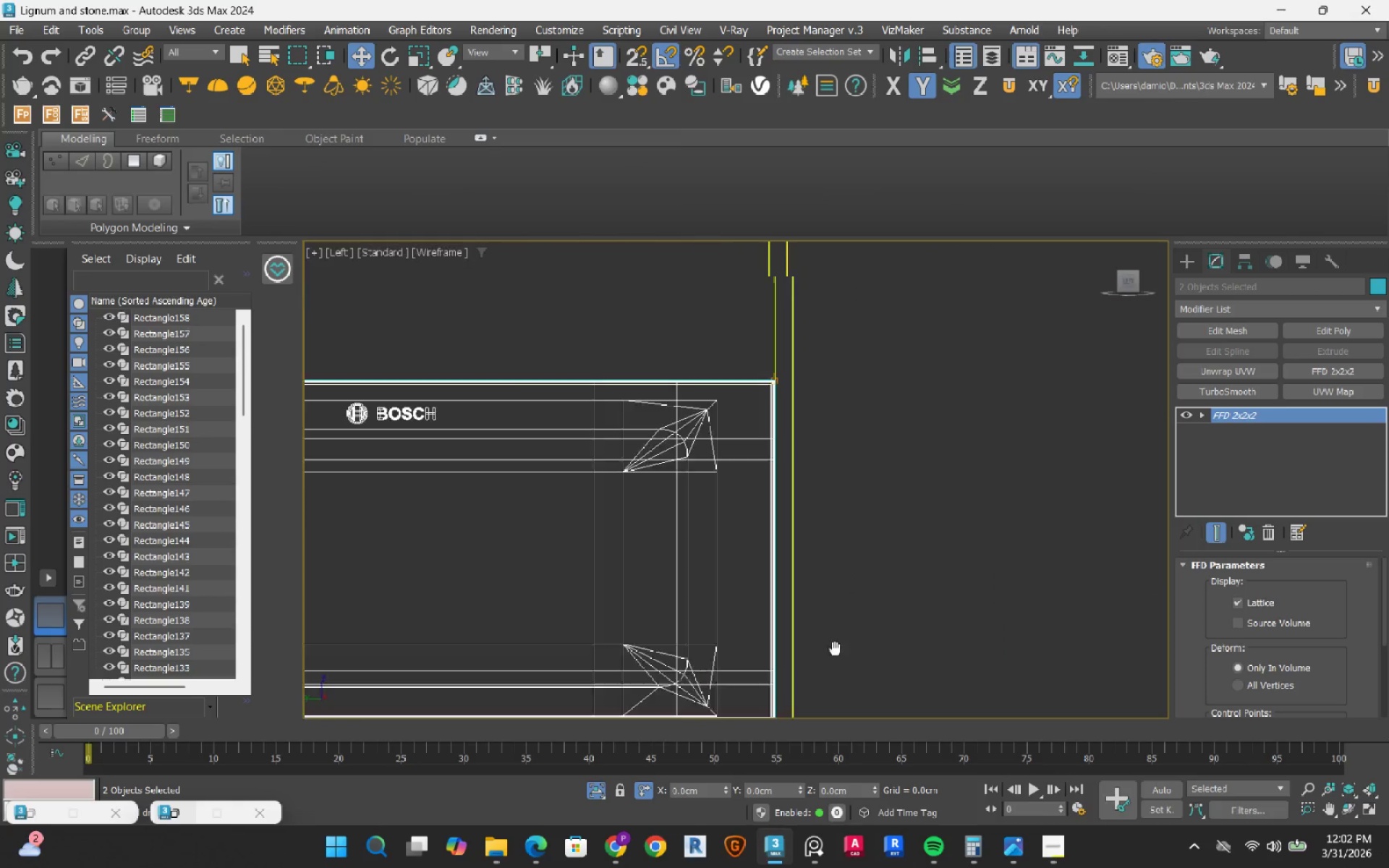 
scroll: coordinate [773, 493], scroll_direction: down, amount: 6.0
 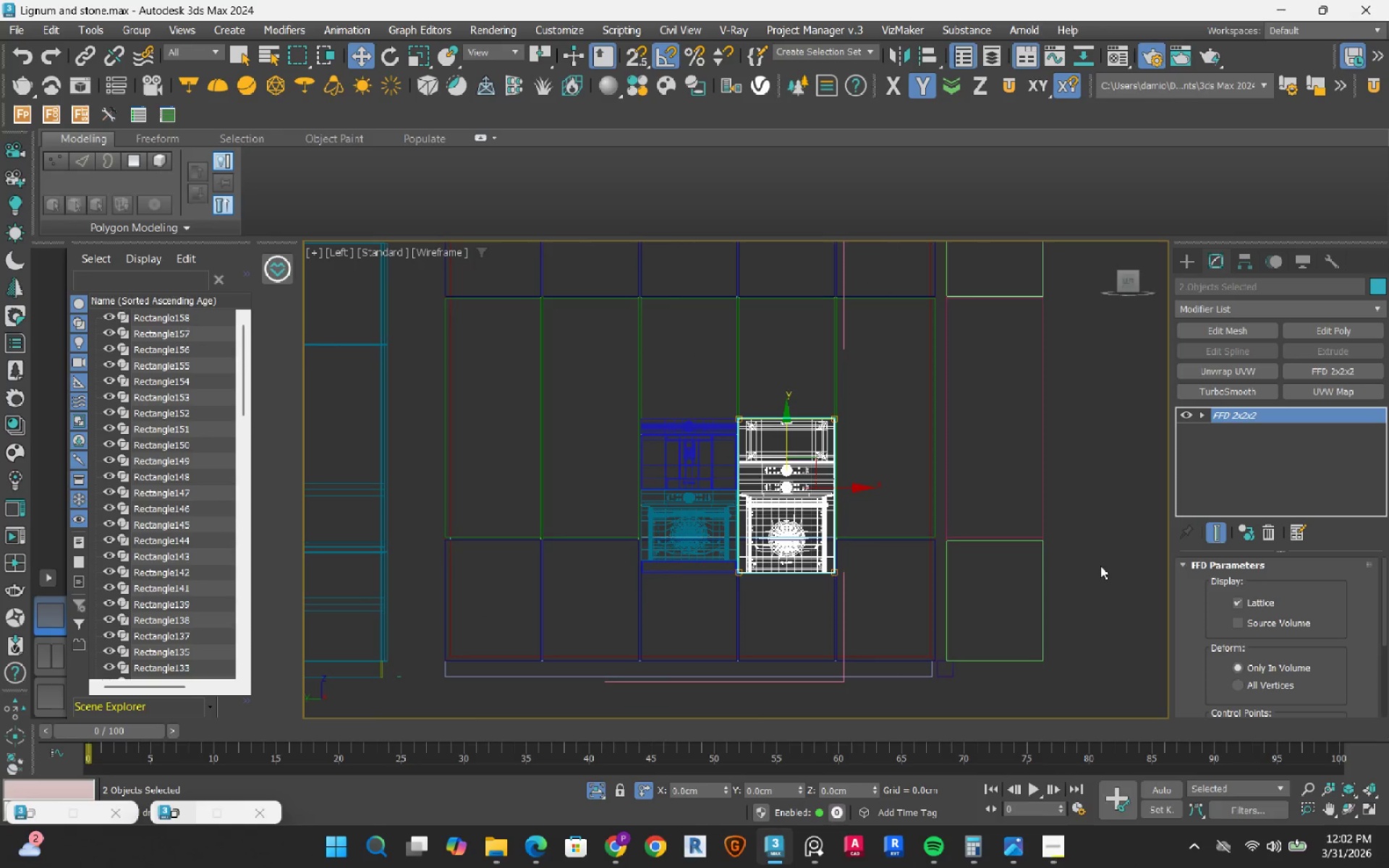 
left_click([1106, 566])
 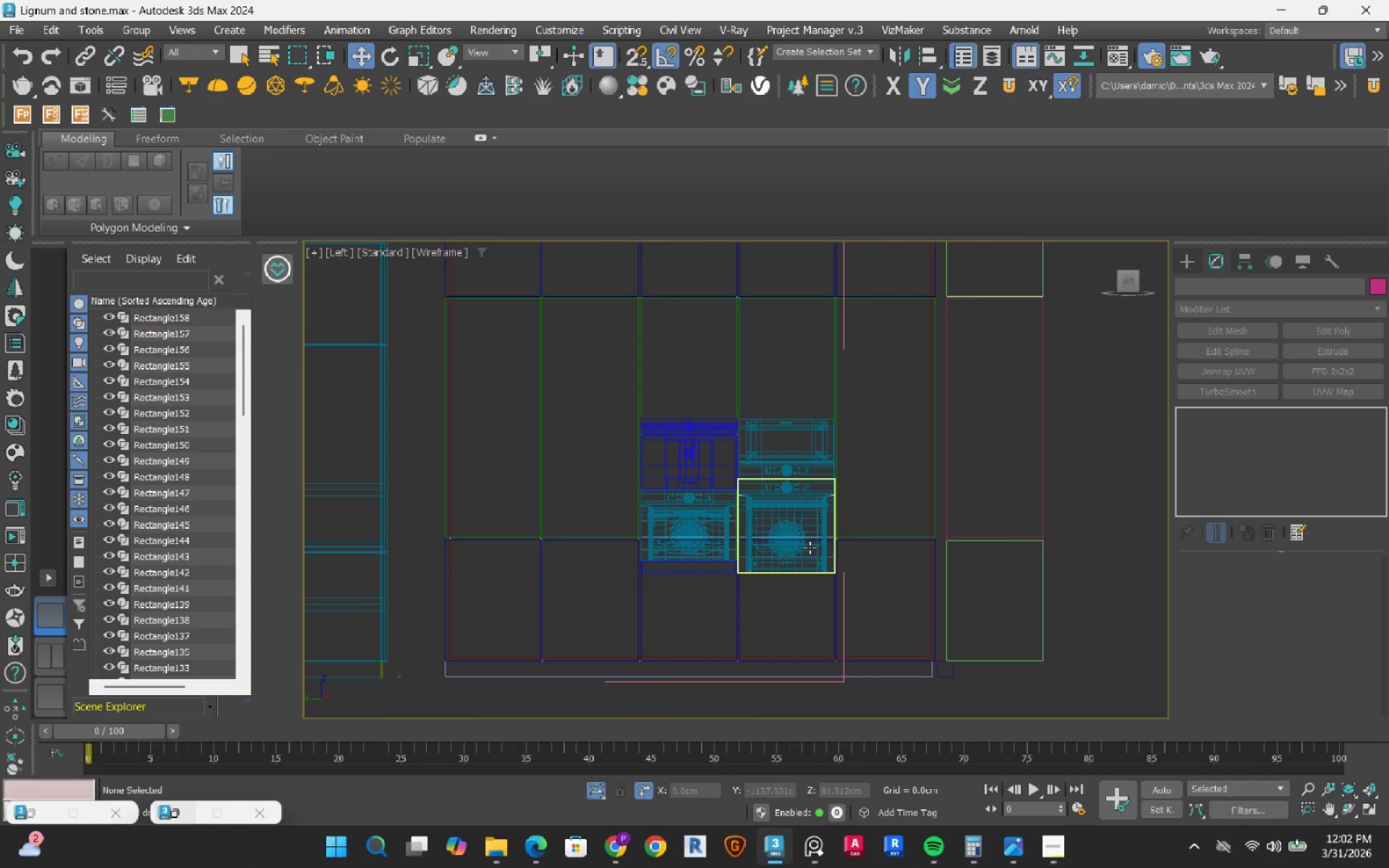 
key(F3)
 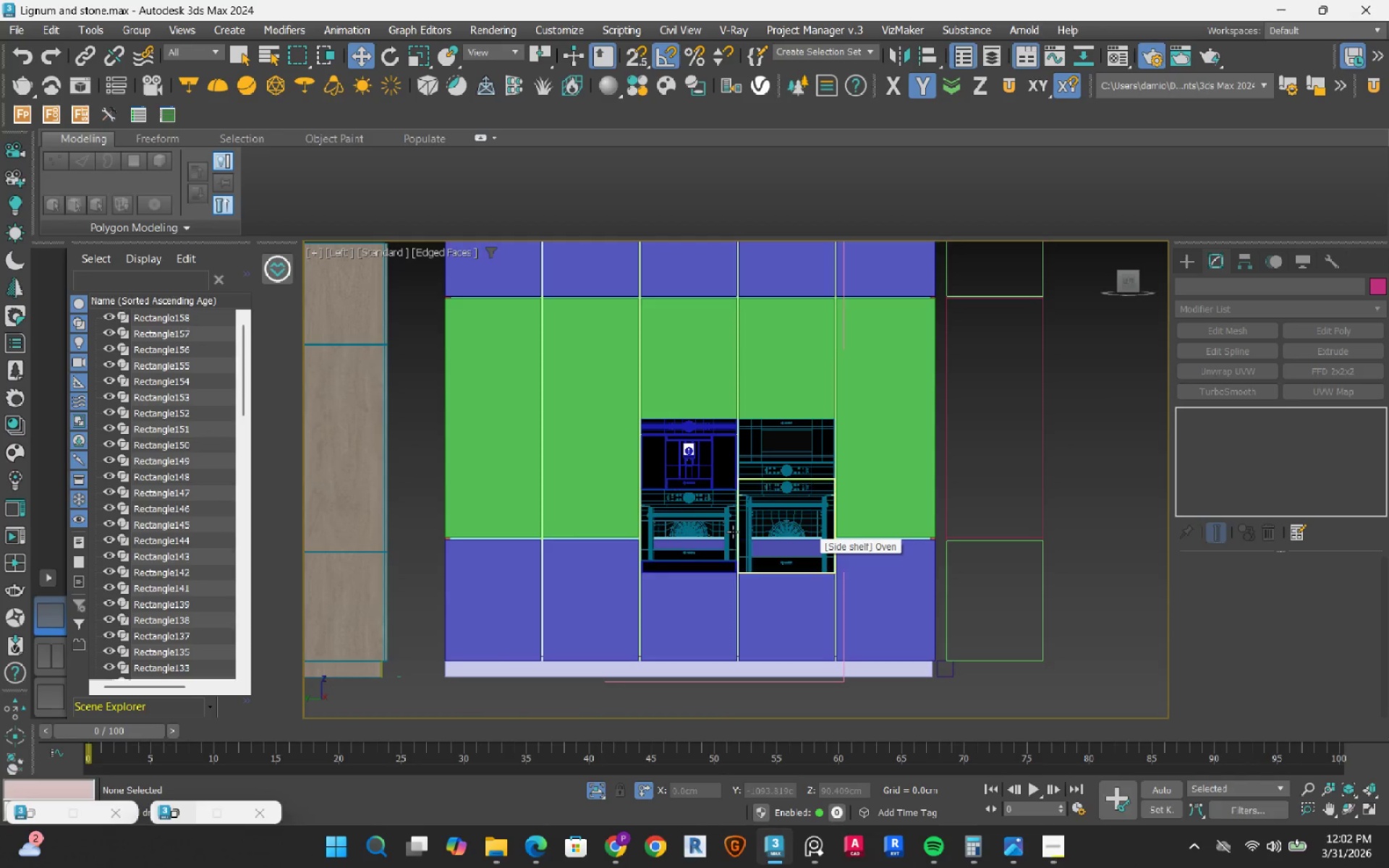 
hold_key(key=AltLeft, duration=0.49)
 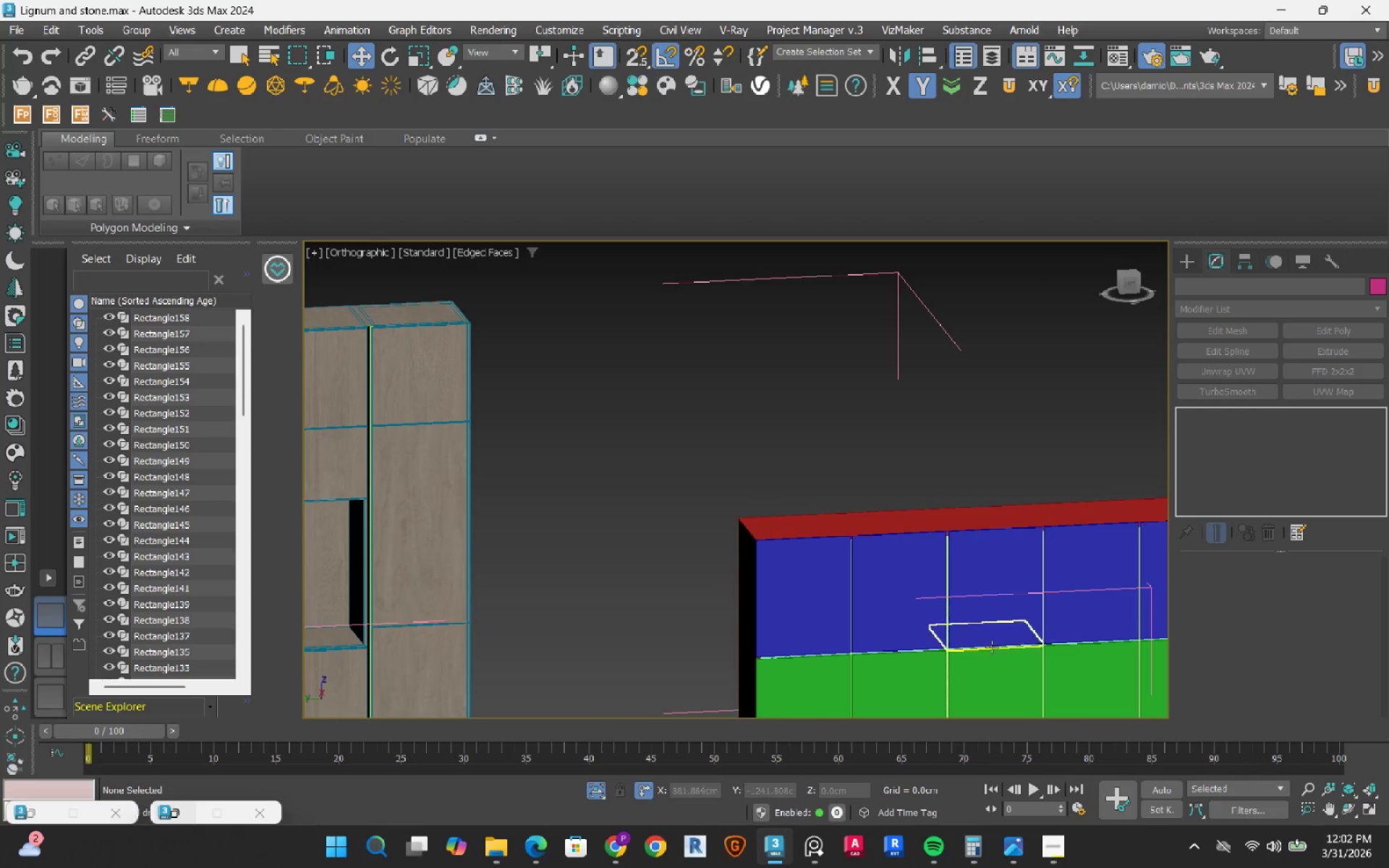 
scroll: coordinate [992, 647], scroll_direction: down, amount: 3.0
 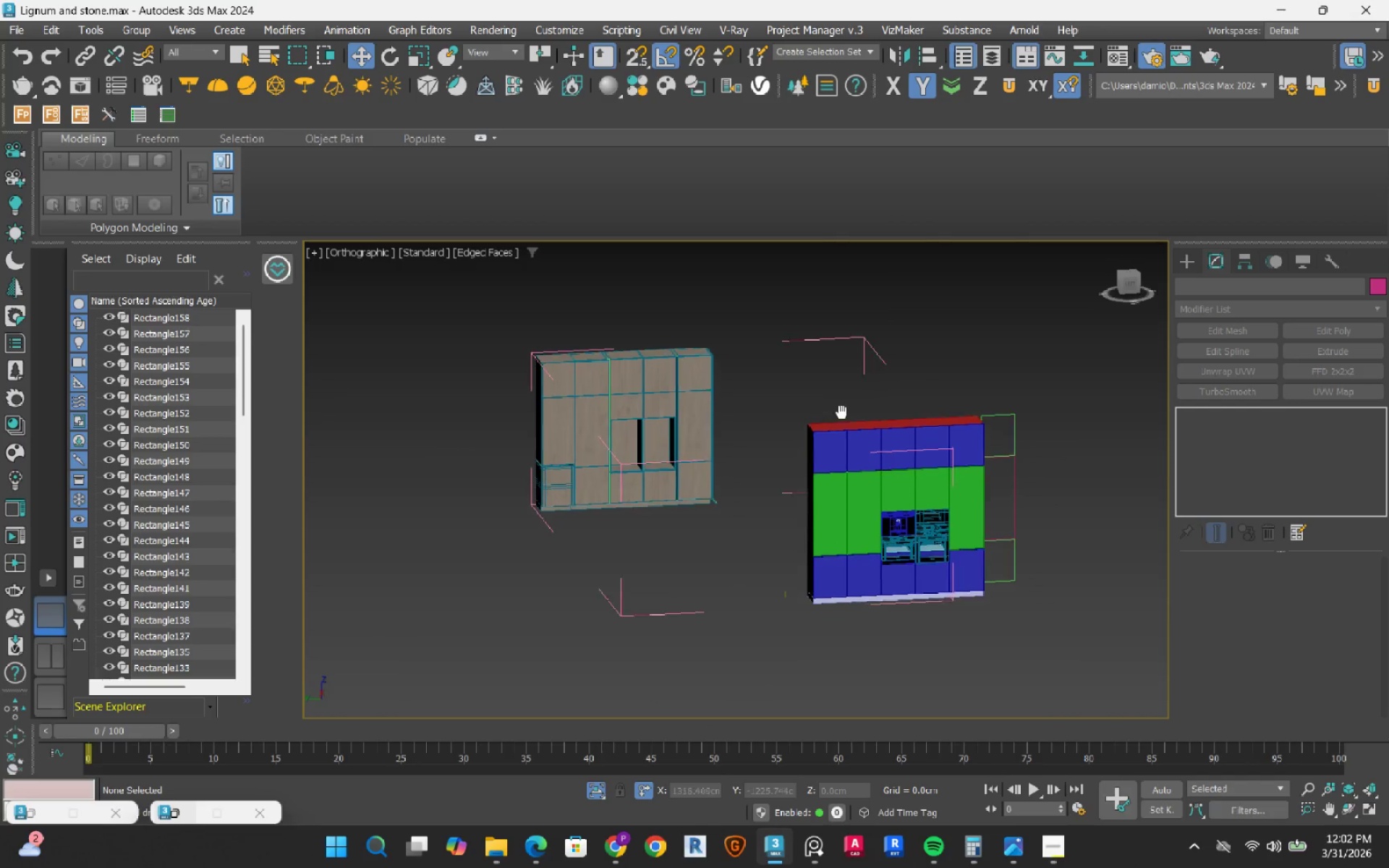 
hold_key(key=AltLeft, duration=0.7)
 